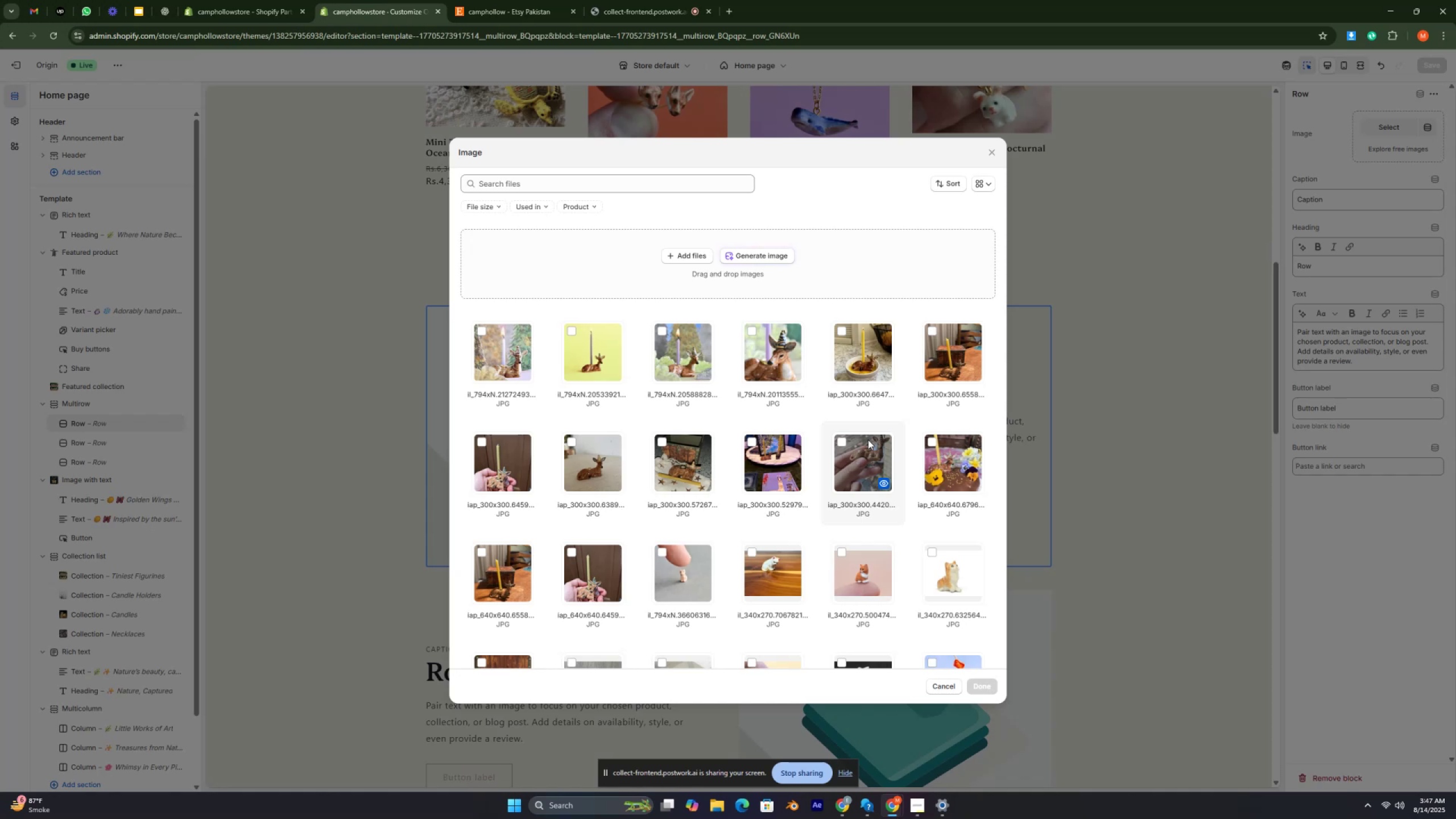 
key(Control+ControlRight)
 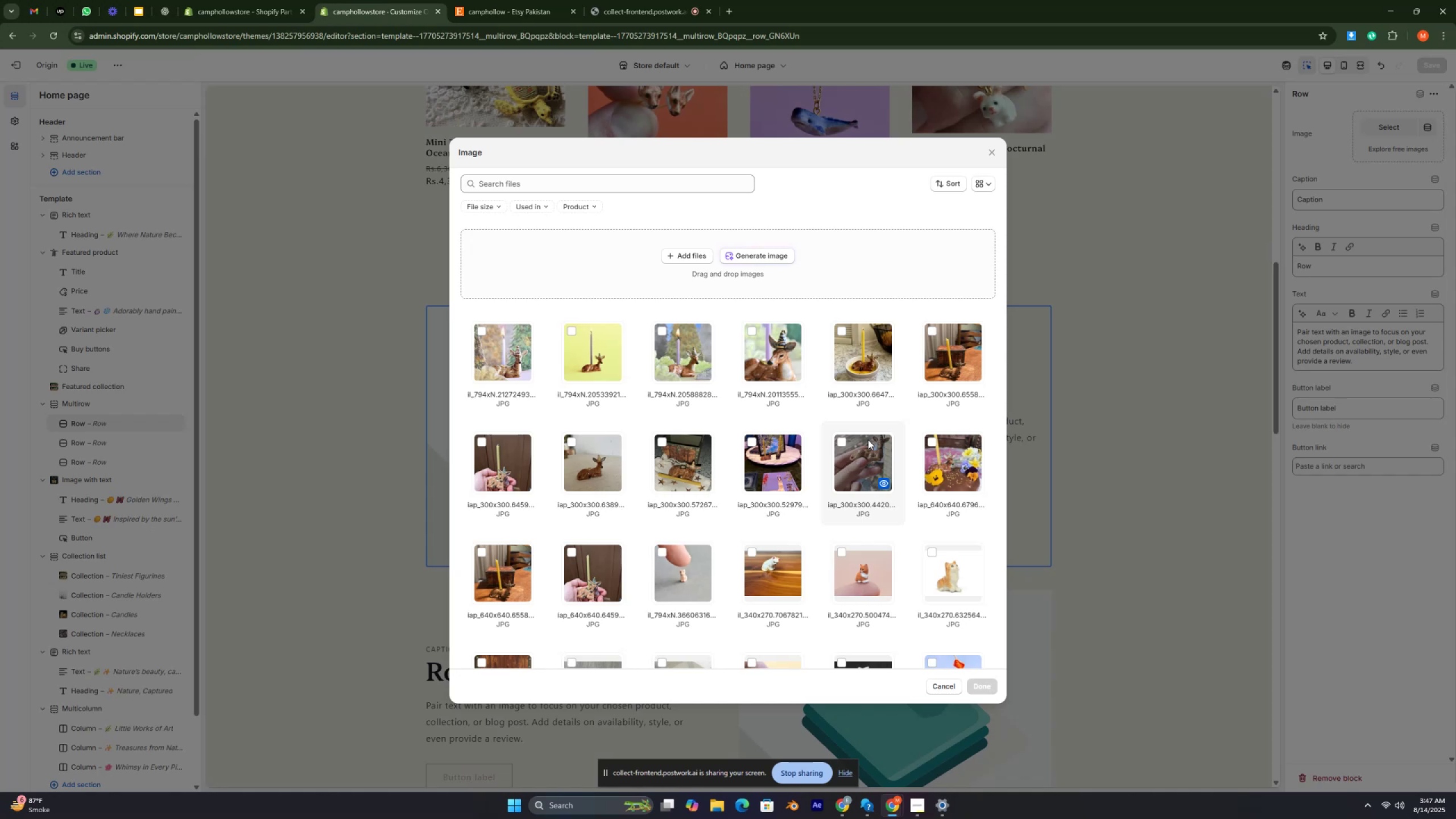 
key(Control+ControlRight)
 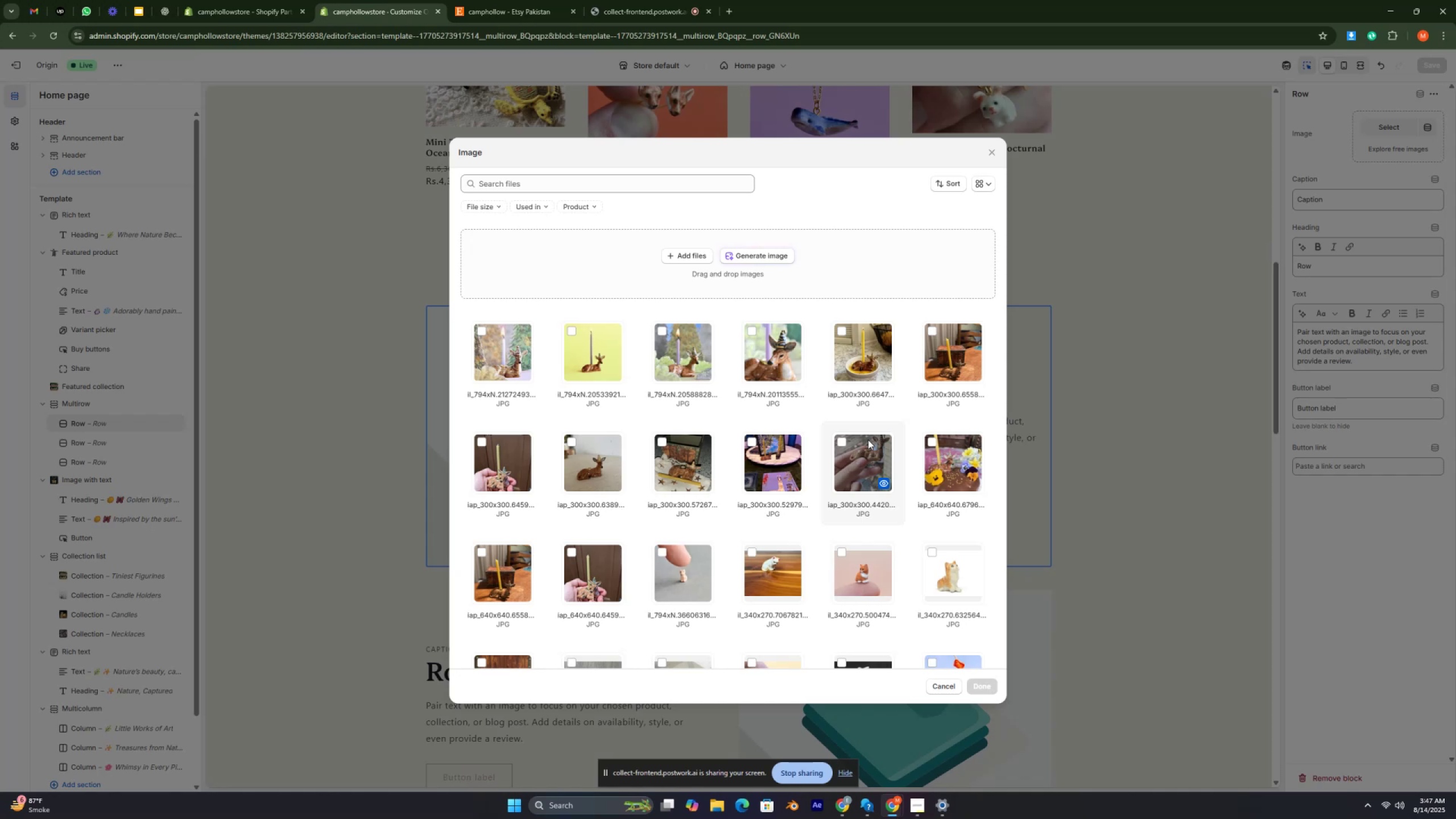 
key(Control+ControlRight)
 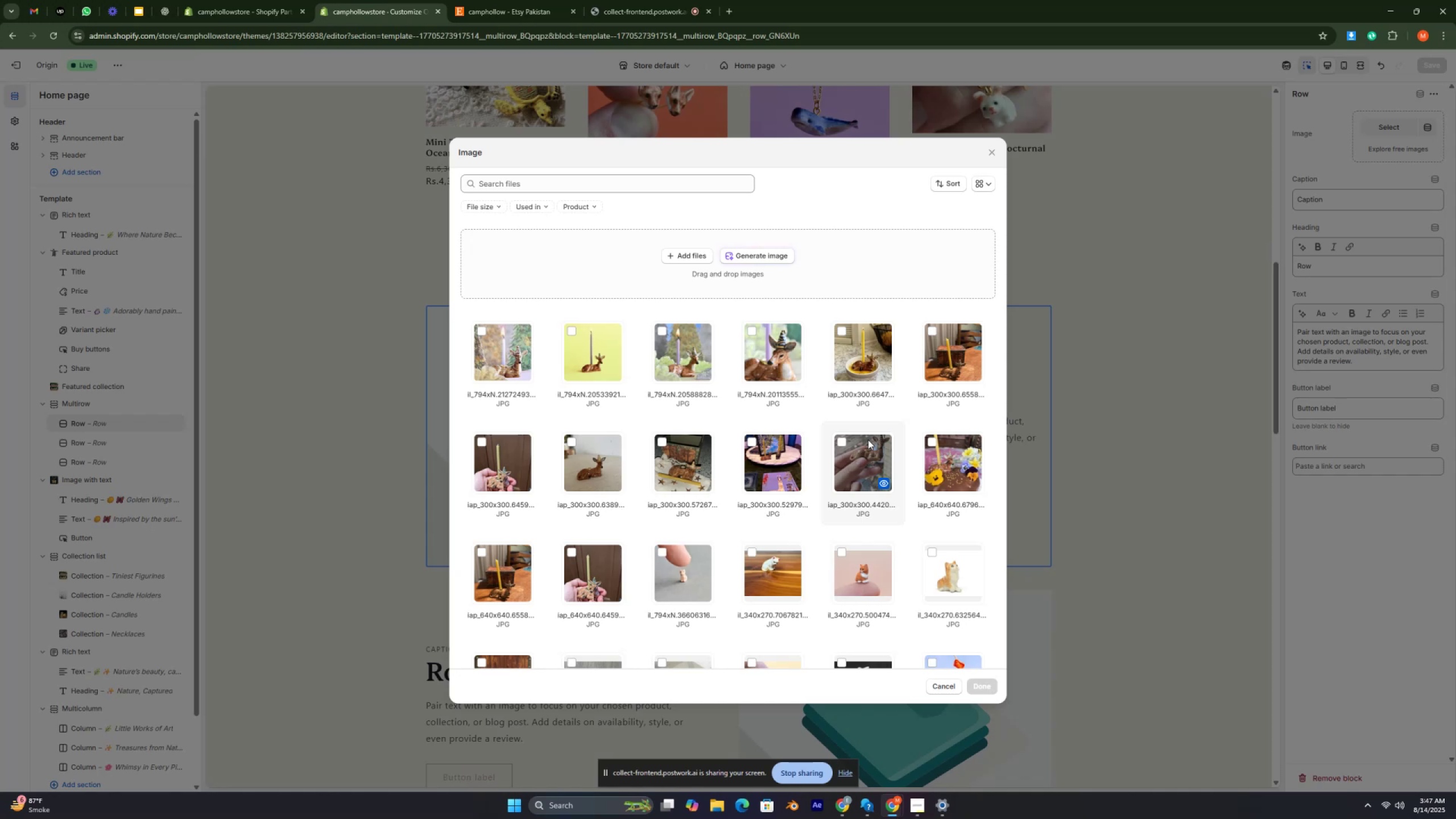 
key(Control+ControlRight)
 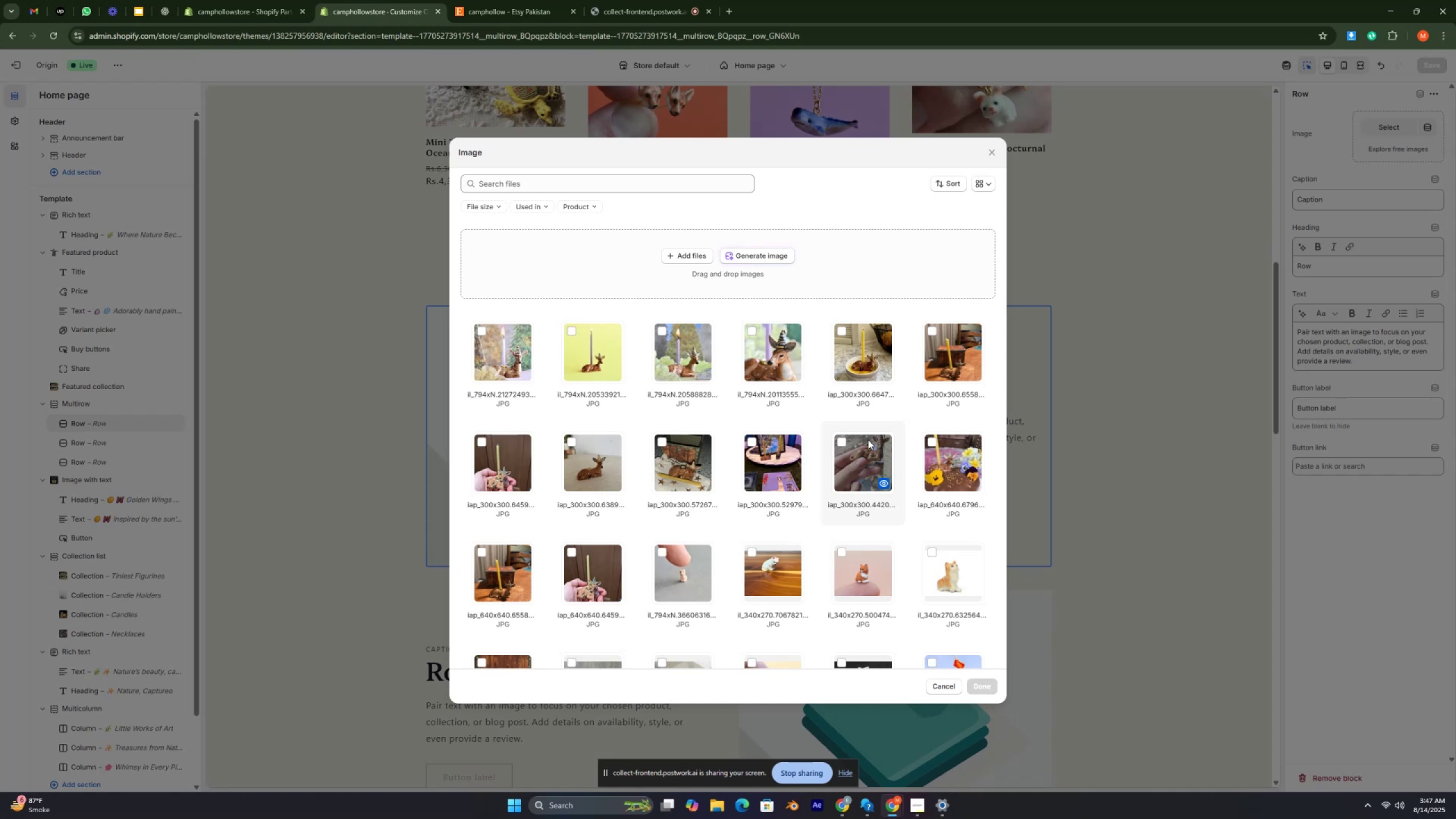 
key(Control+ControlRight)
 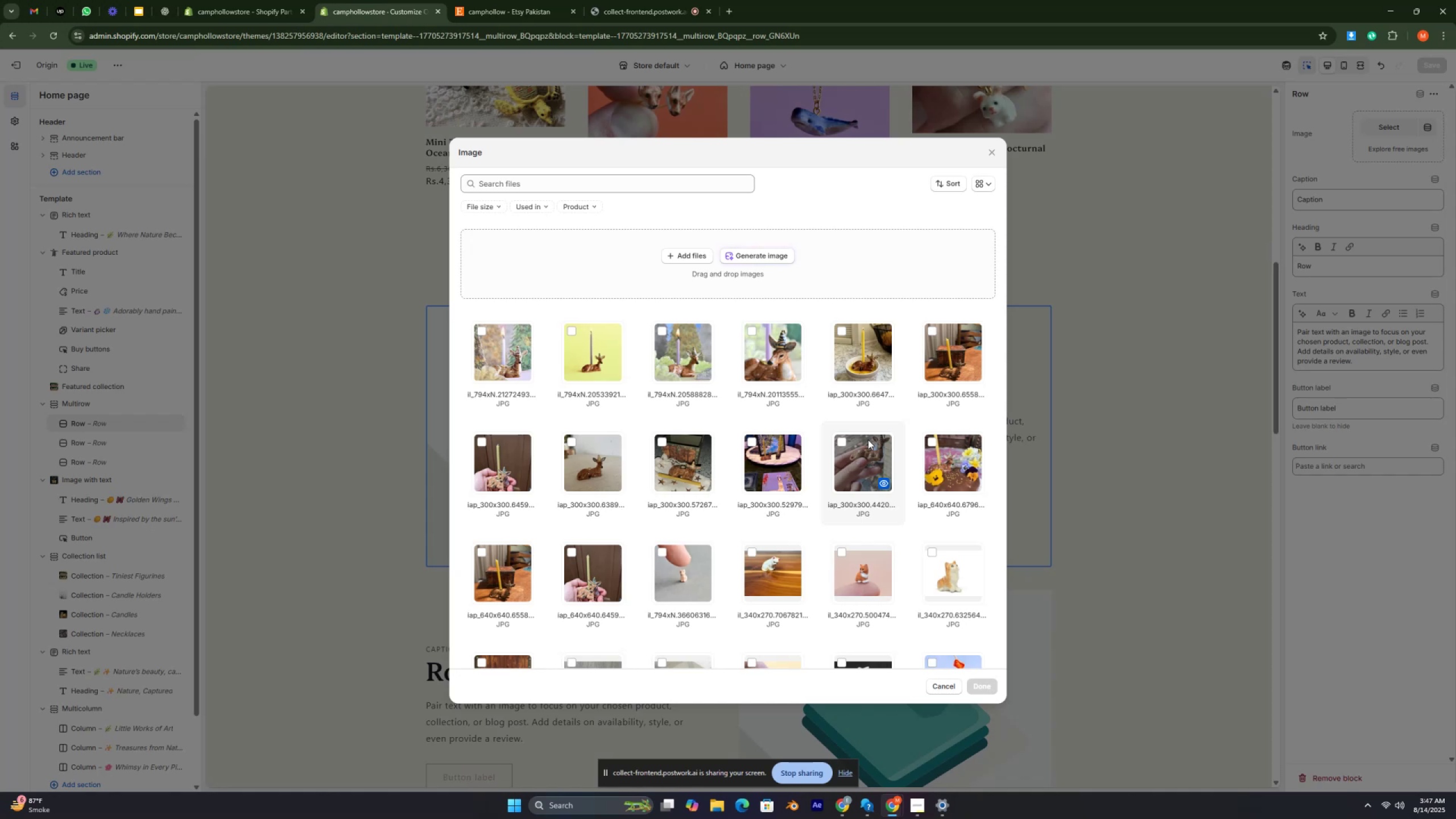 
key(Control+ControlRight)
 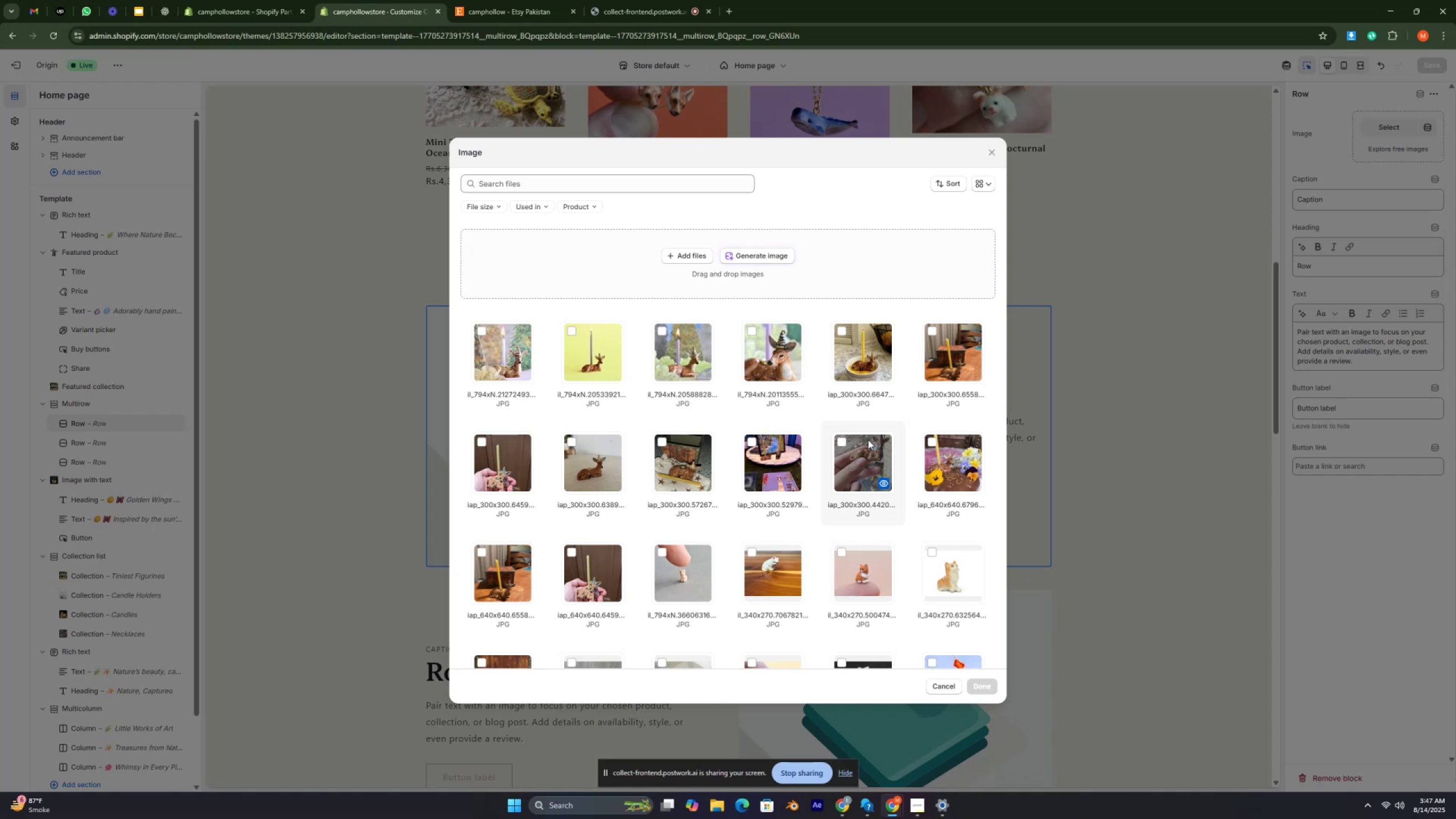 
key(Control+ControlRight)
 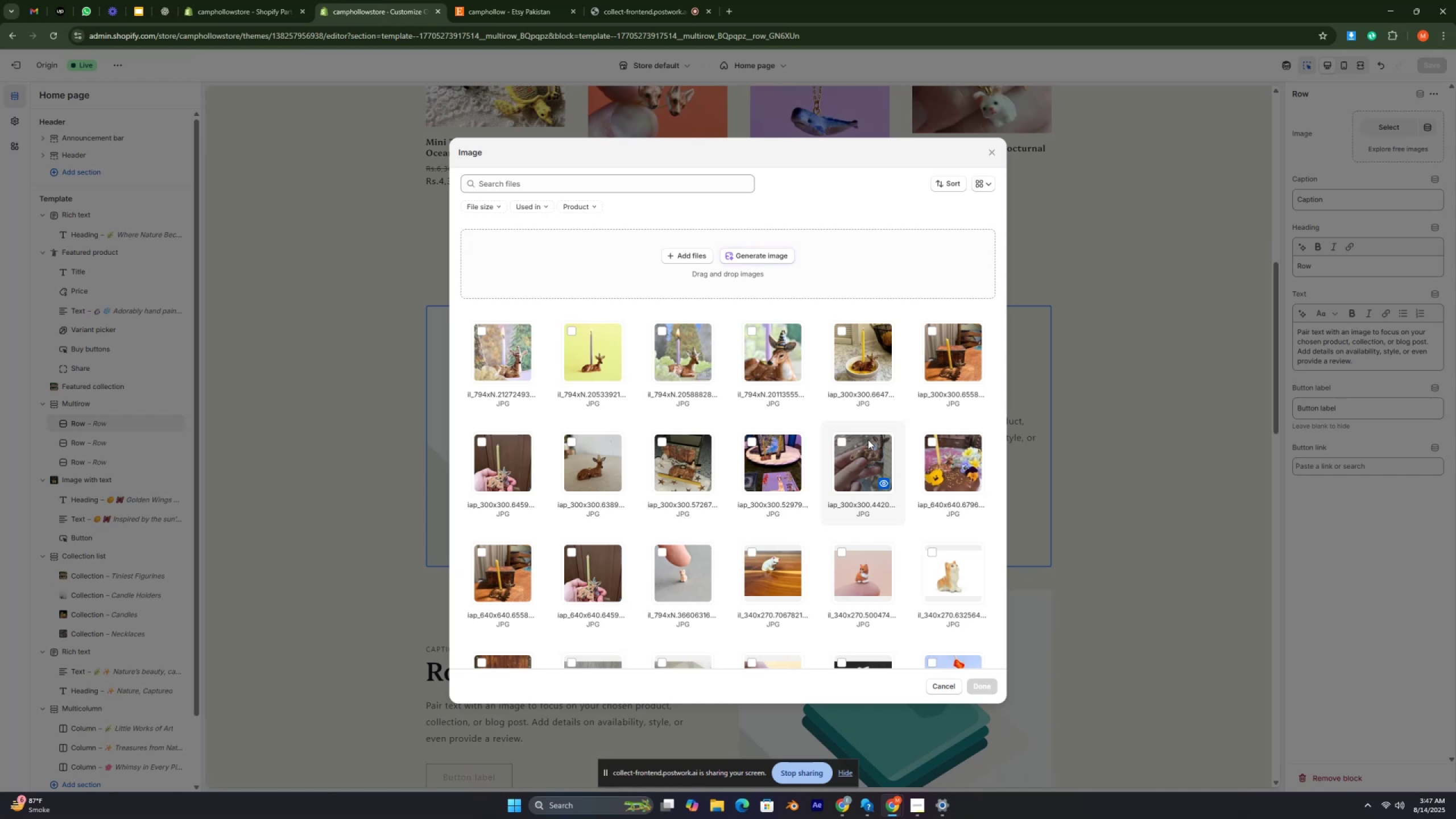 
key(Control+ControlRight)
 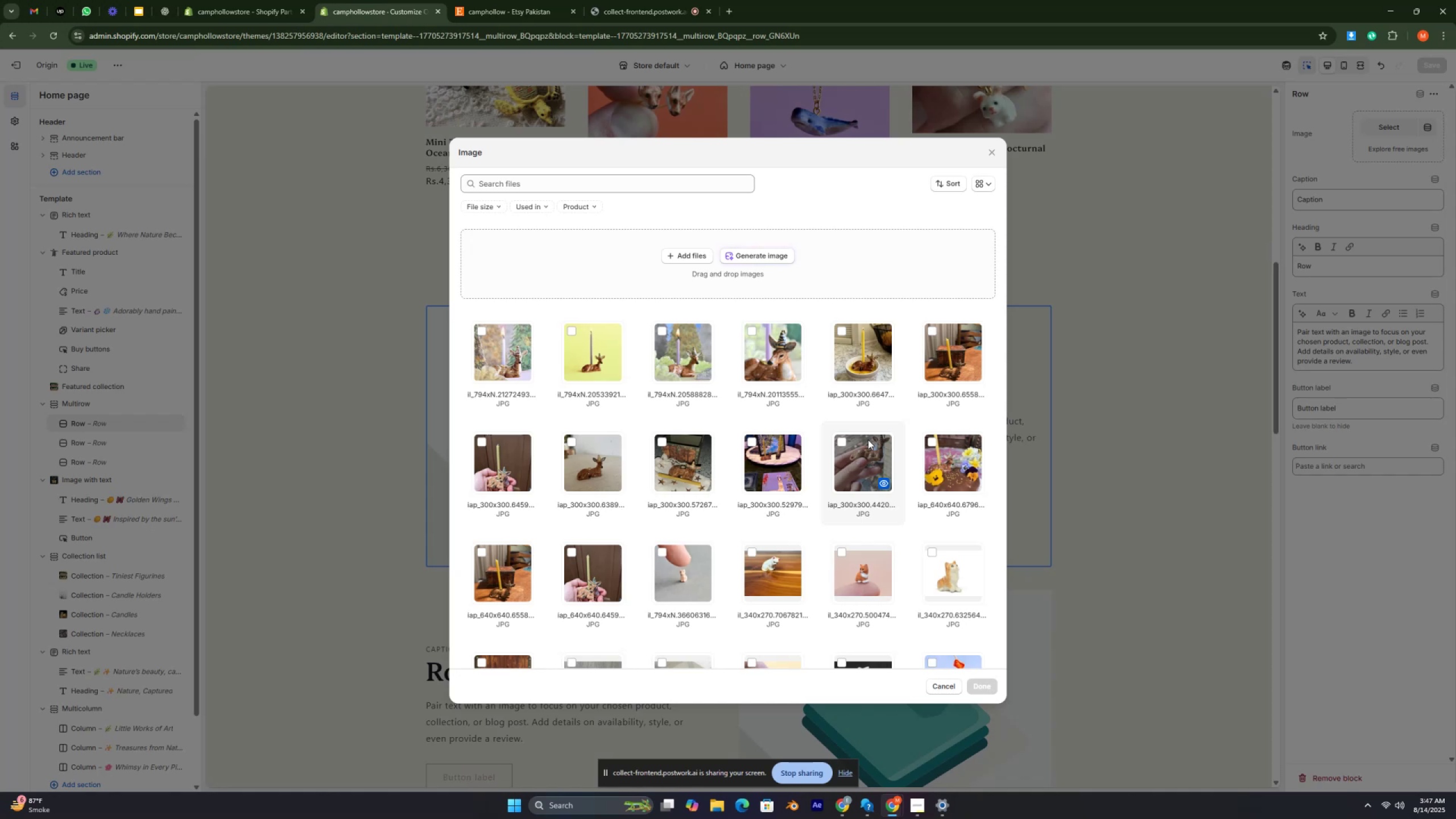 
key(Control+ControlRight)
 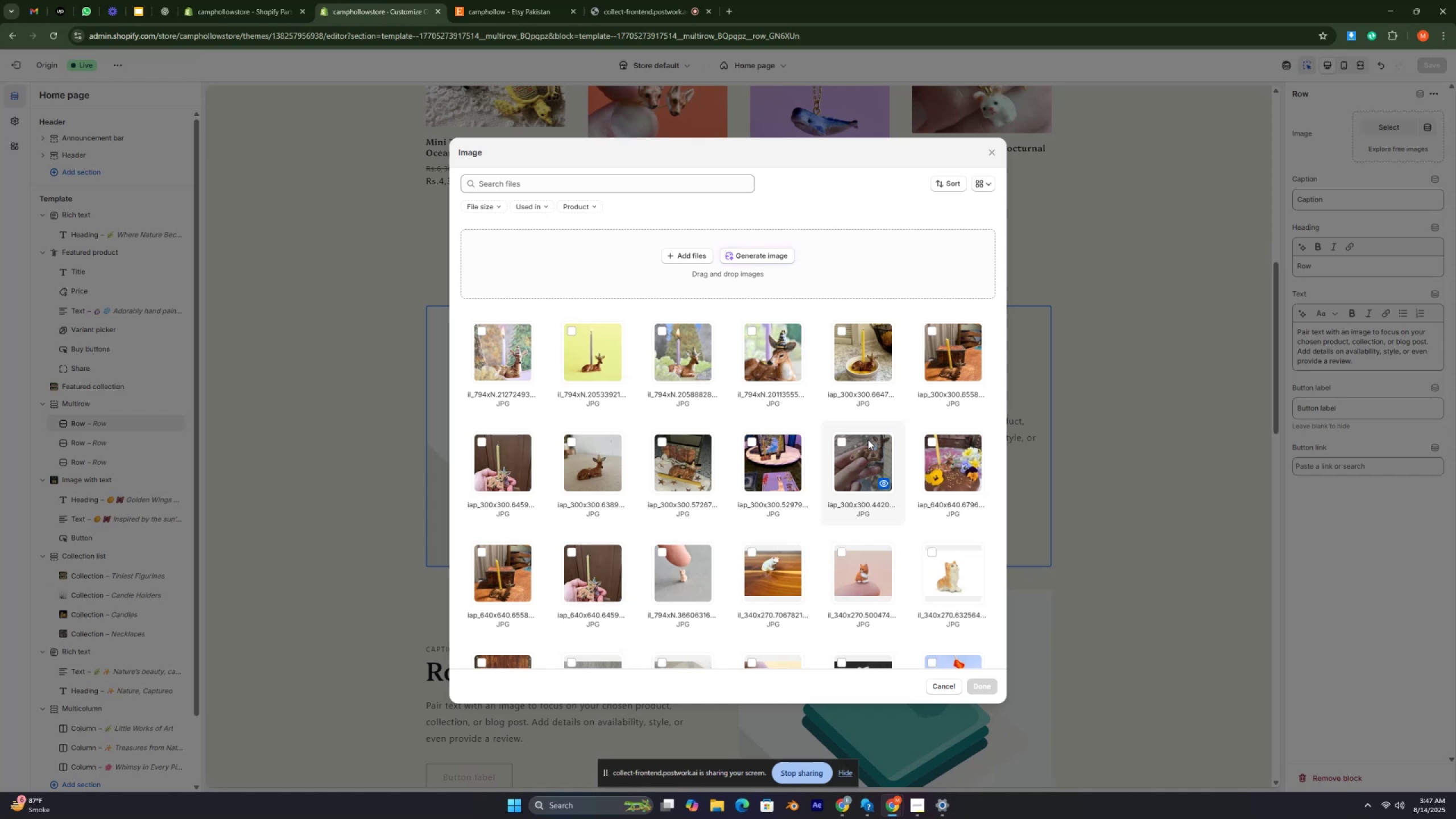 
key(Control+ControlRight)
 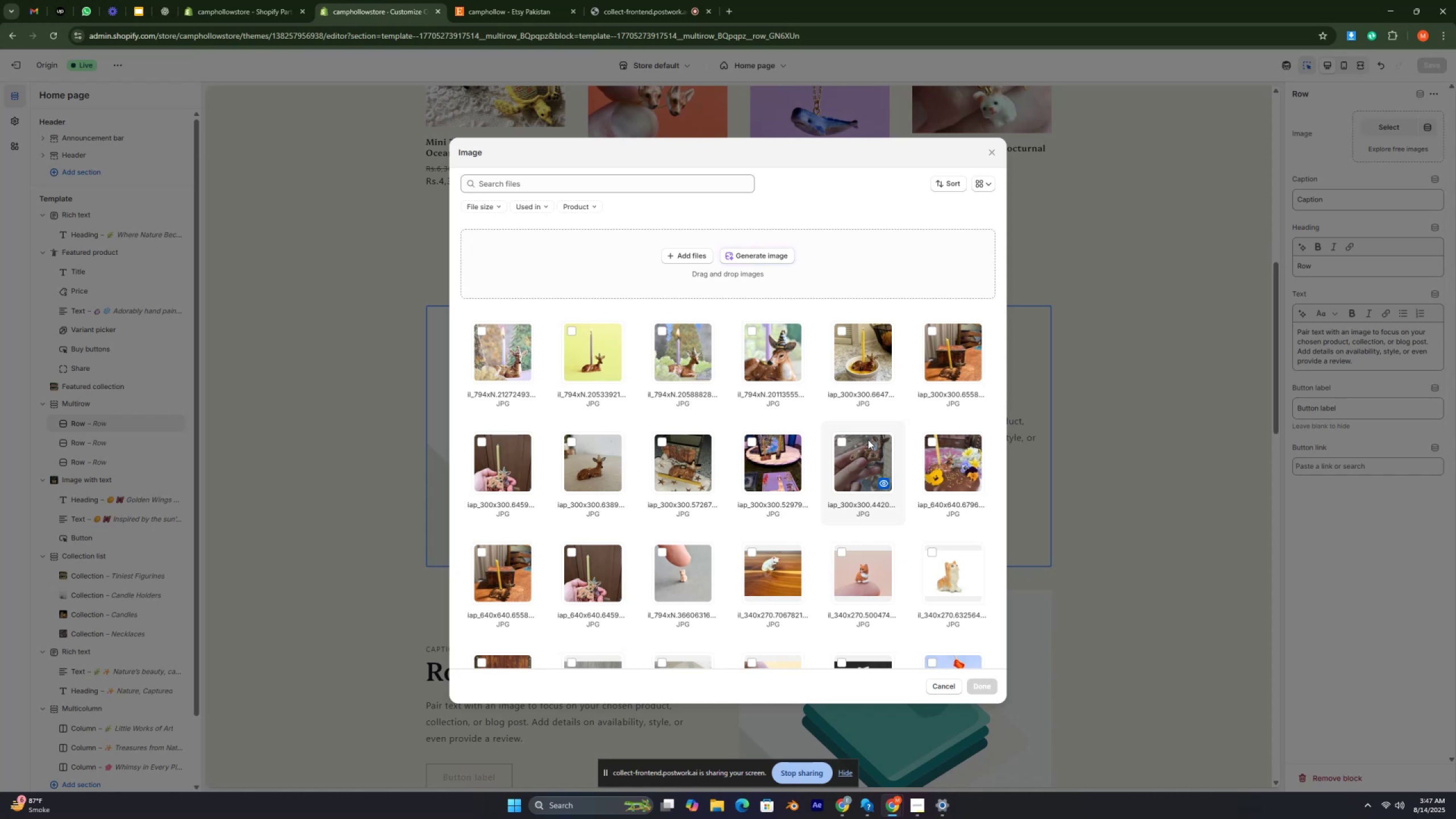 
key(Control+ControlRight)
 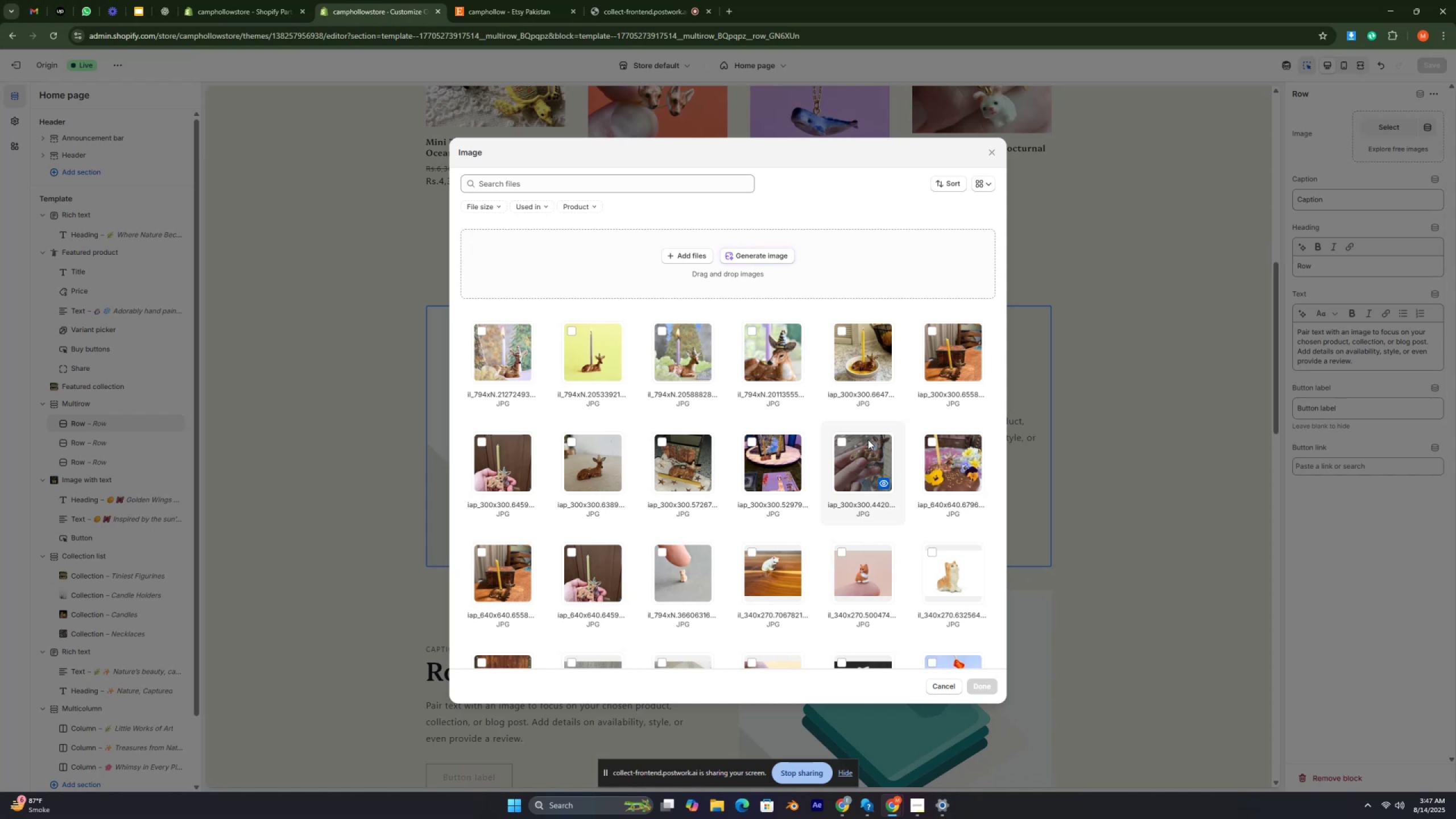 
key(Control+ControlRight)
 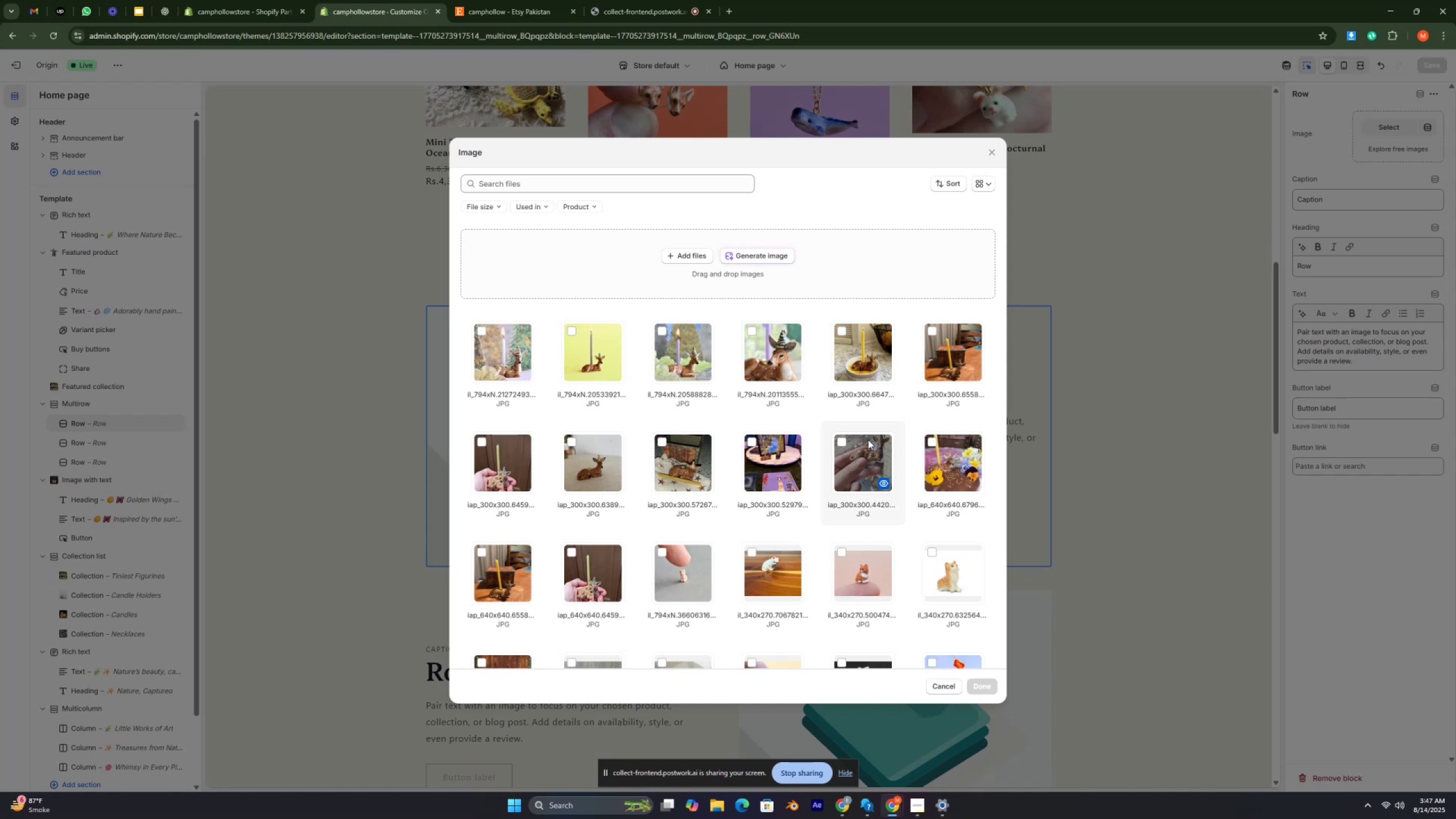 
key(Control+ControlRight)
 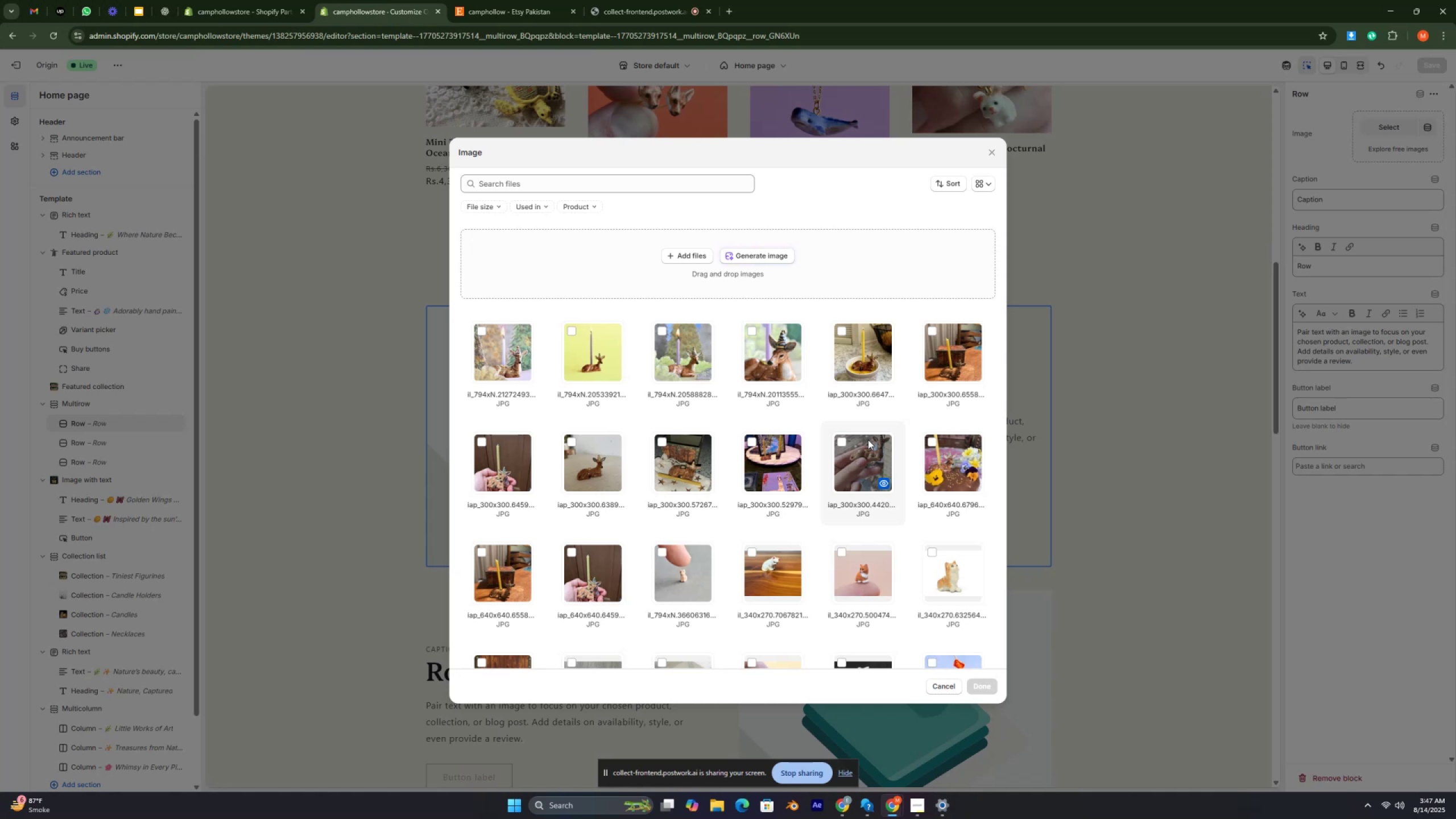 
key(Control+ControlRight)
 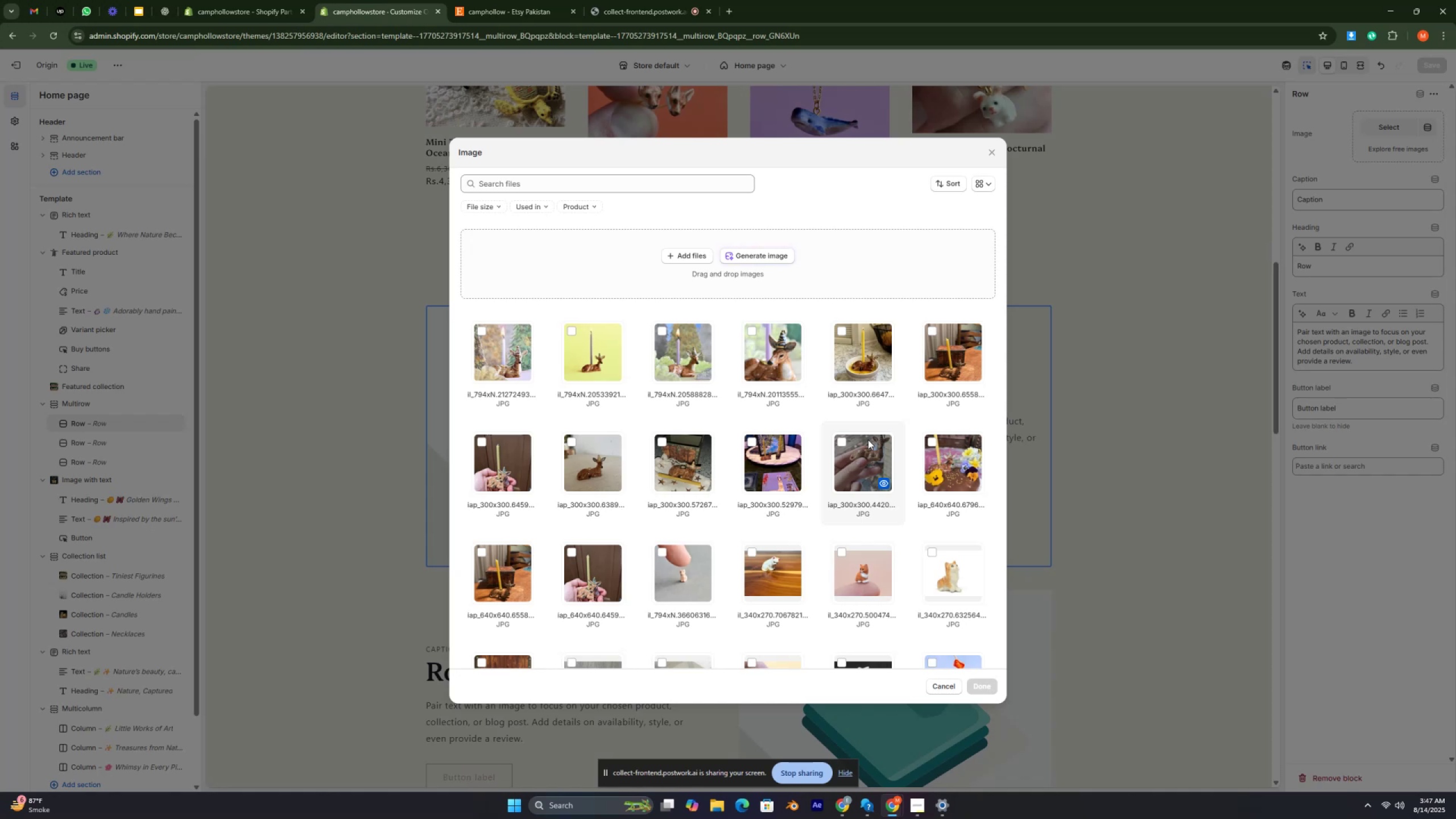 
key(Control+ControlRight)
 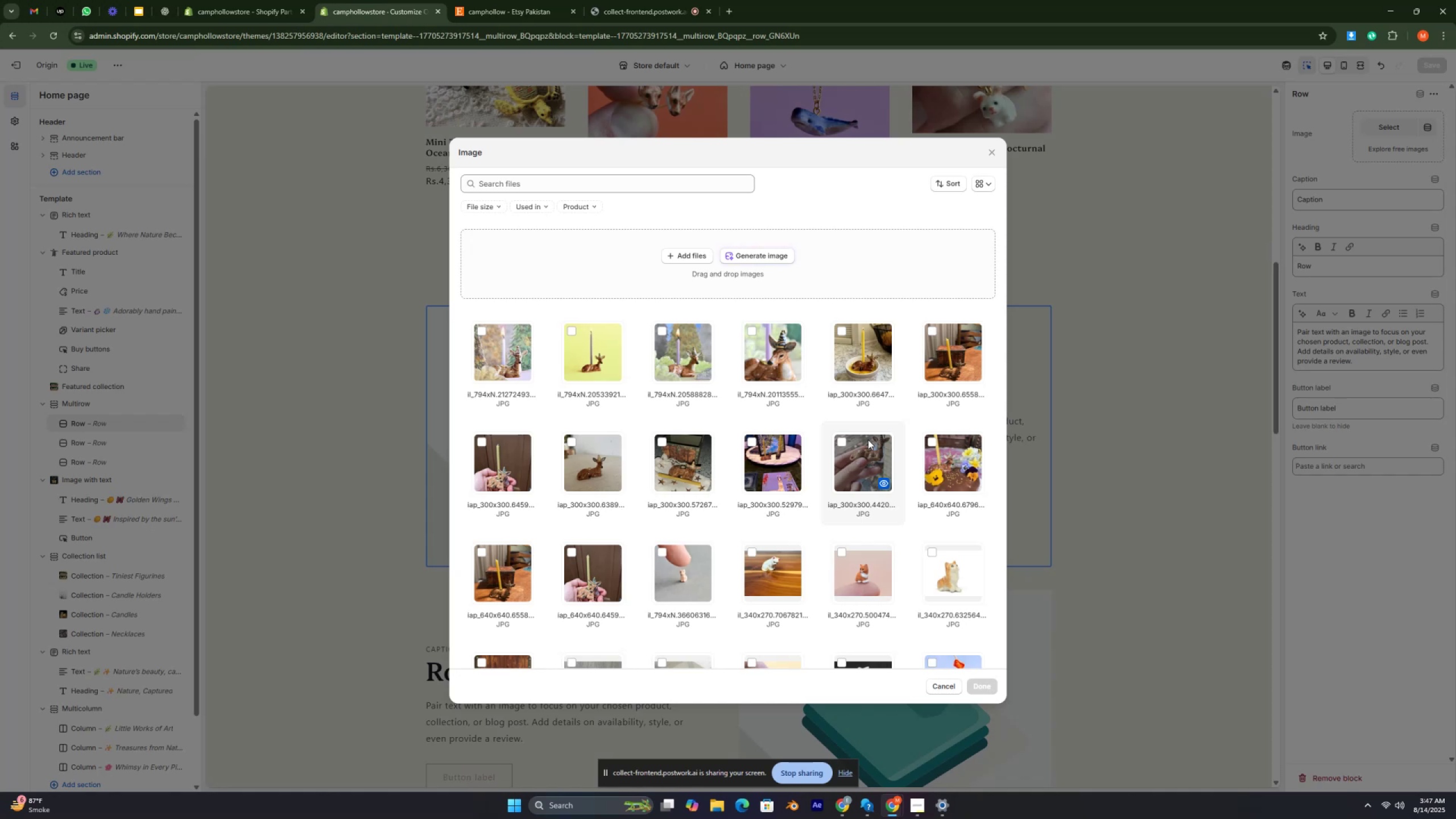 
key(Control+ControlRight)
 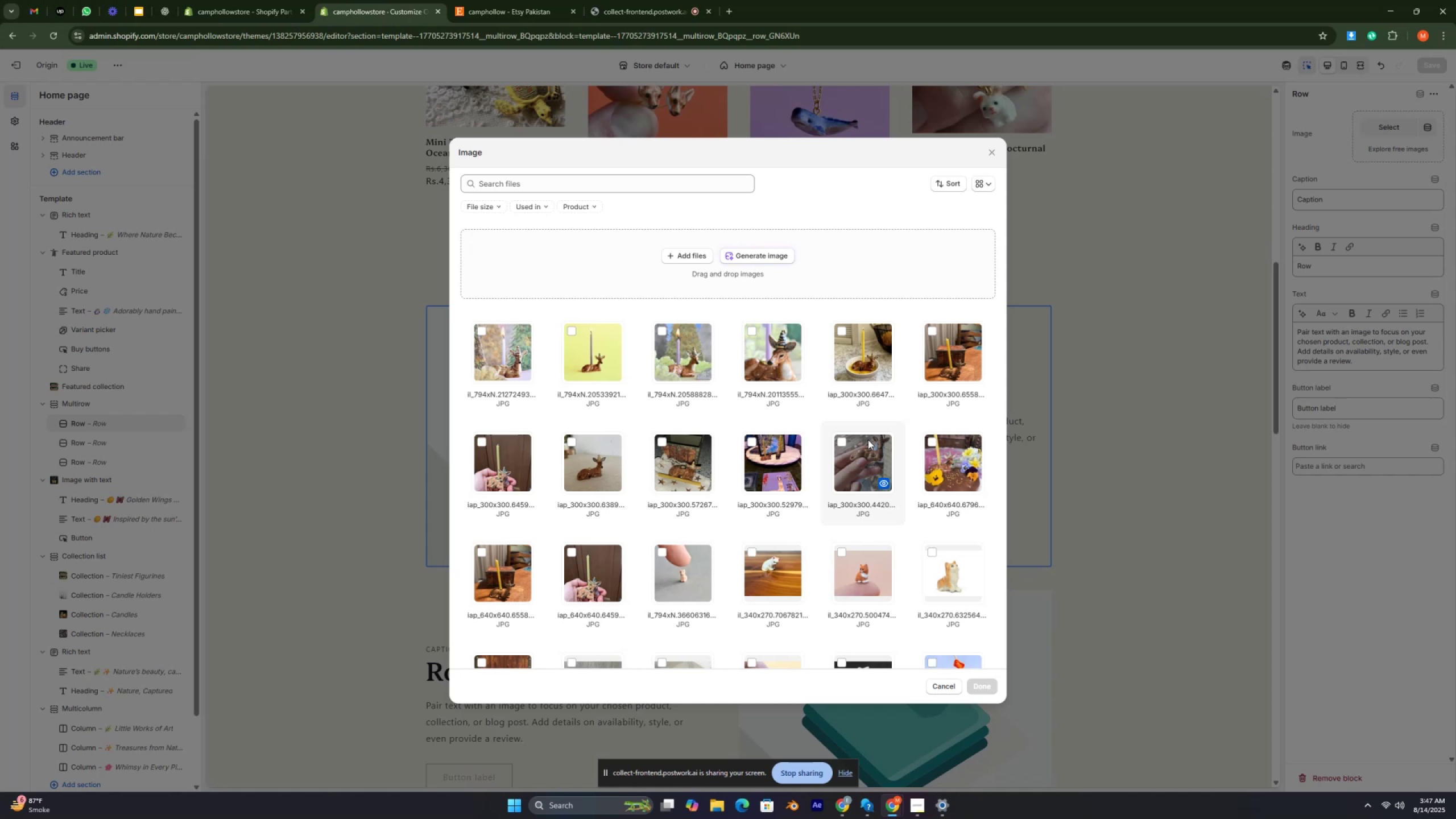 
key(Control+ControlRight)
 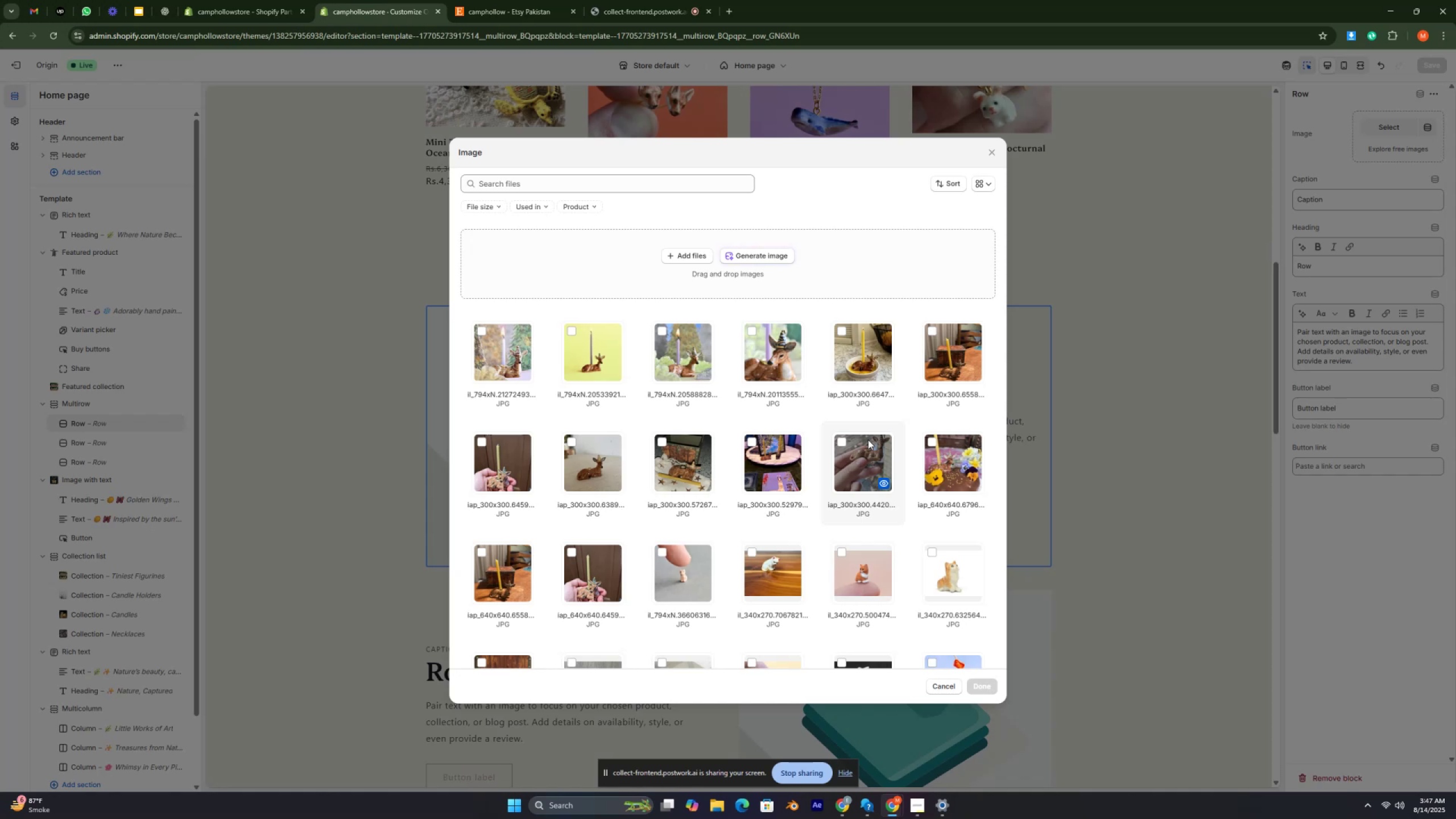 
key(Control+ControlRight)
 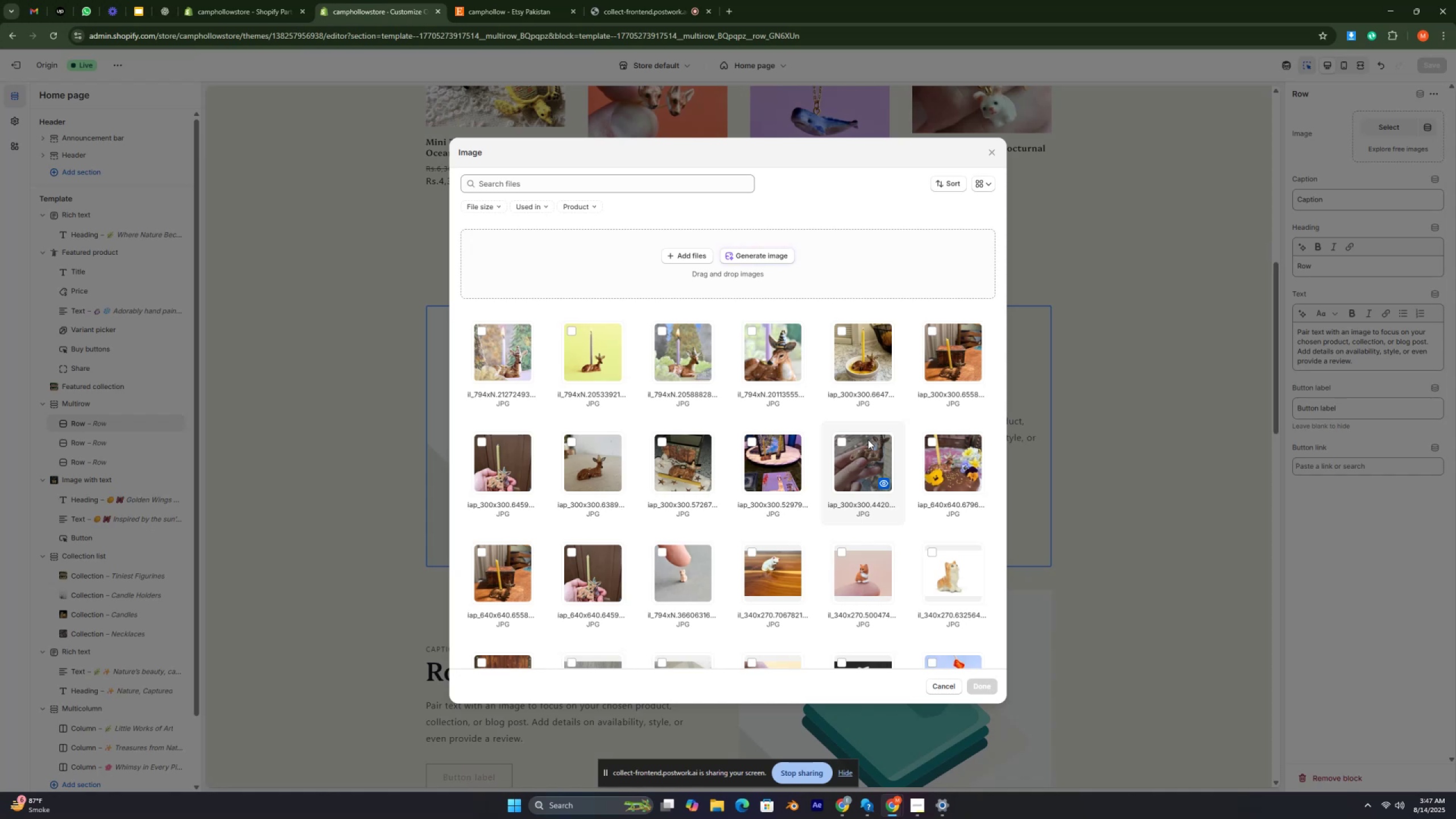 
key(Control+ControlRight)
 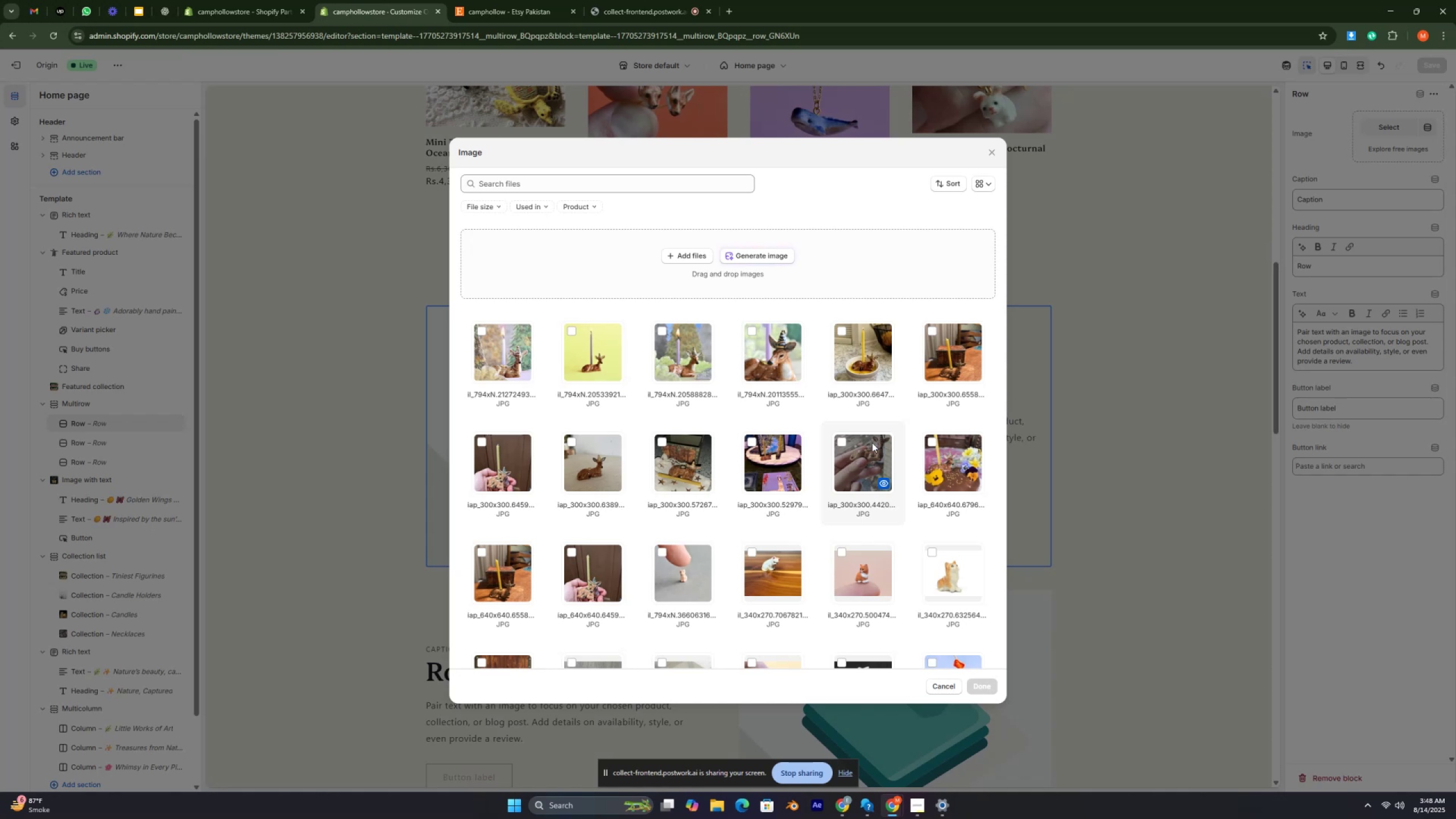 
wait(17.72)
 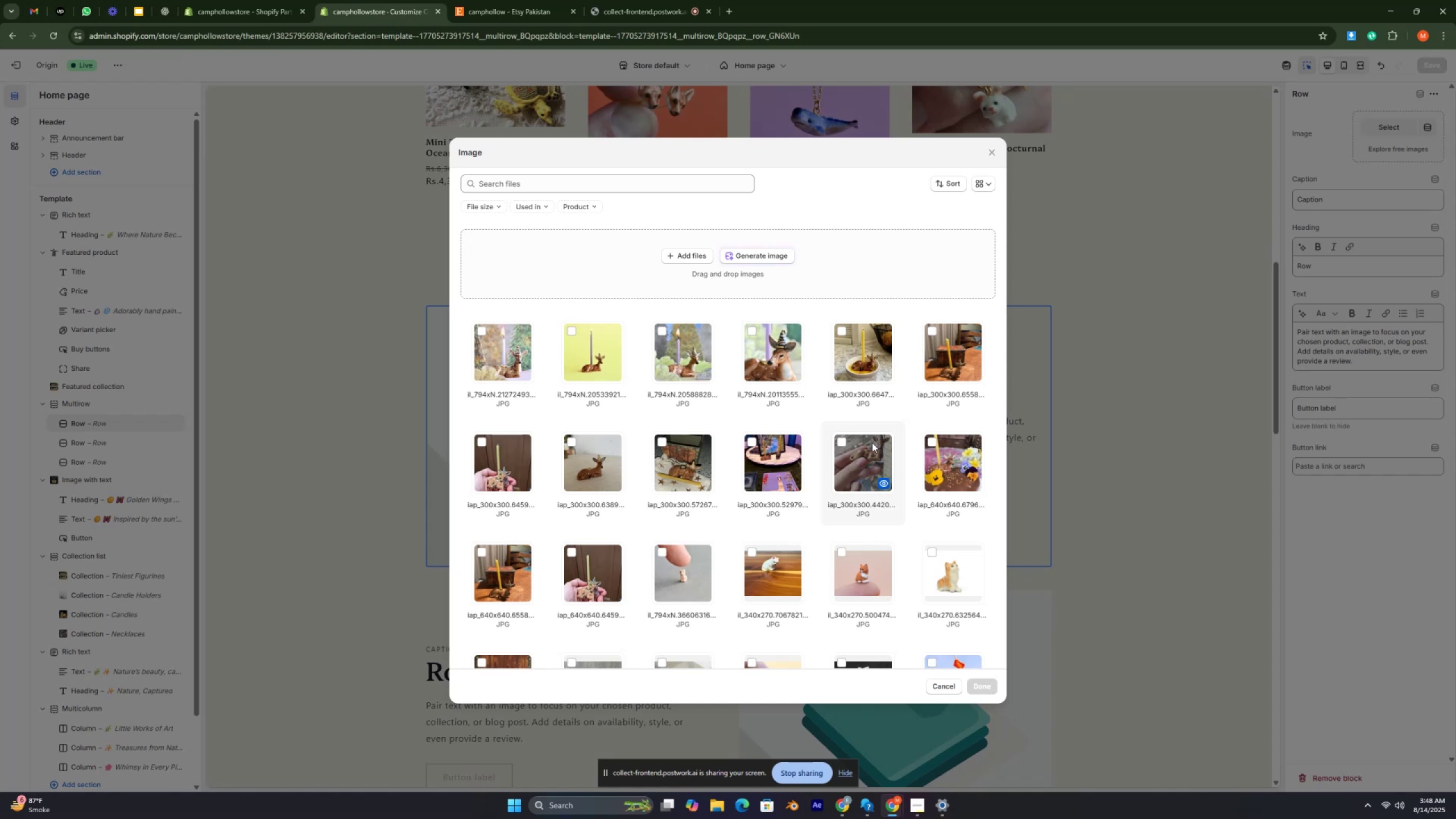 
key(Control+ControlRight)
 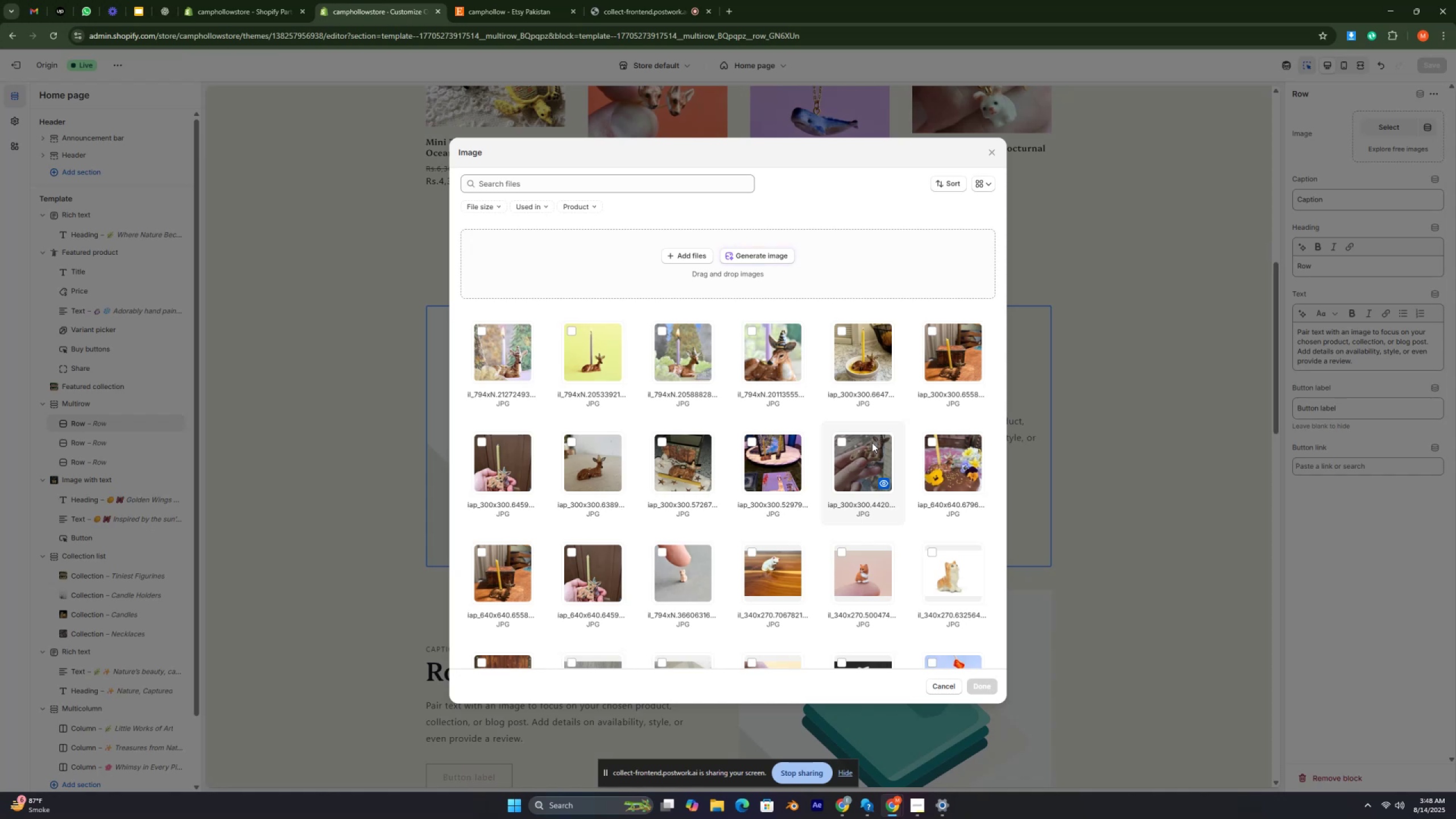 
key(Control+ControlRight)
 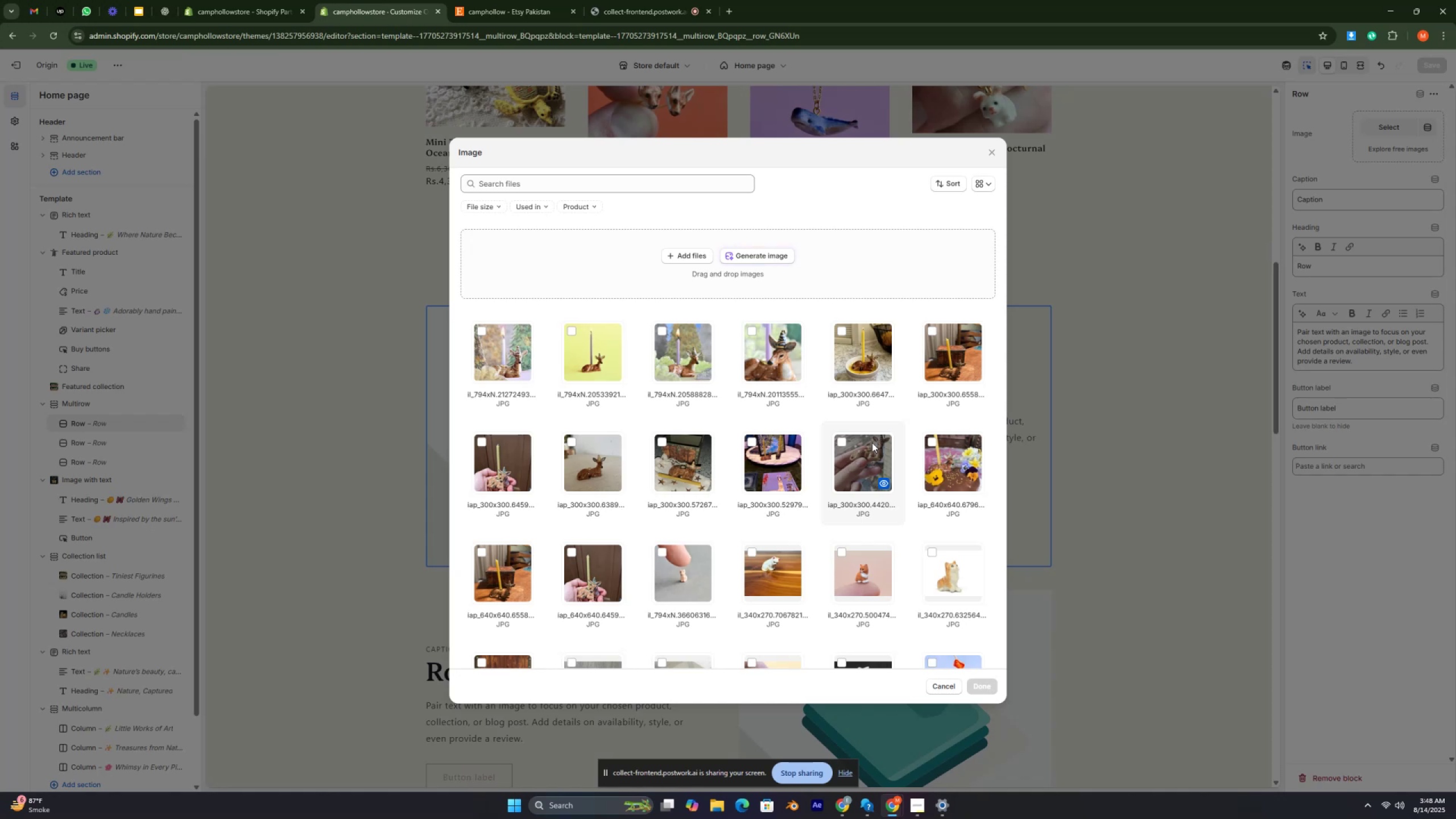 
key(Control+ControlRight)
 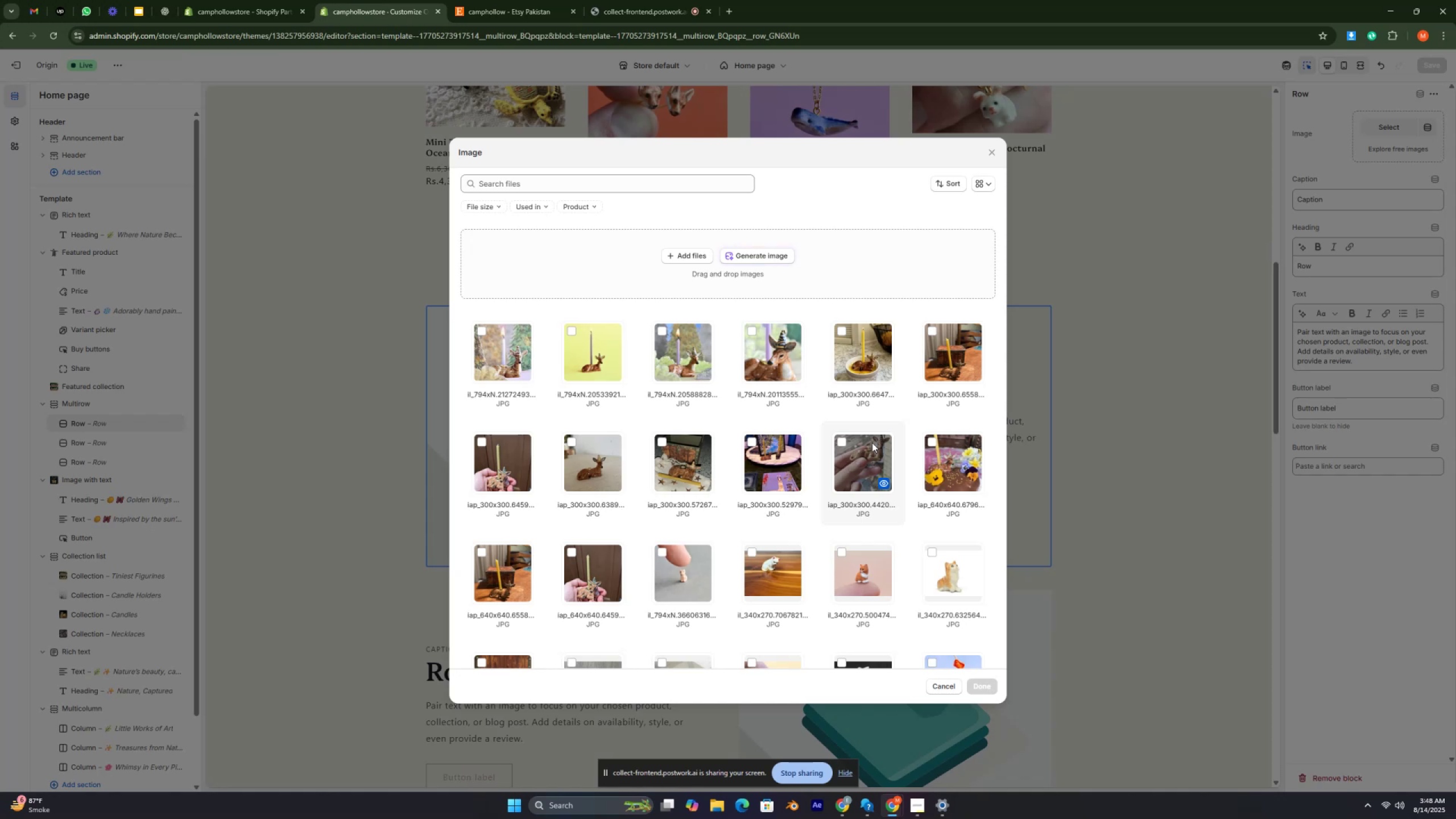 
key(Control+ControlRight)
 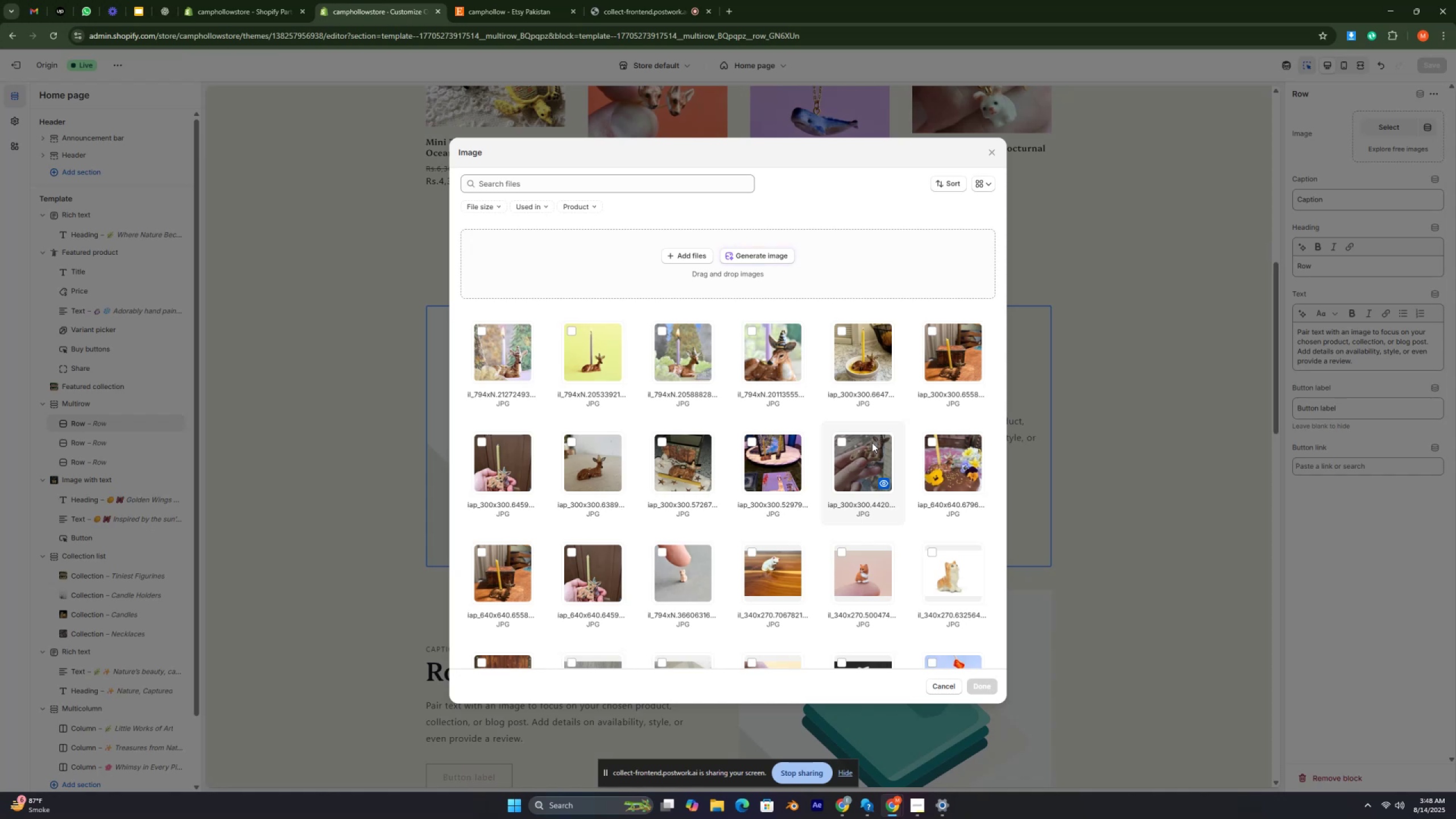 
key(Control+ControlRight)
 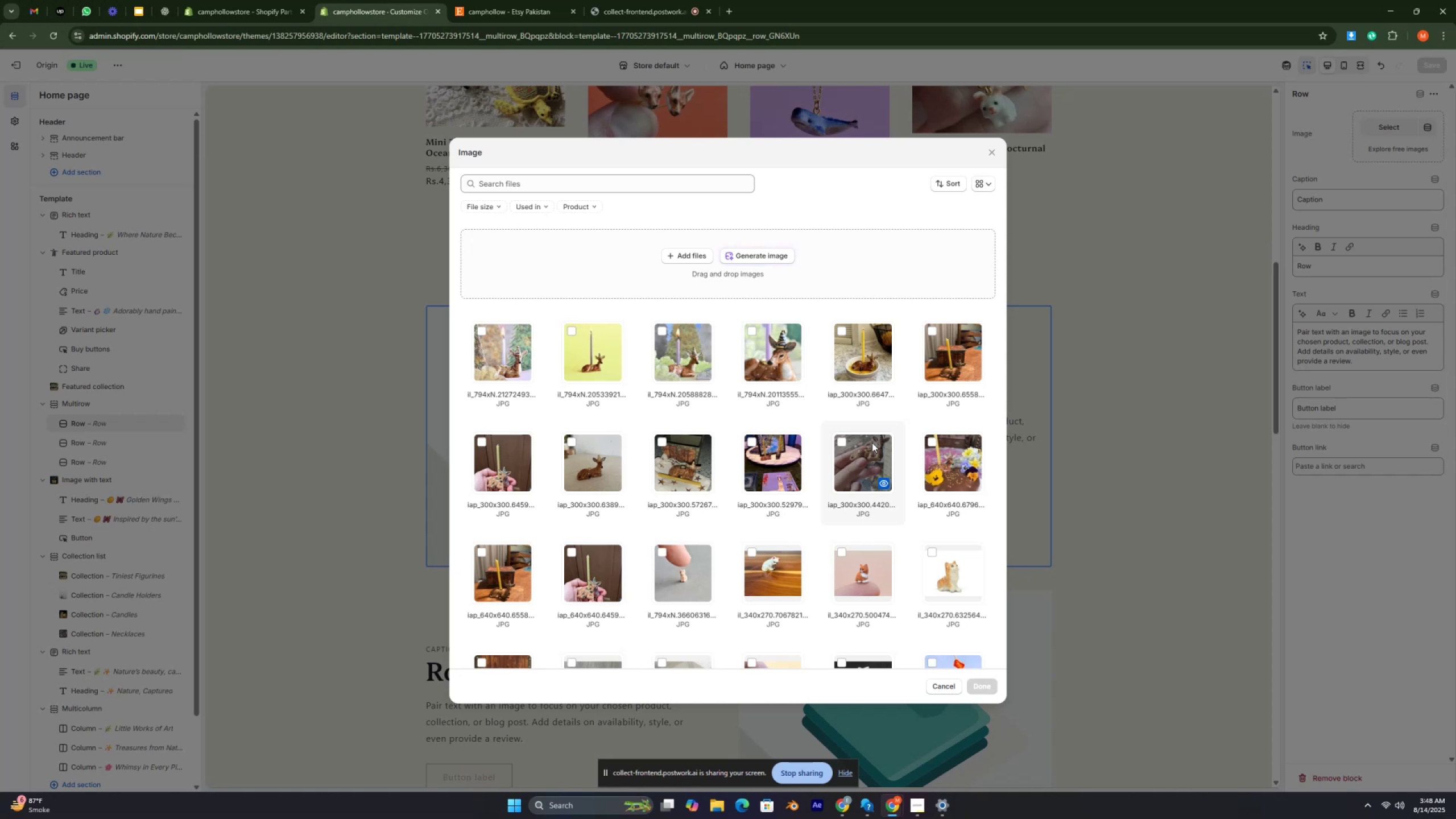 
key(Control+ControlRight)
 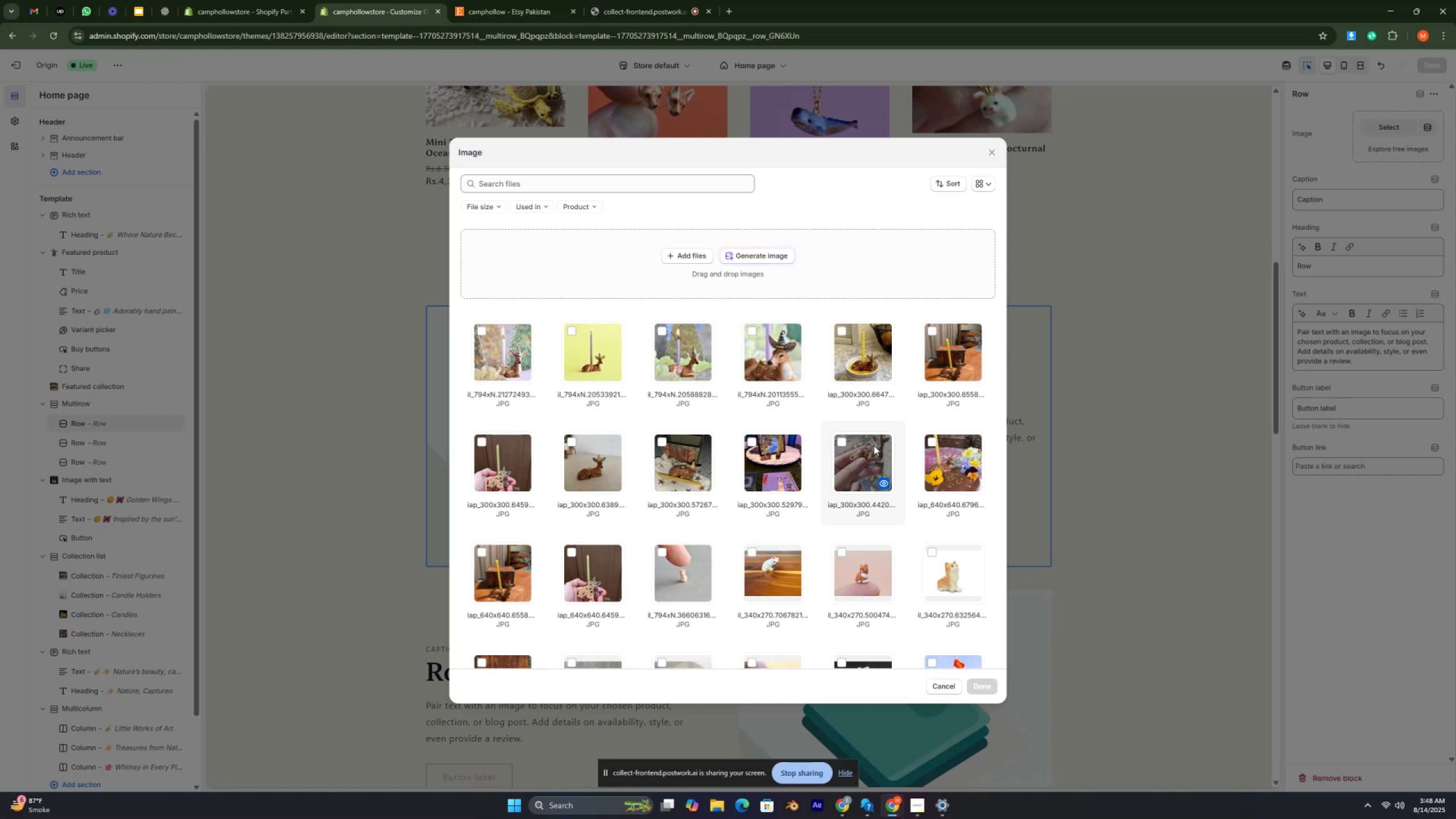 
scroll: coordinate [857, 448], scroll_direction: down, amount: 2.0
 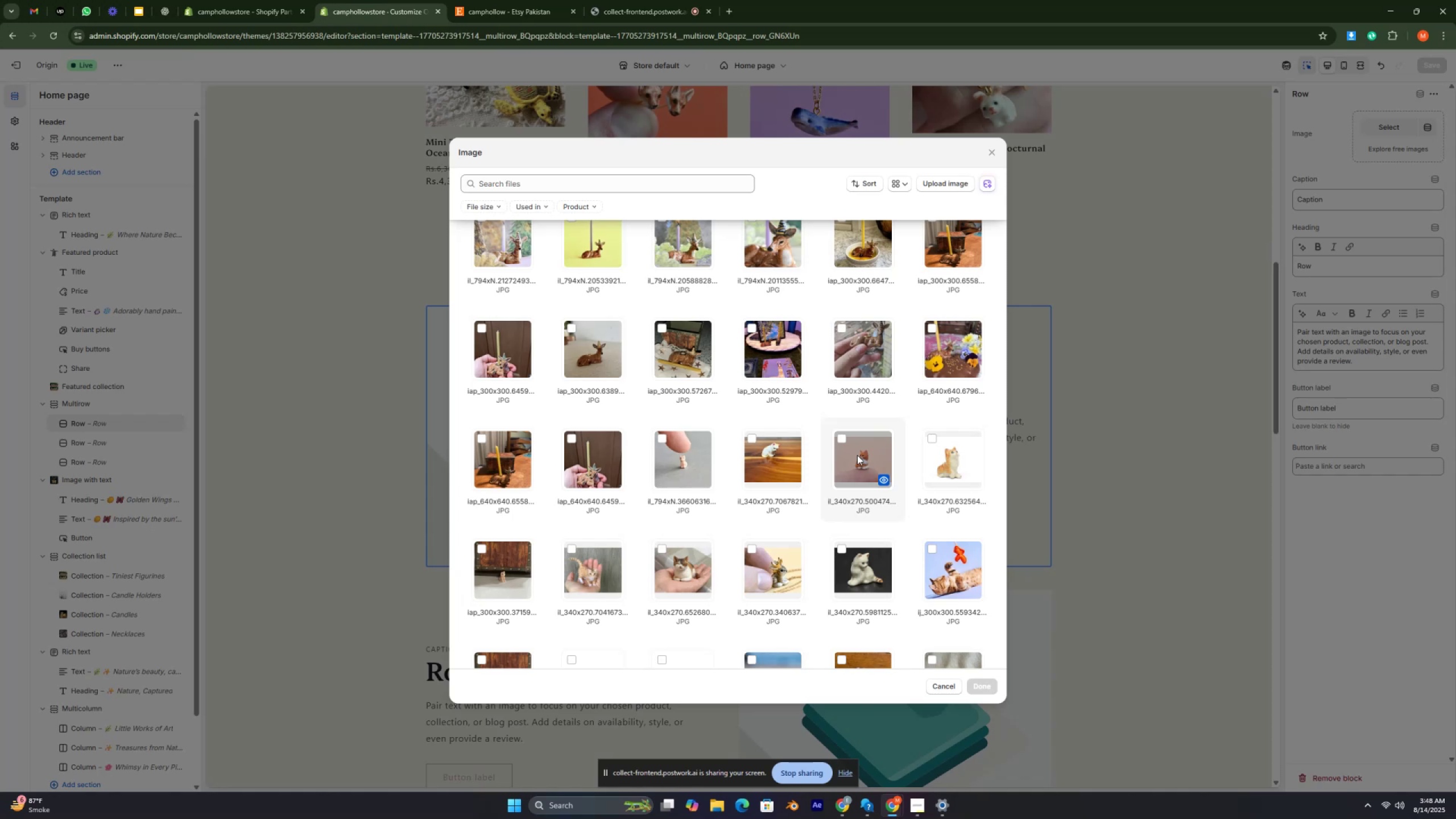 
wait(23.37)
 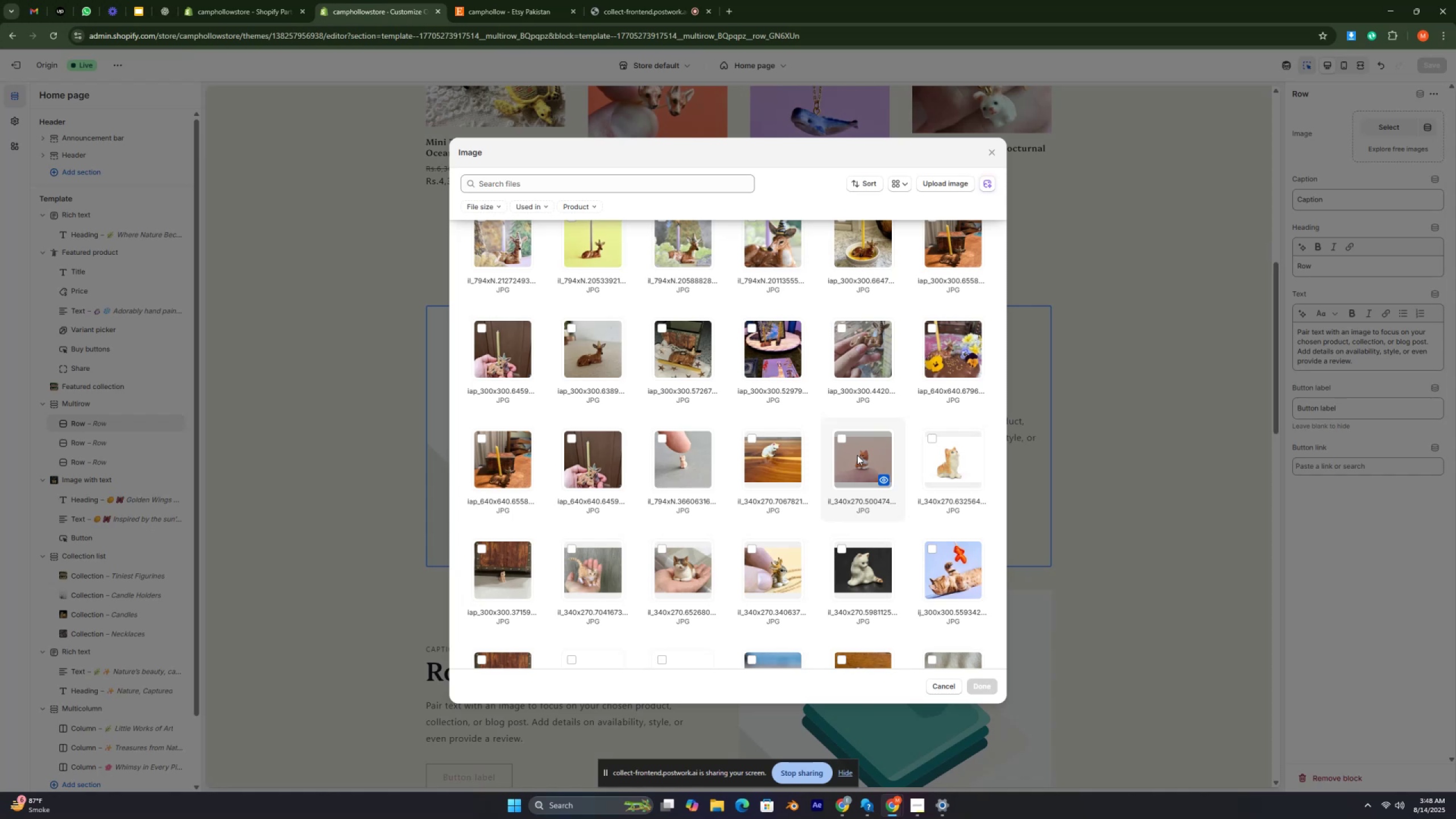 
key(Control+ControlRight)
 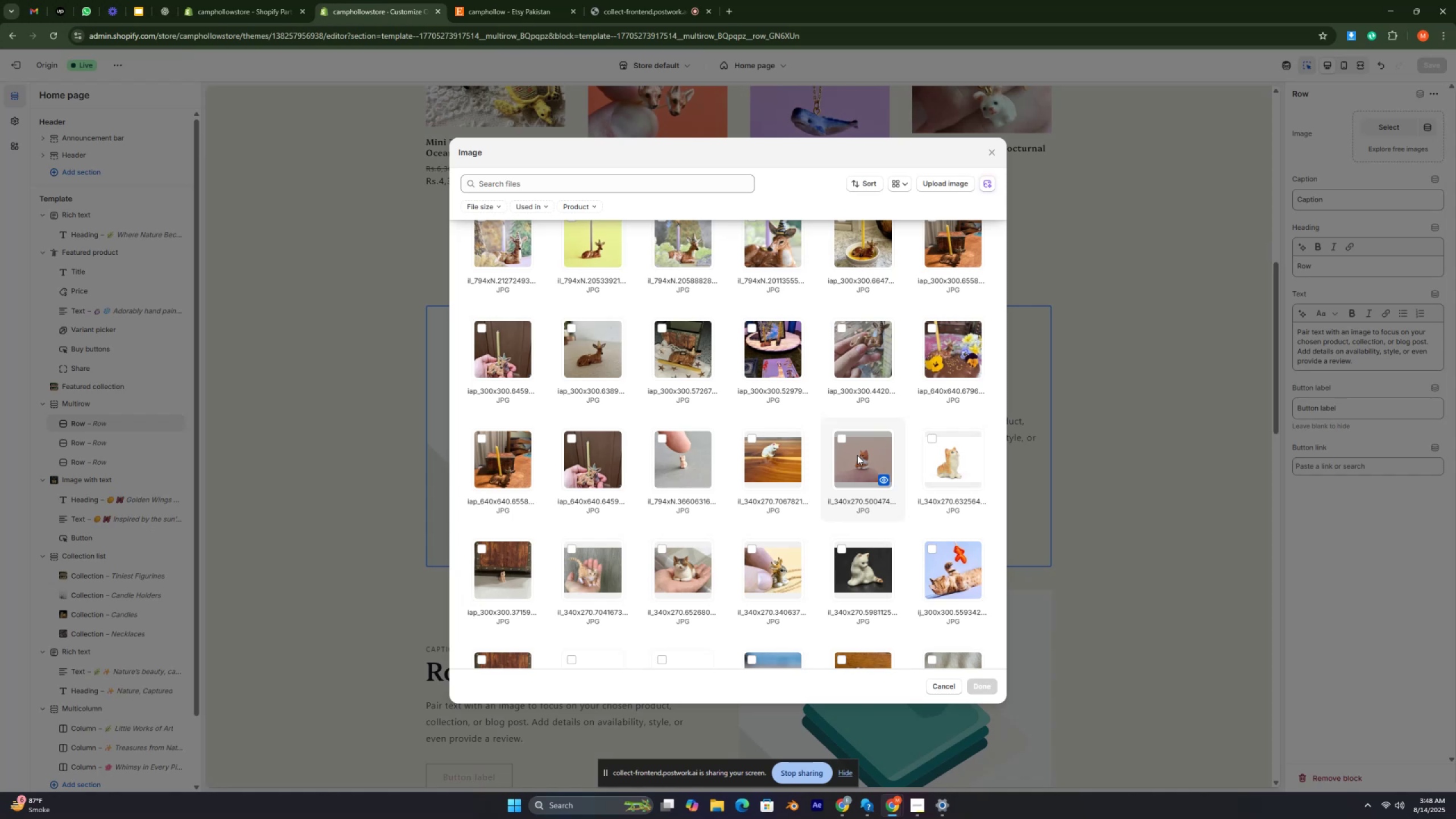 
key(Control+ControlRight)
 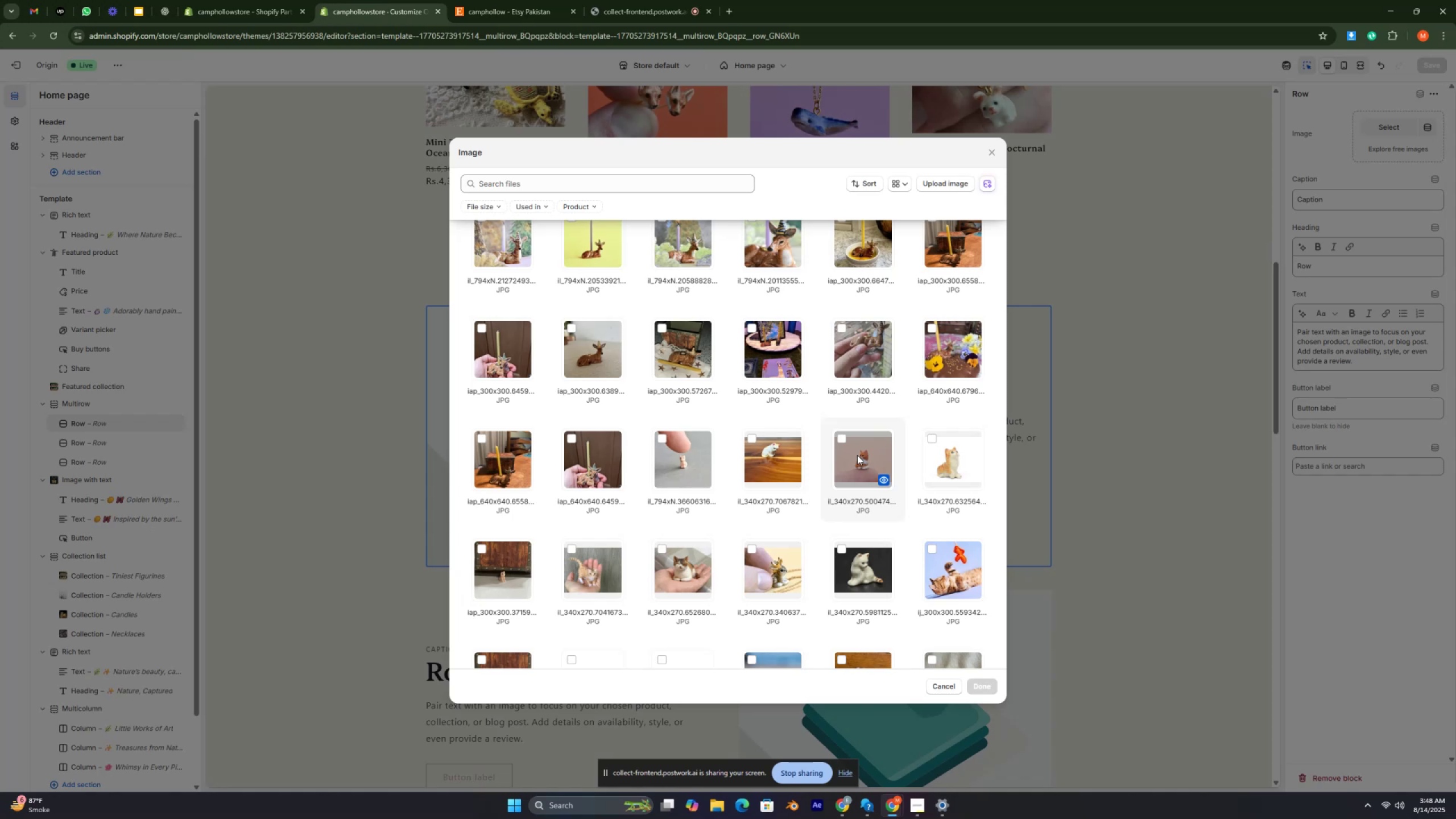 
key(Control+ControlRight)
 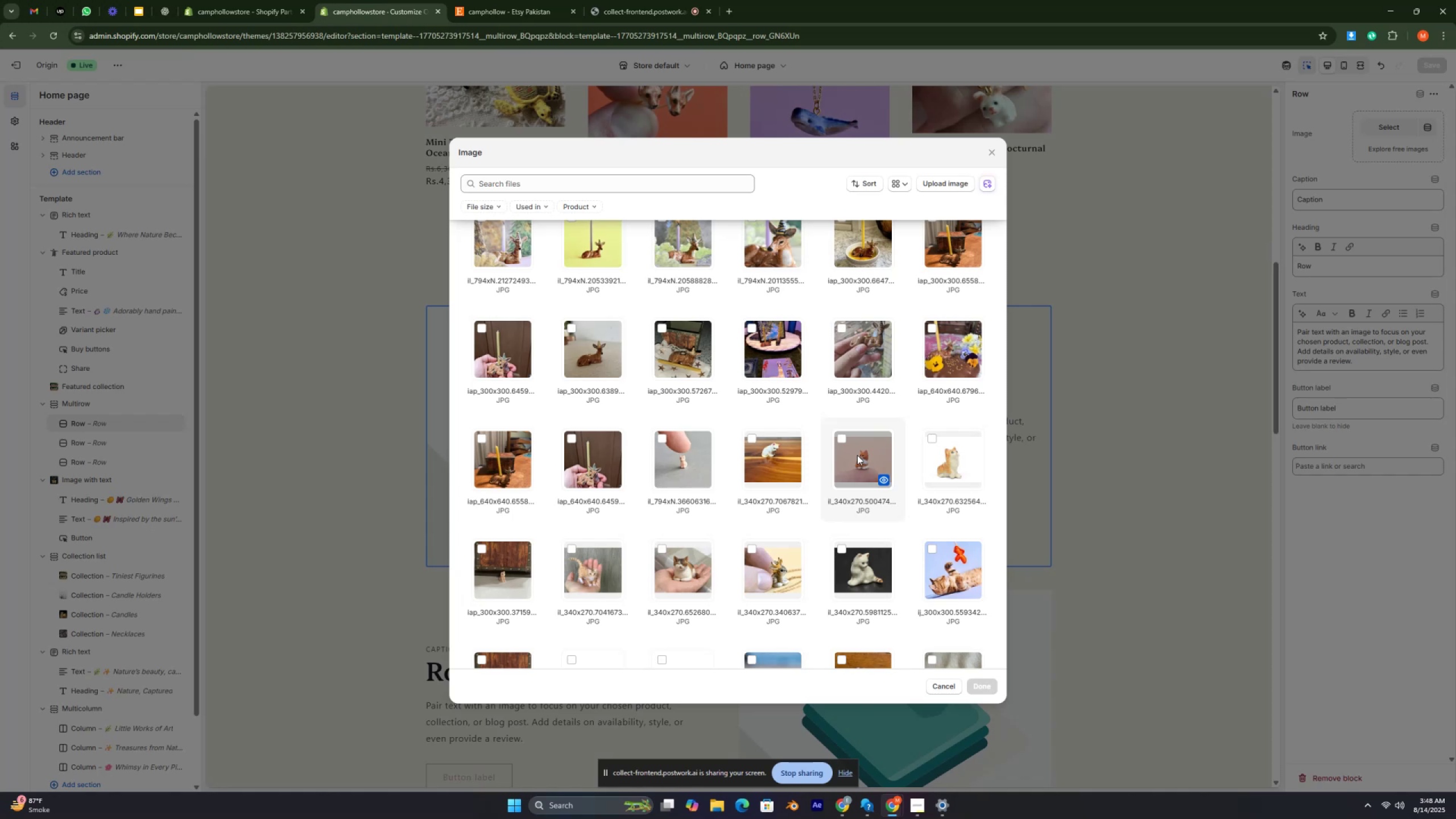 
key(Control+ControlRight)
 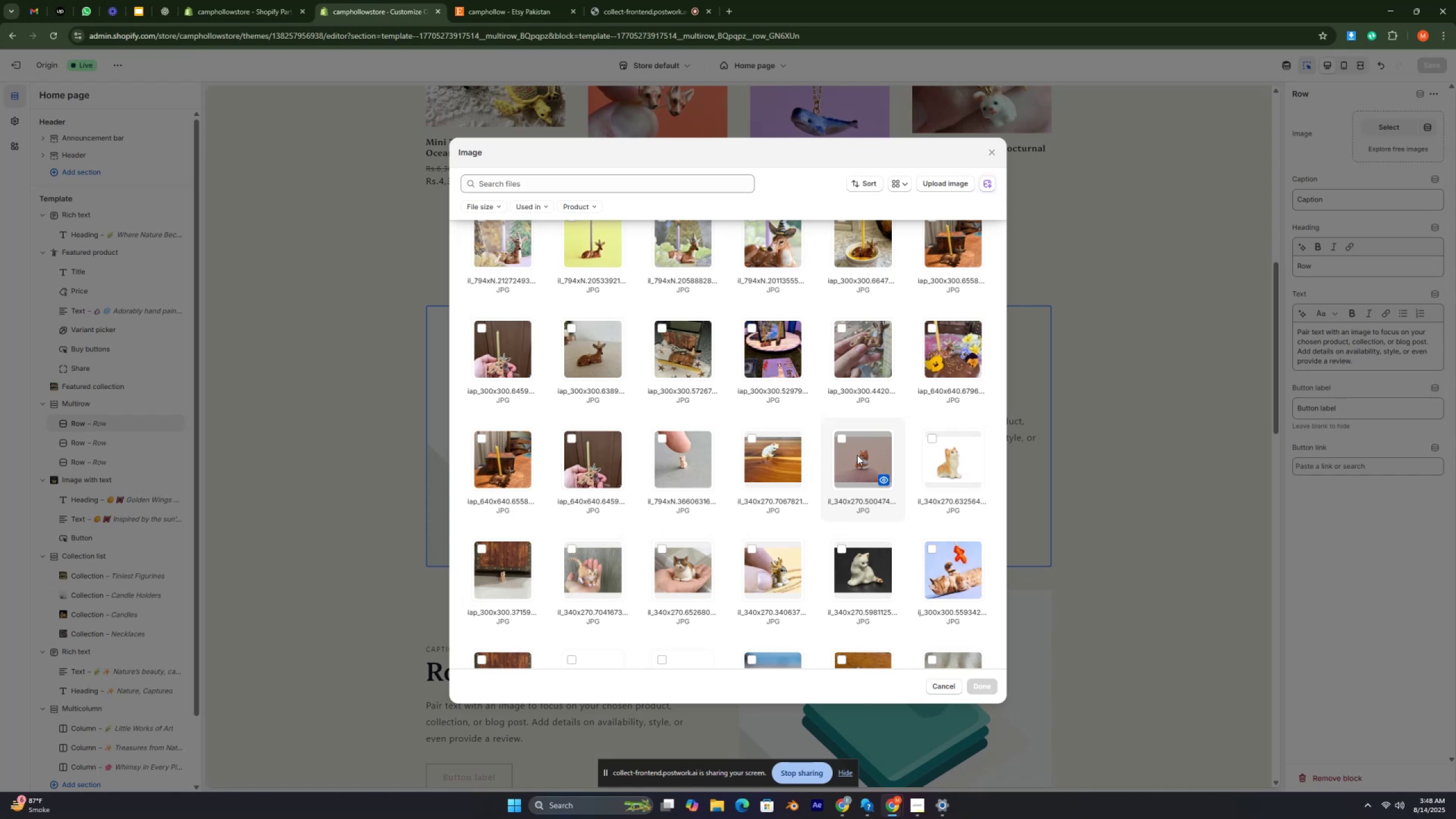 
key(Control+ControlRight)
 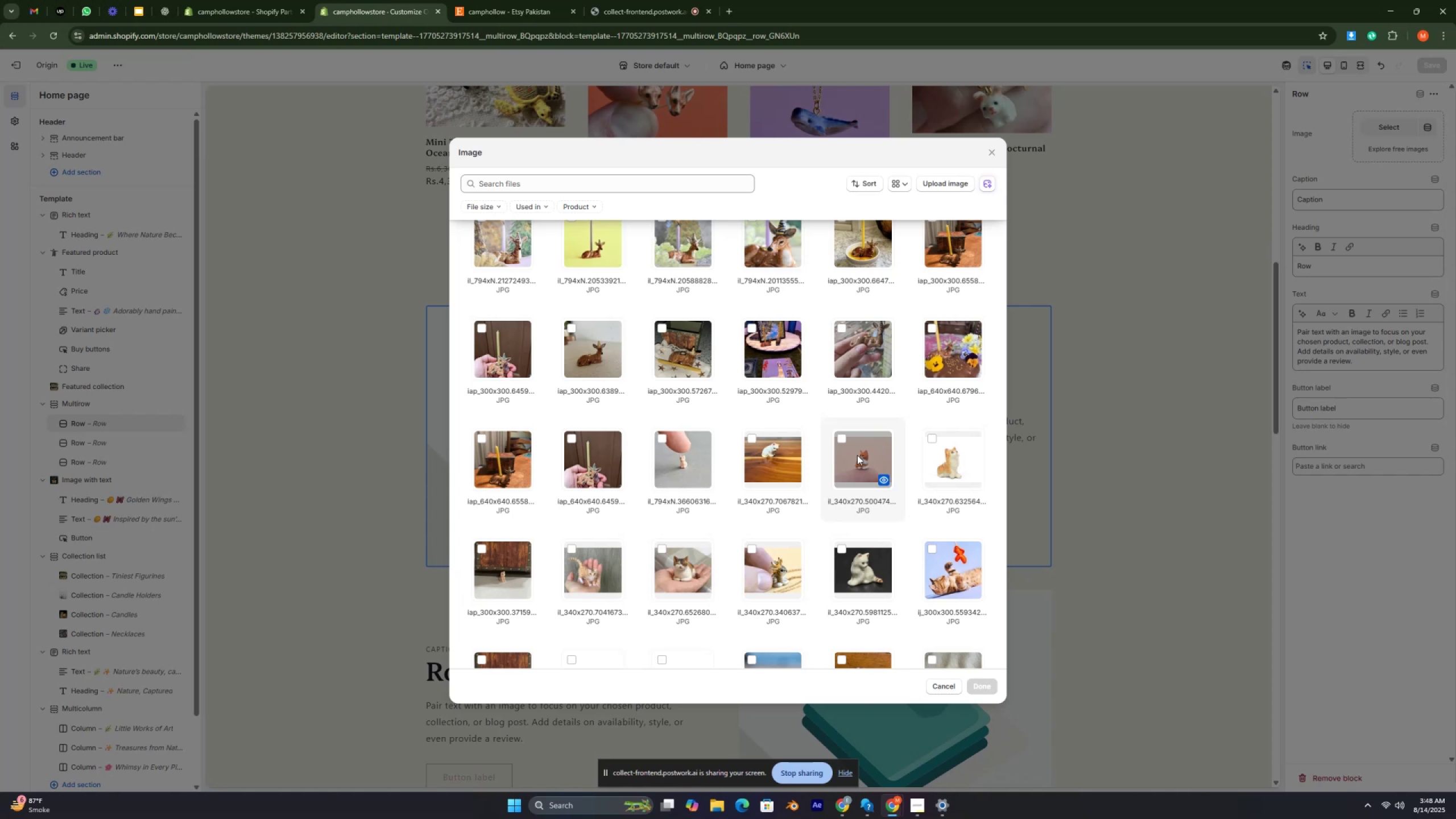 
key(Control+ControlRight)
 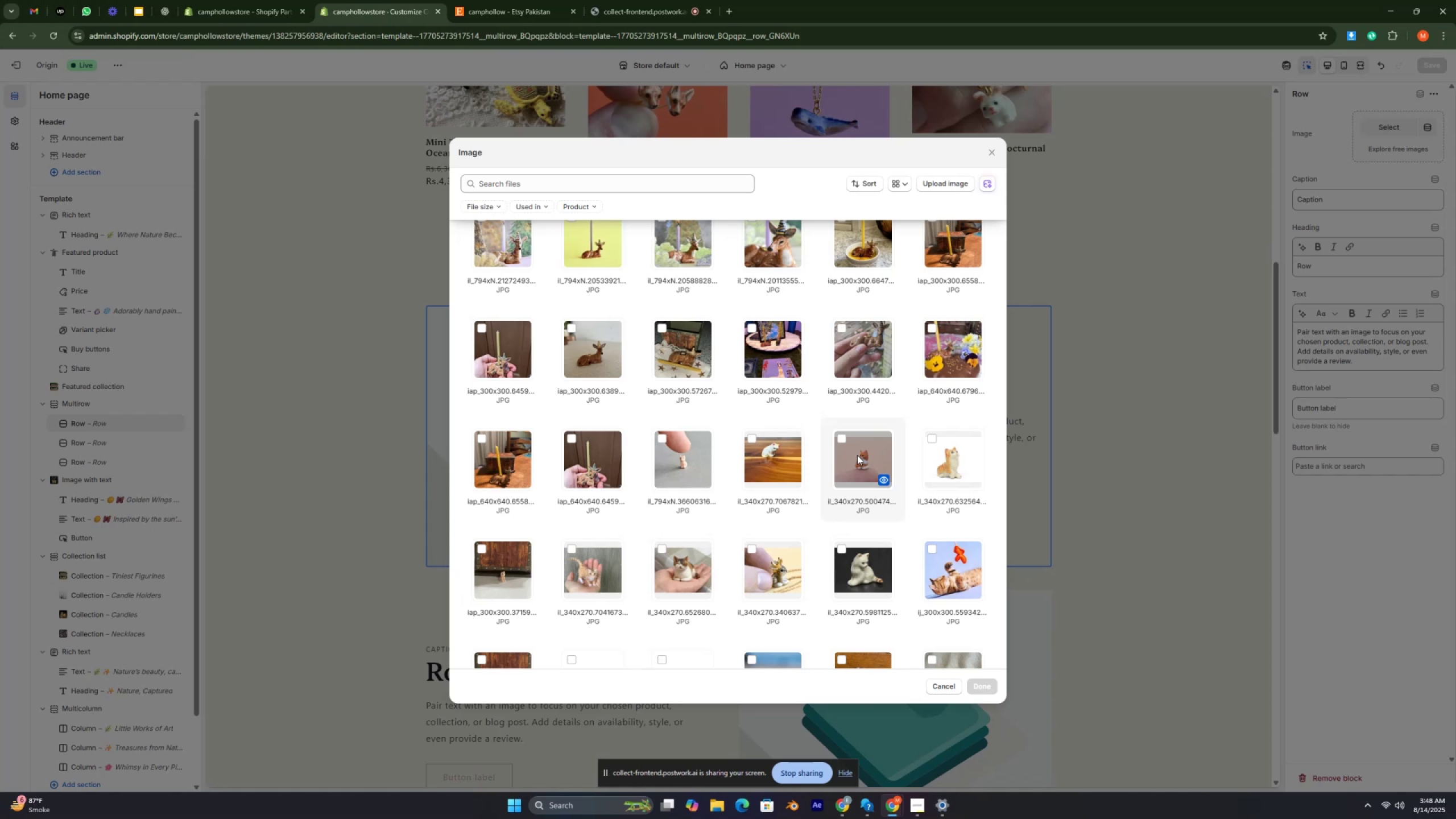 
key(Control+ControlRight)
 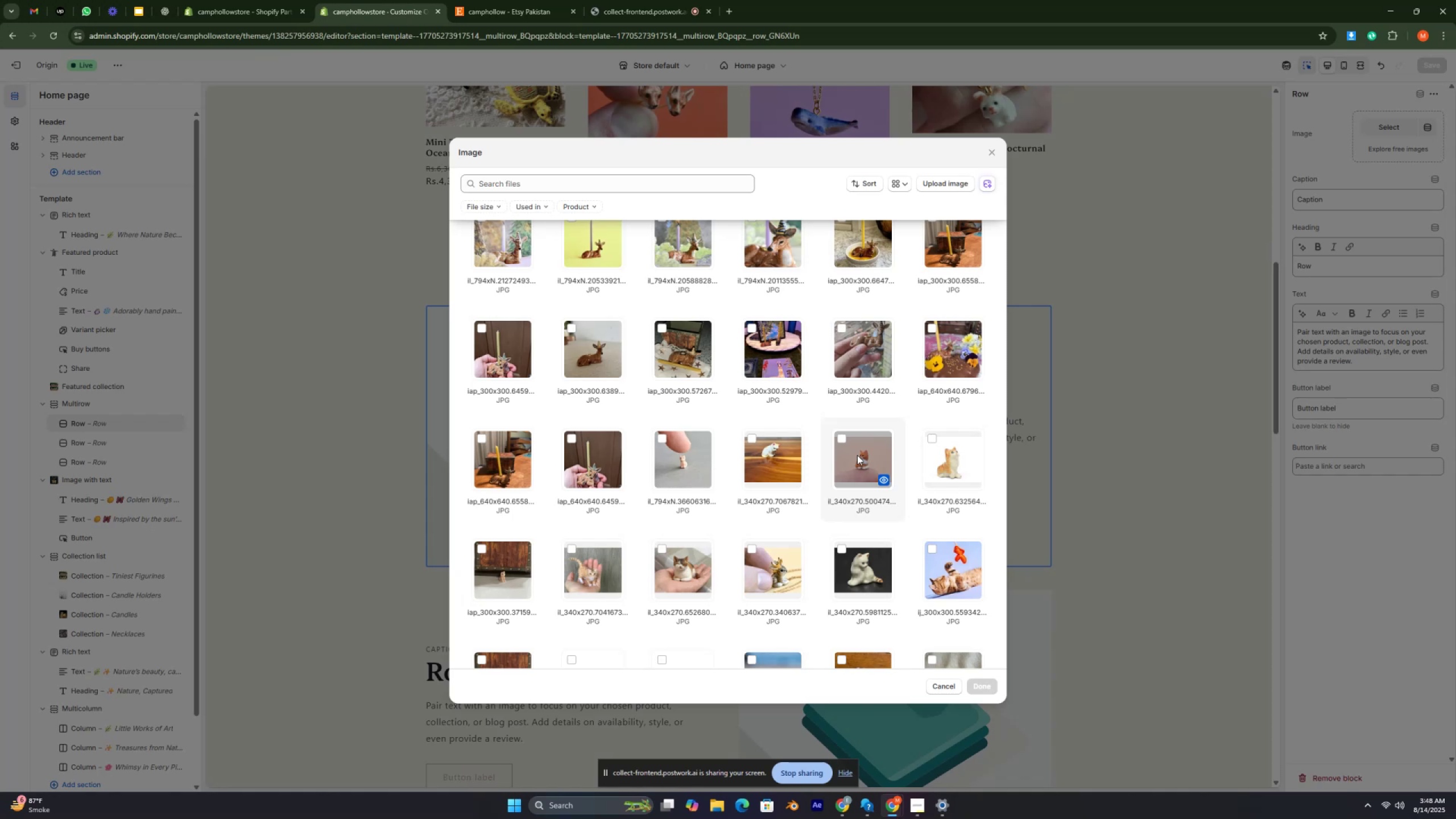 
key(Control+ControlRight)
 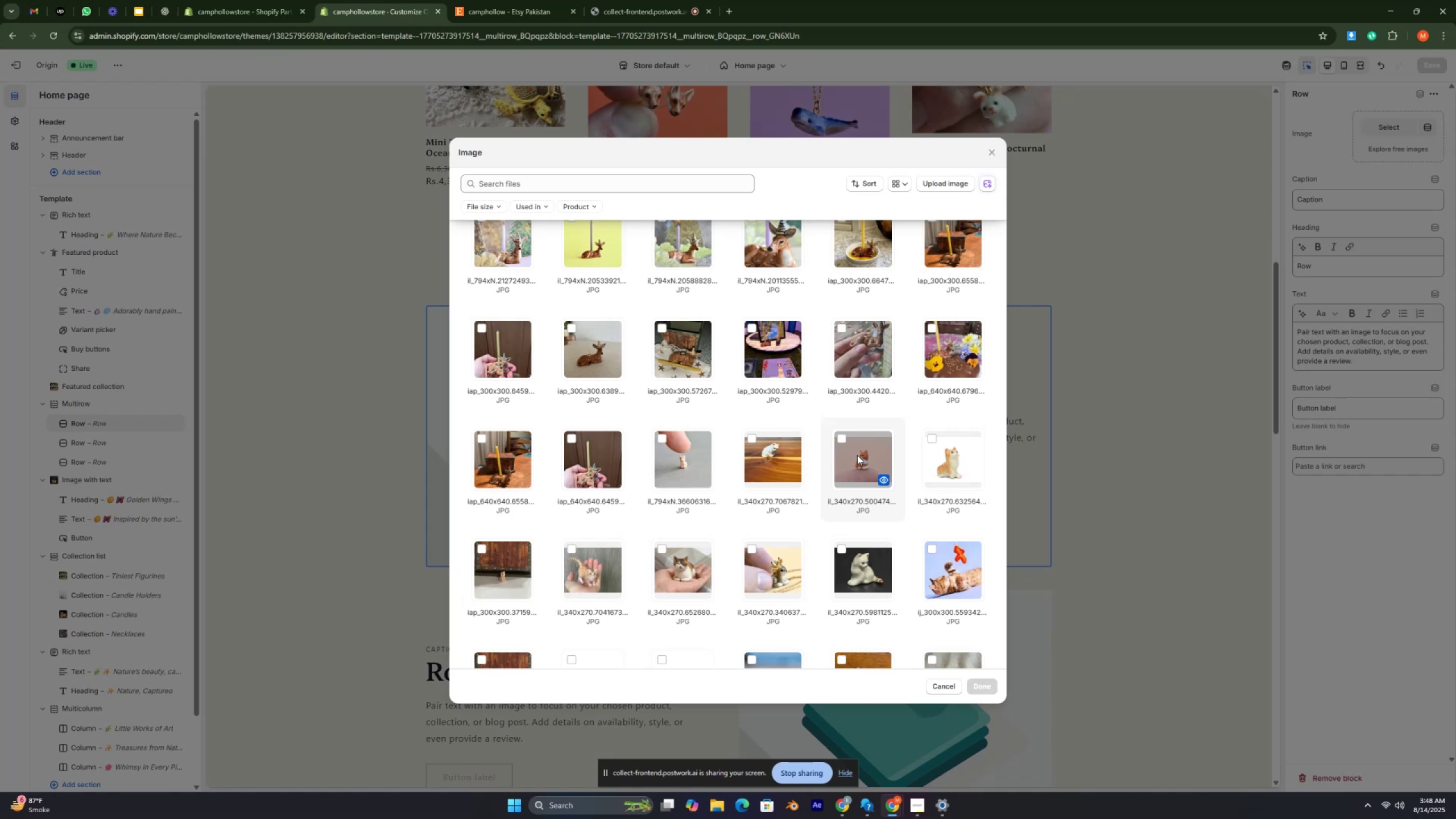 
key(Control+ControlRight)
 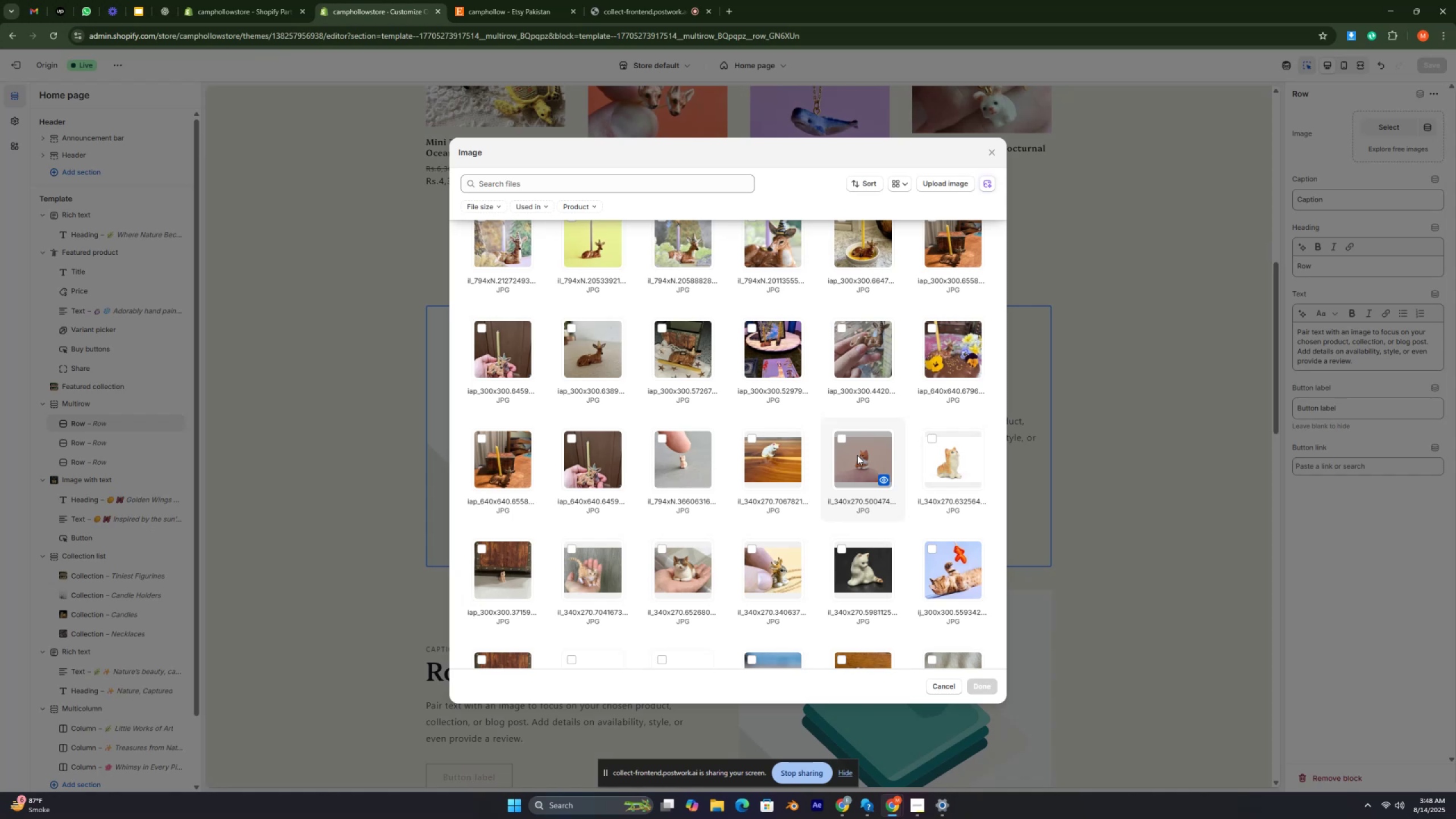 
key(Control+ControlRight)
 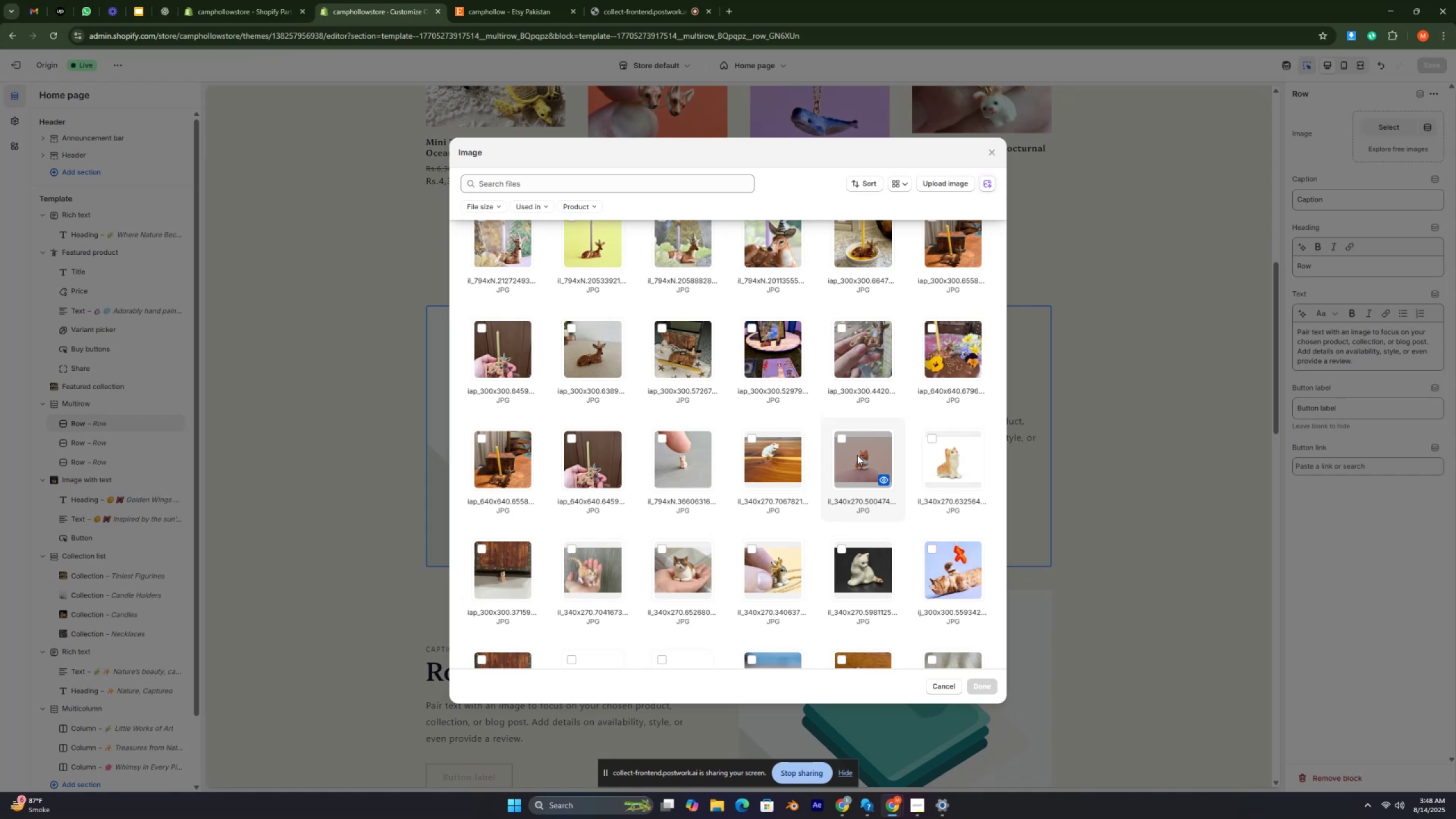 
key(Control+ControlRight)
 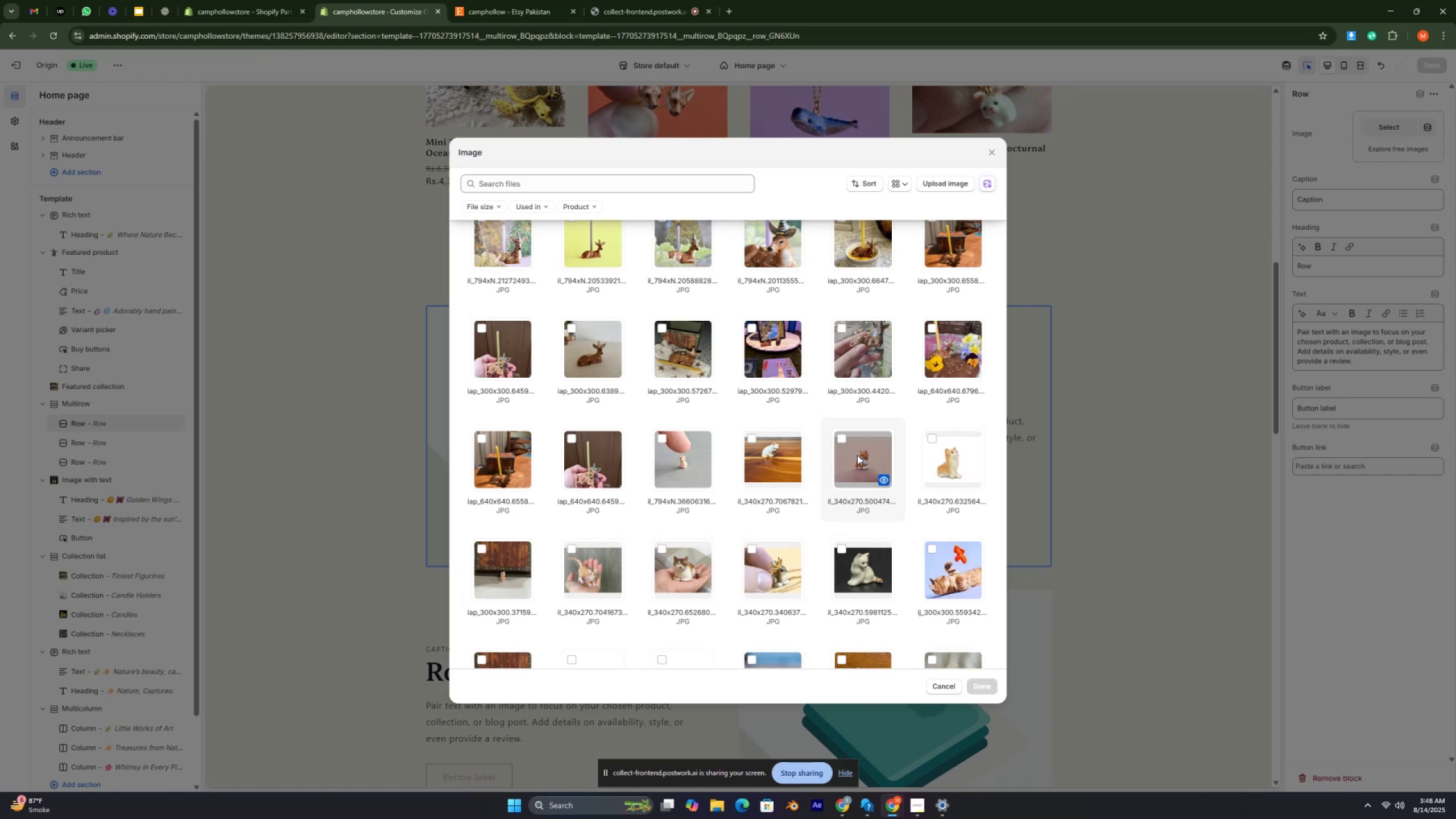 
key(Control+ControlRight)
 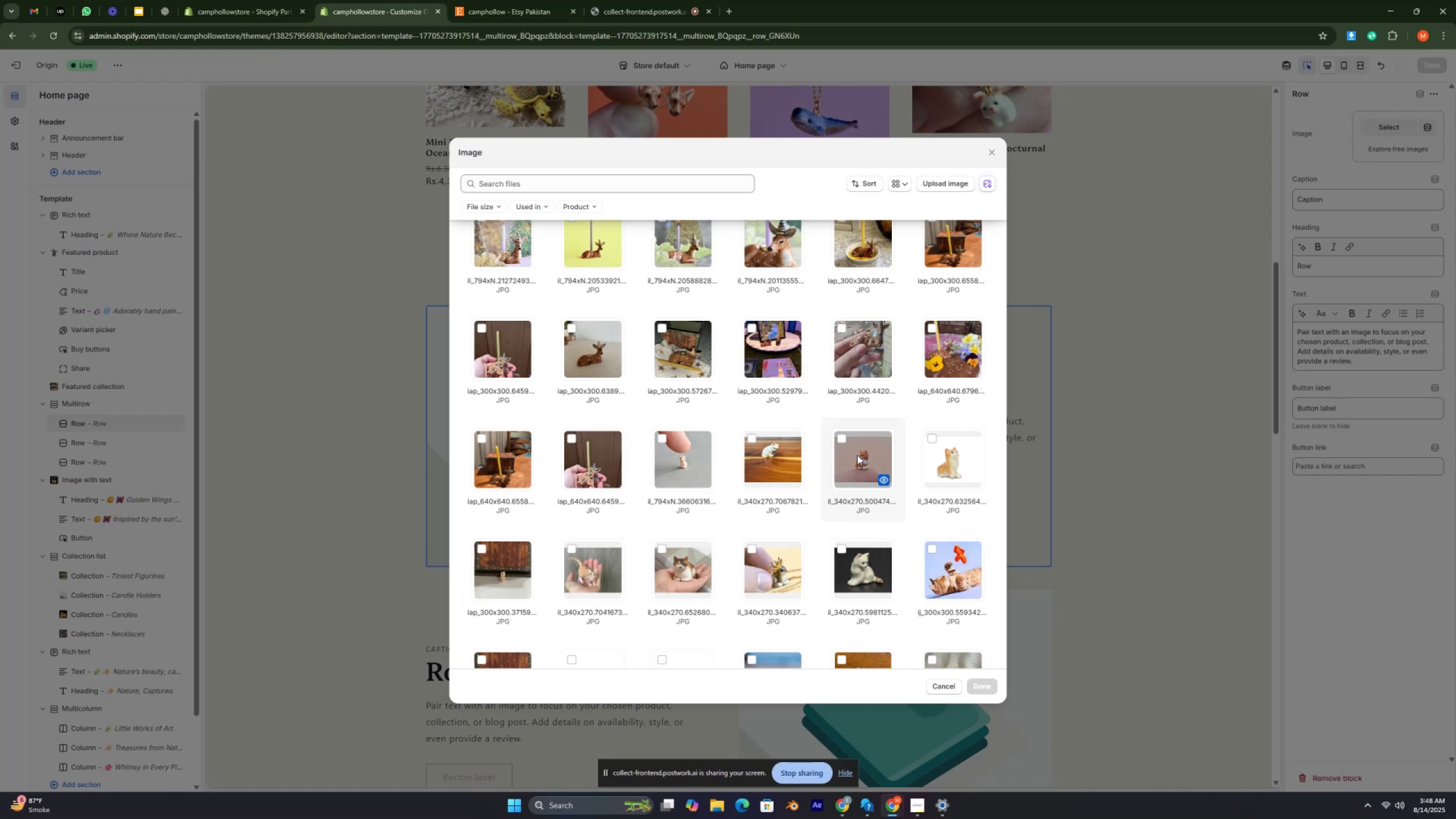 
wait(9.42)
 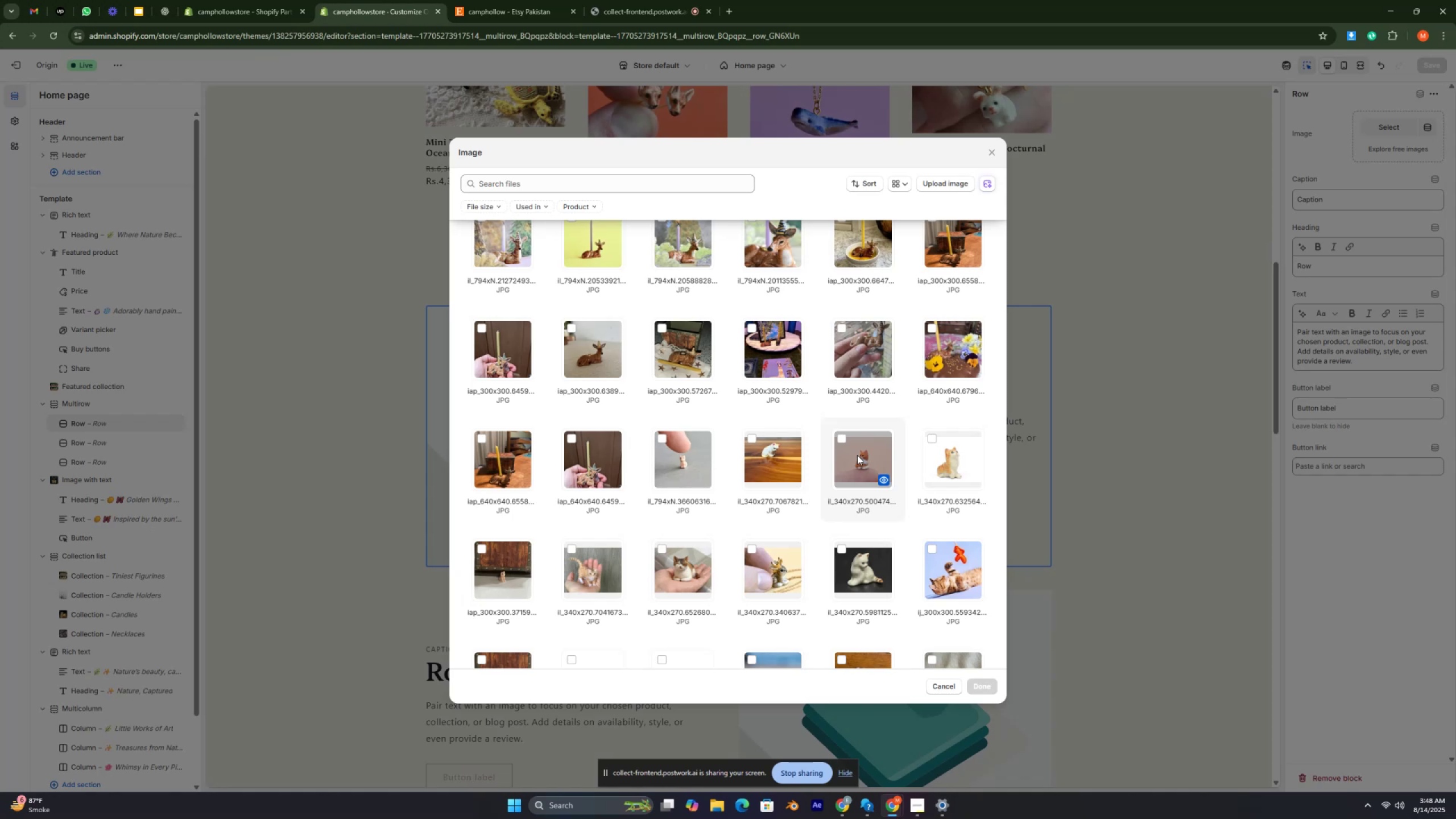 
key(Control+ControlRight)
 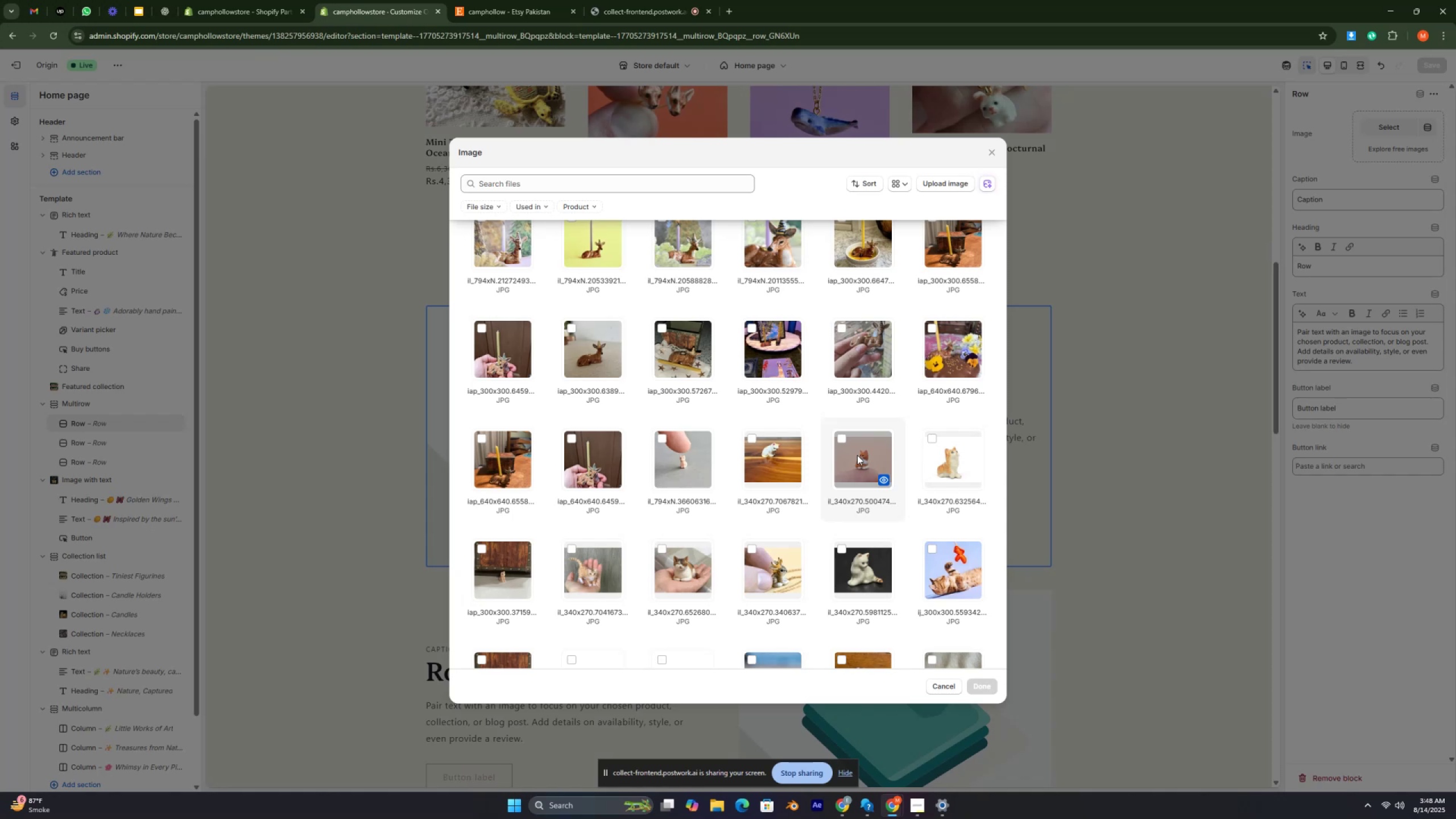 
key(Control+ControlRight)
 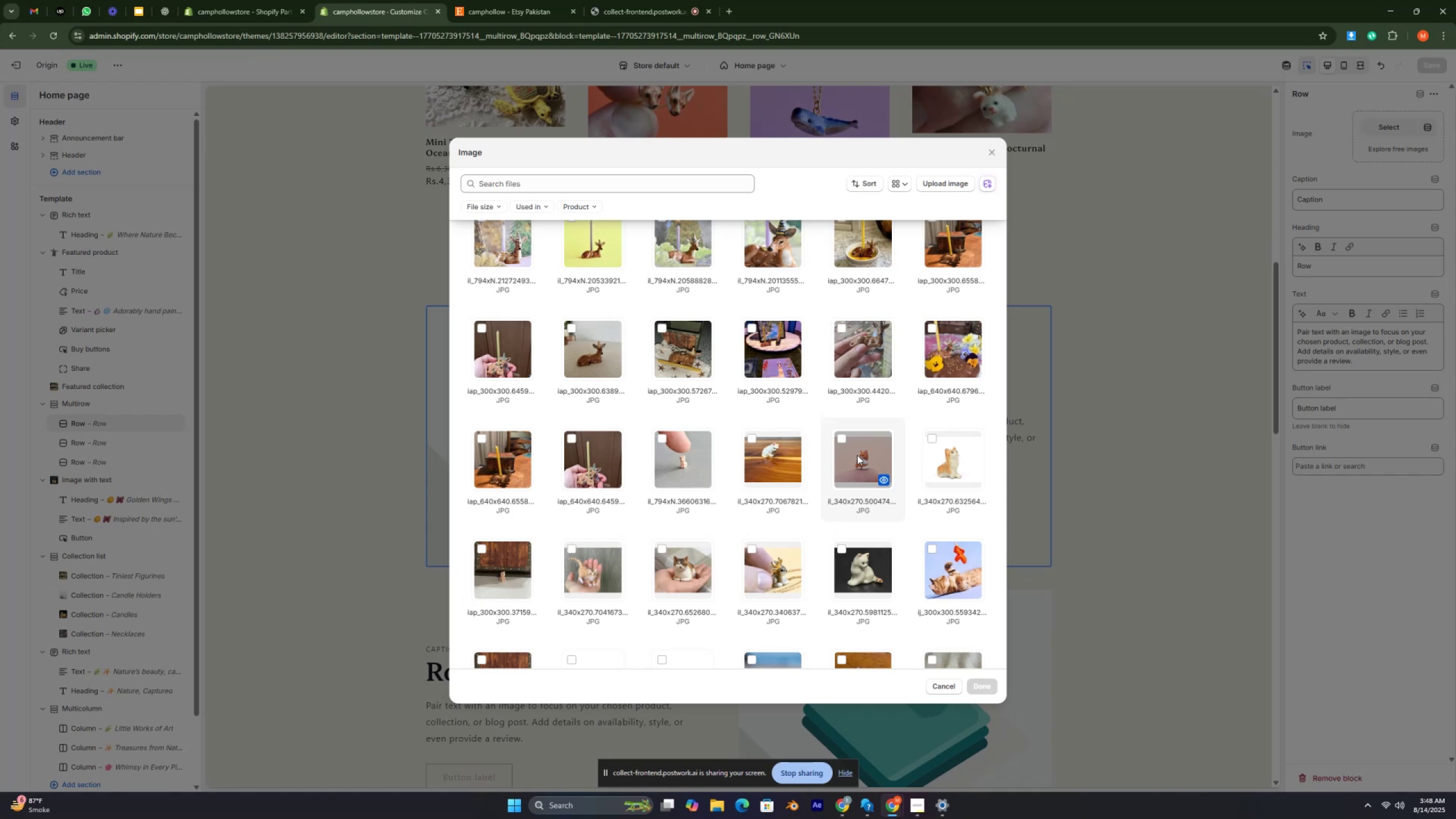 
key(Control+ControlRight)
 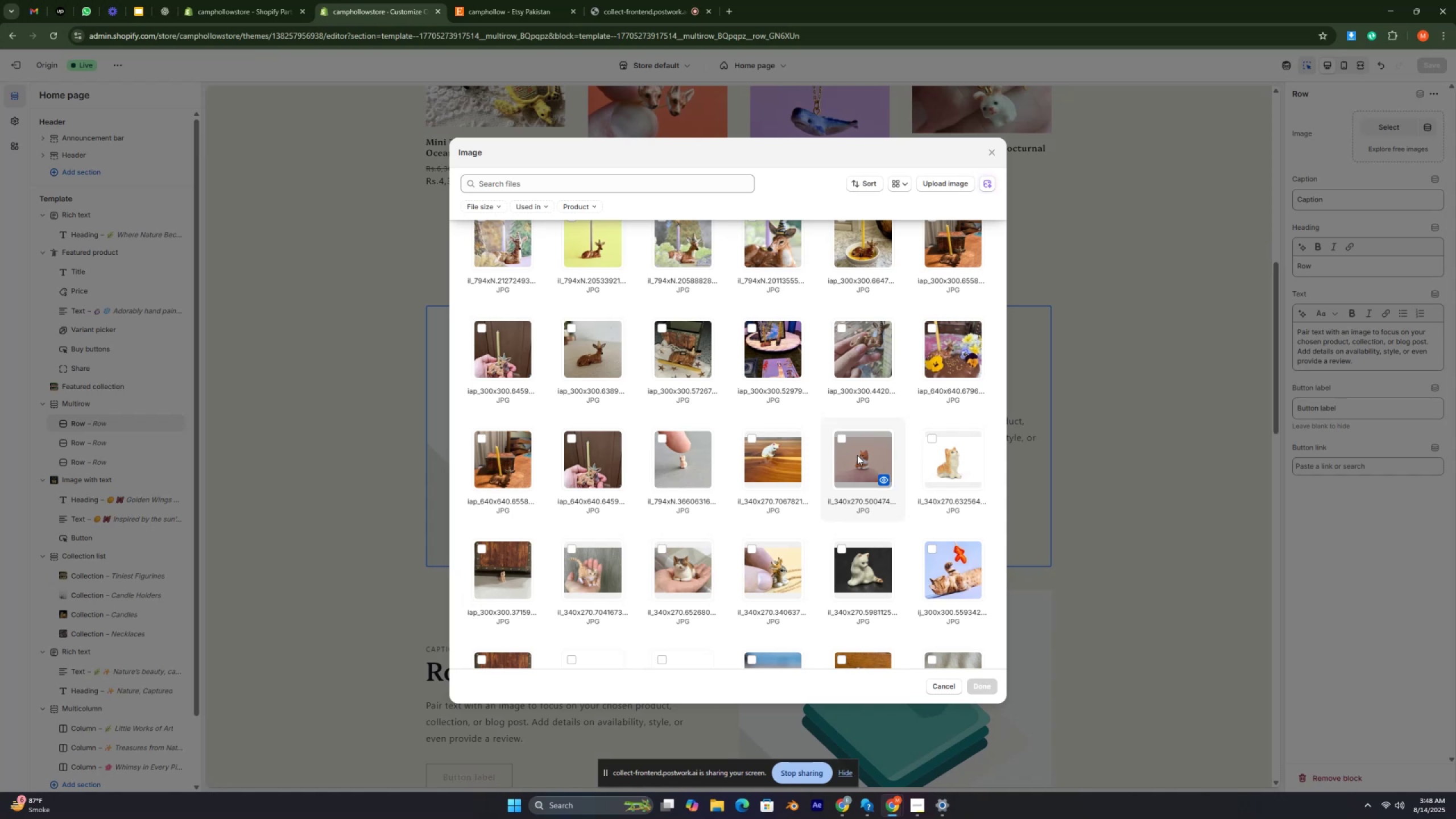 
key(Control+ControlRight)
 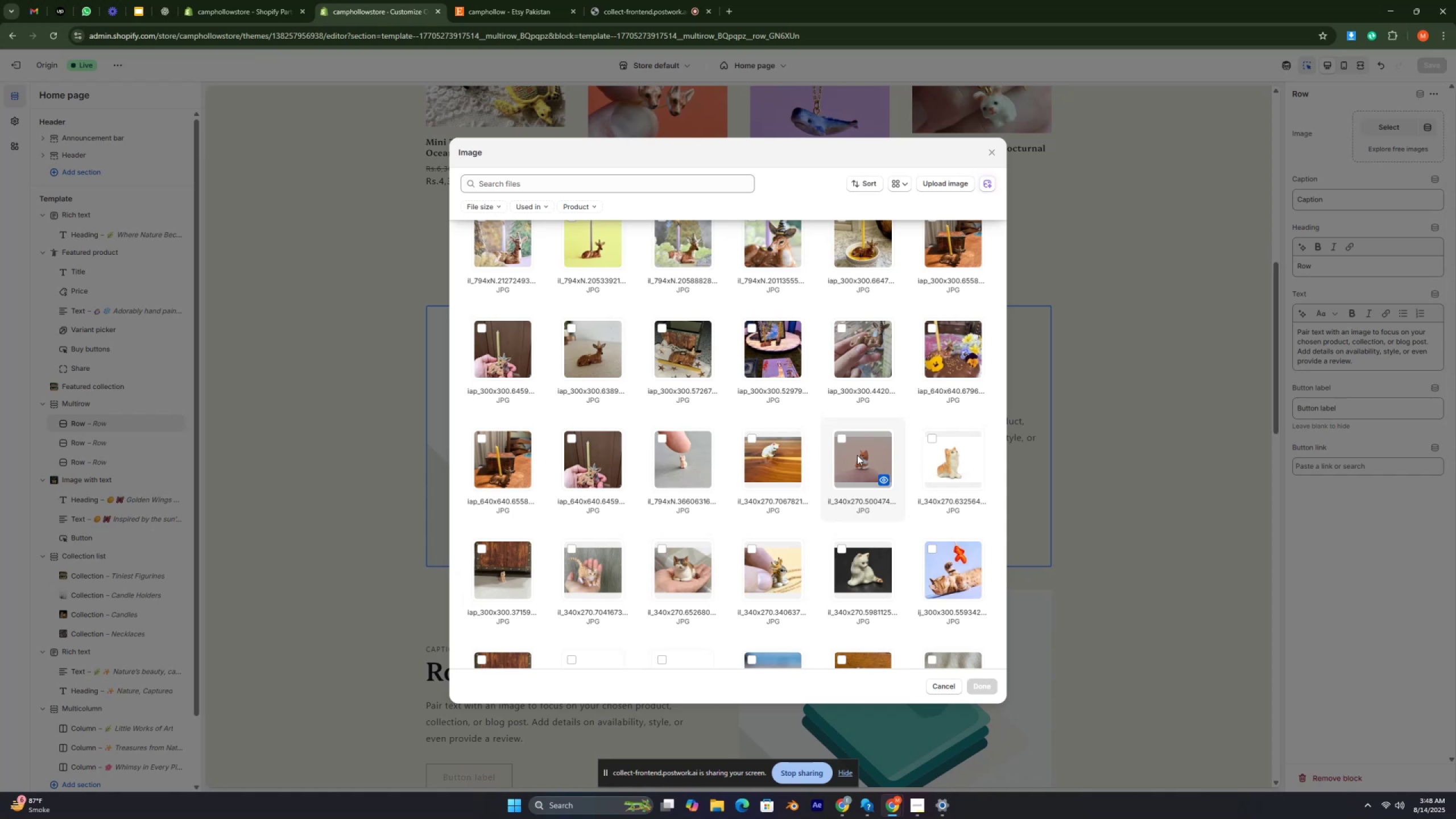 
key(Control+ControlRight)
 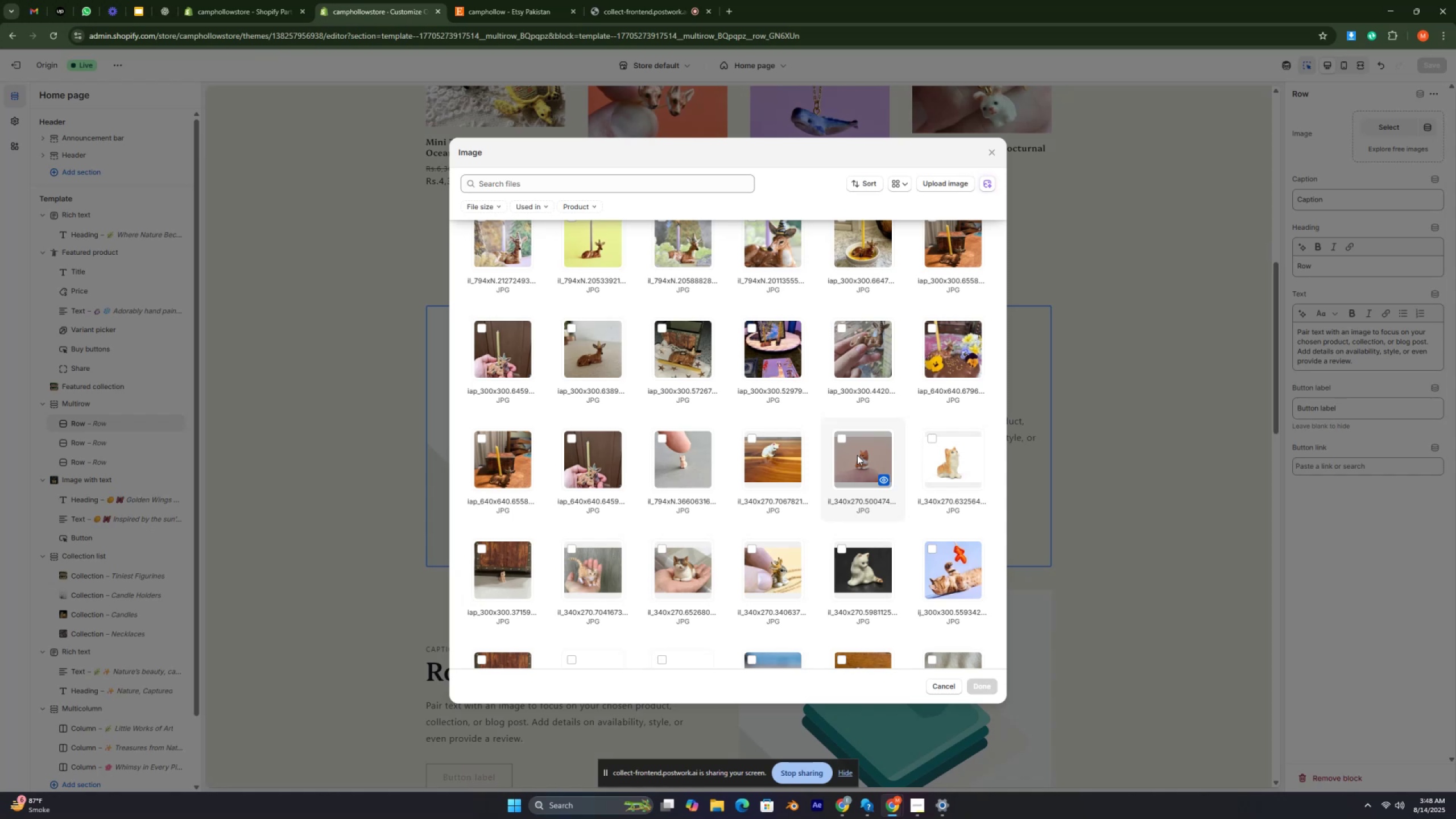 
key(Control+ControlRight)
 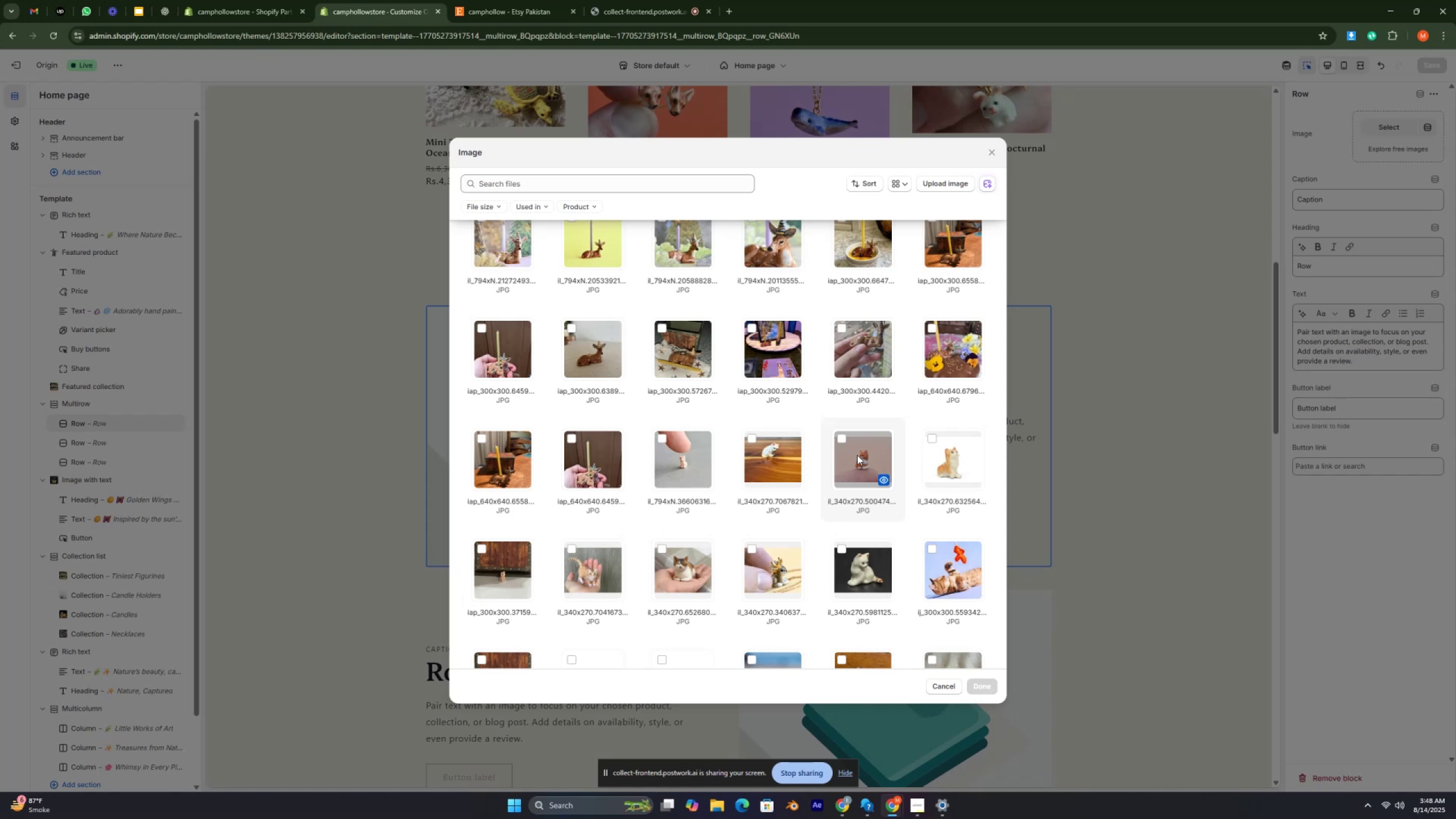 
key(Control+ControlRight)
 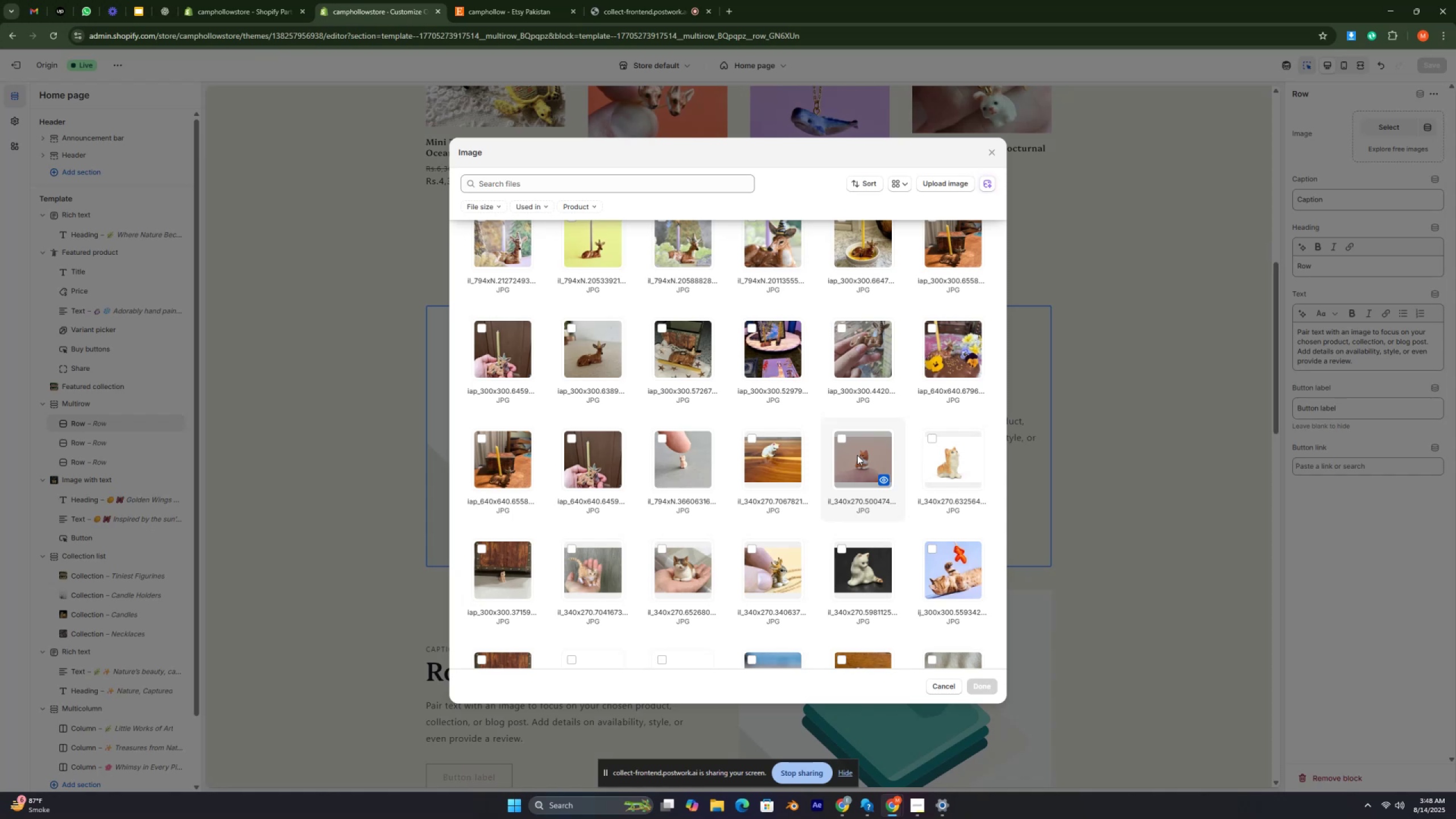 
key(Control+ControlRight)
 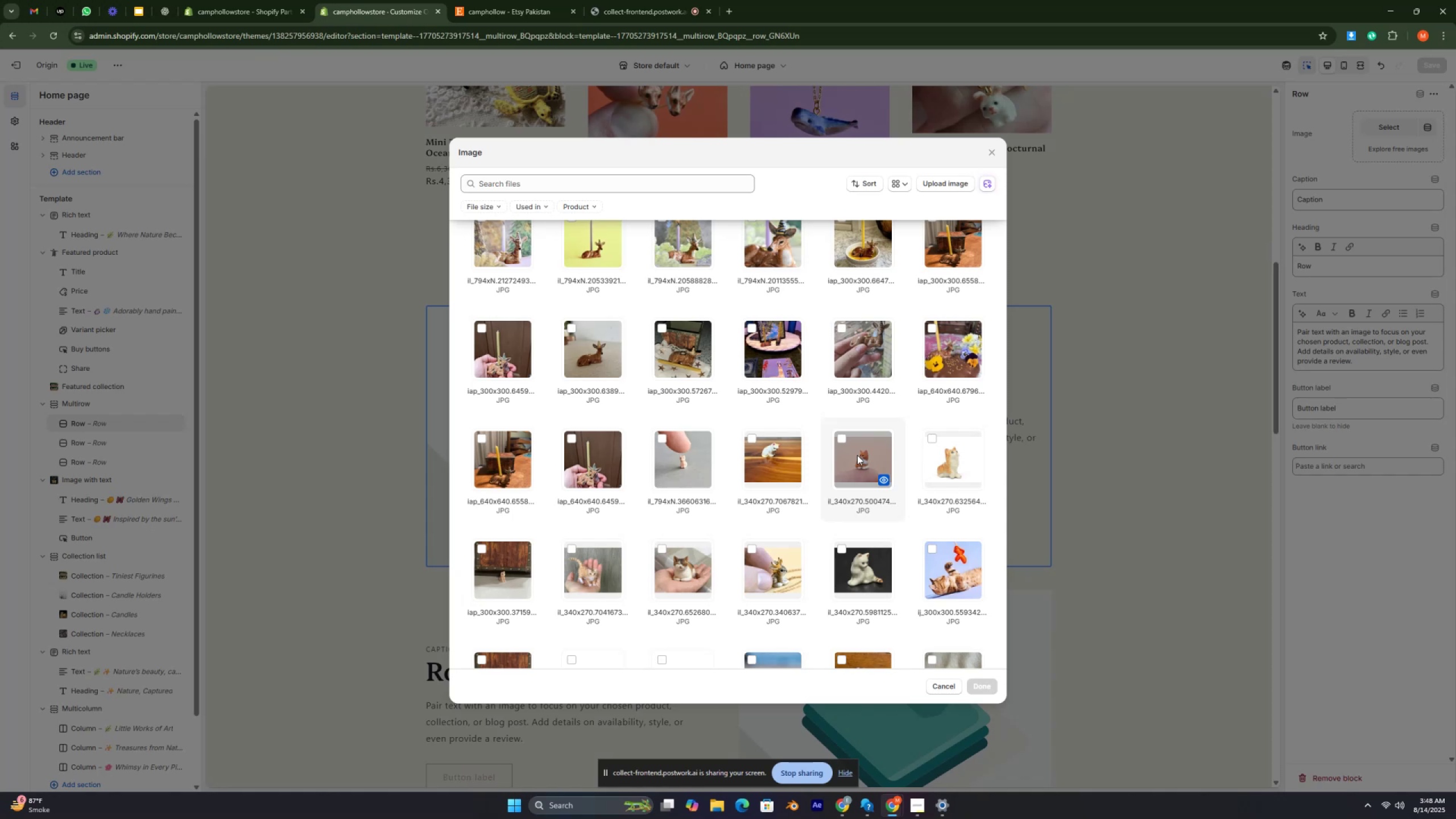 
key(Control+ControlRight)
 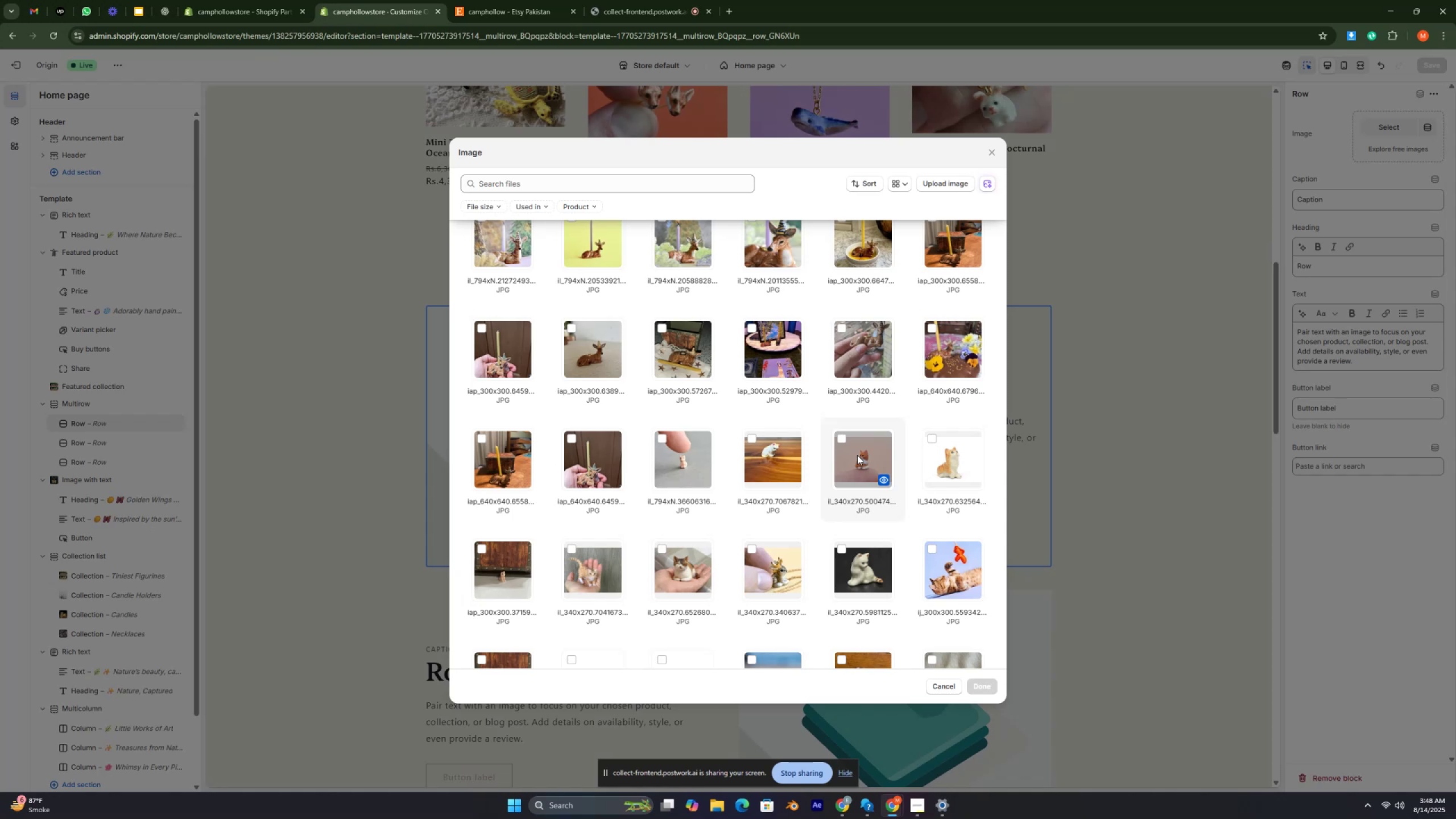 
key(Control+ControlRight)
 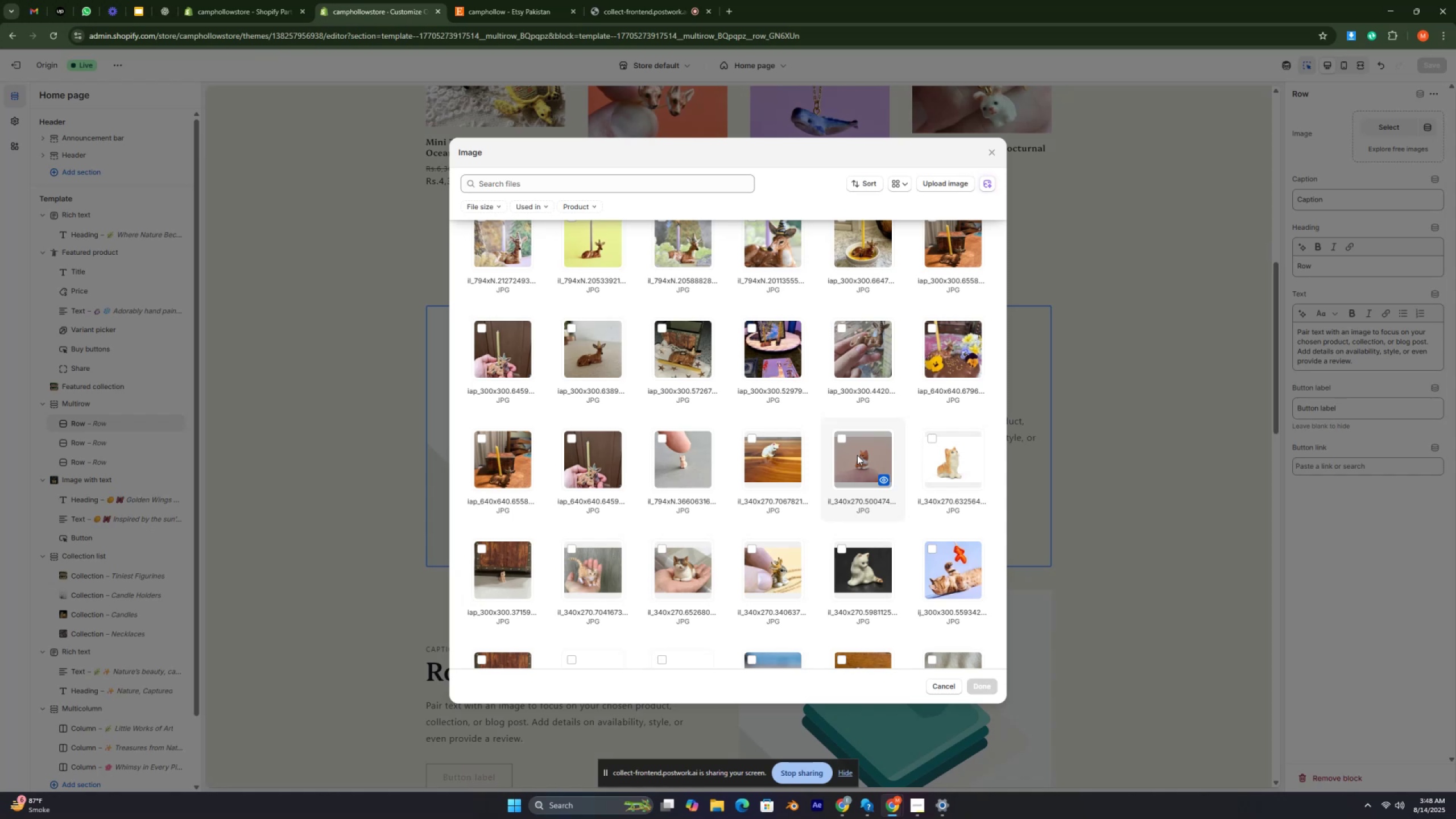 
key(Control+ControlRight)
 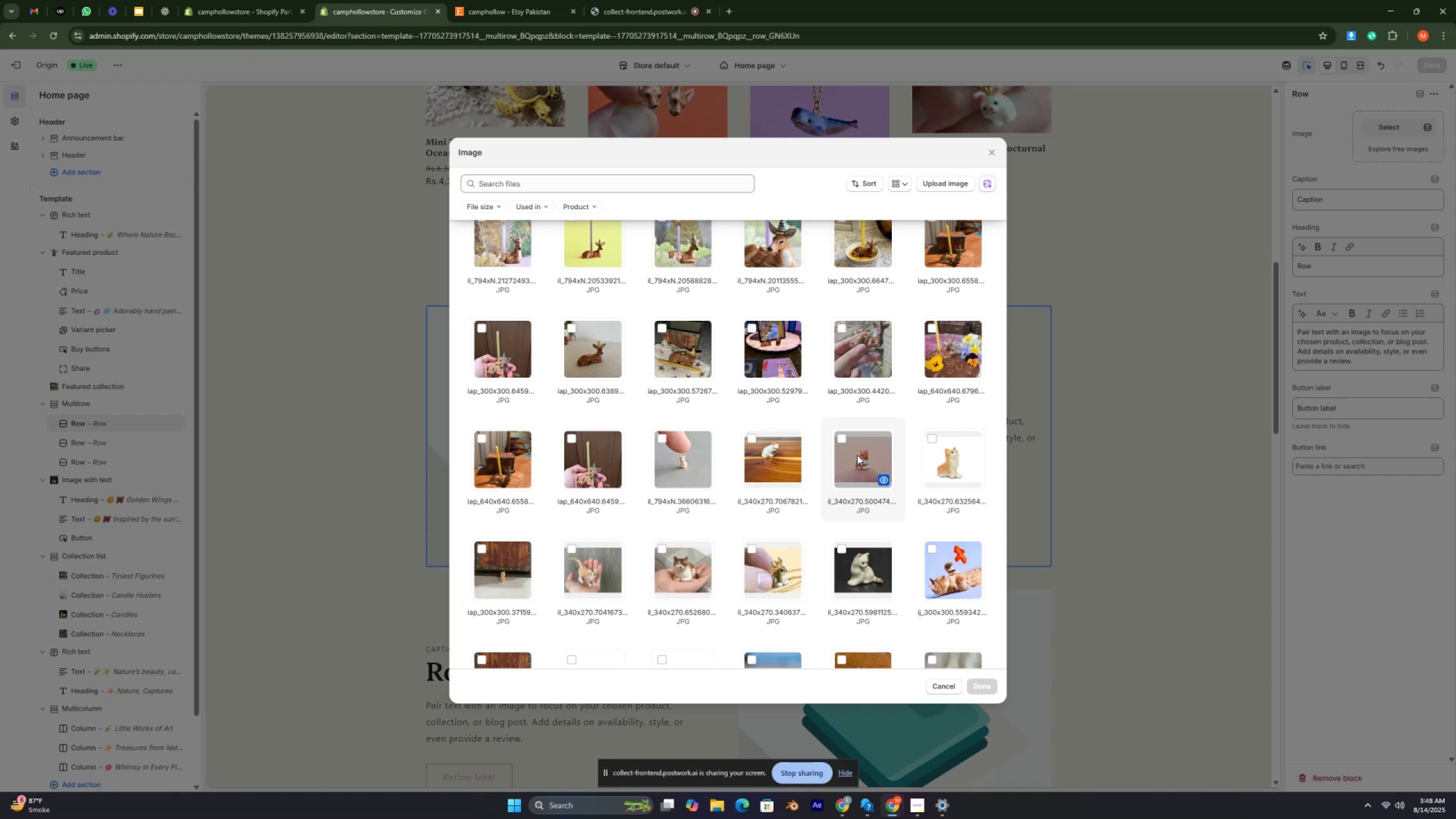 
key(Control+ControlRight)
 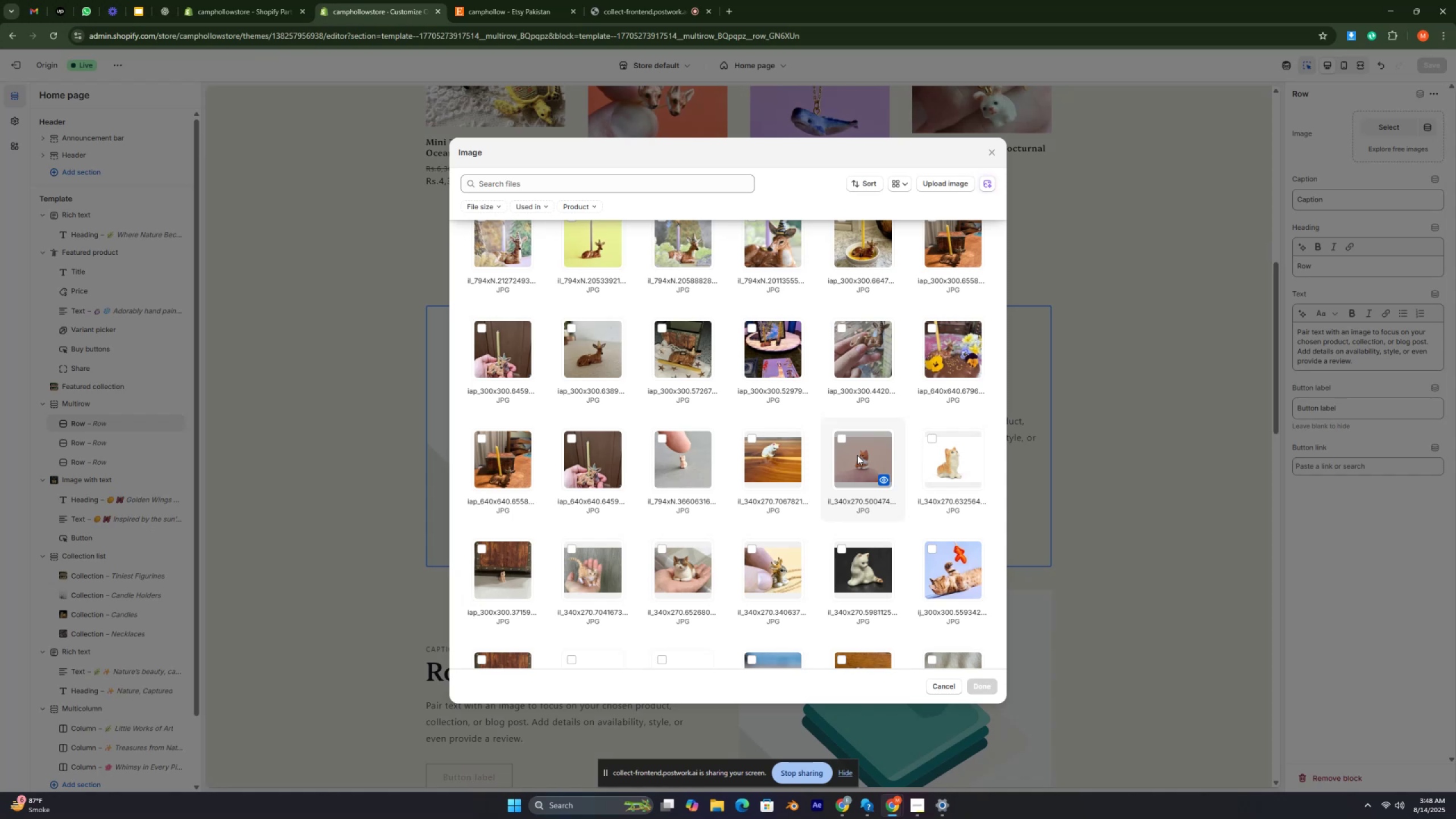 
key(Control+ControlRight)
 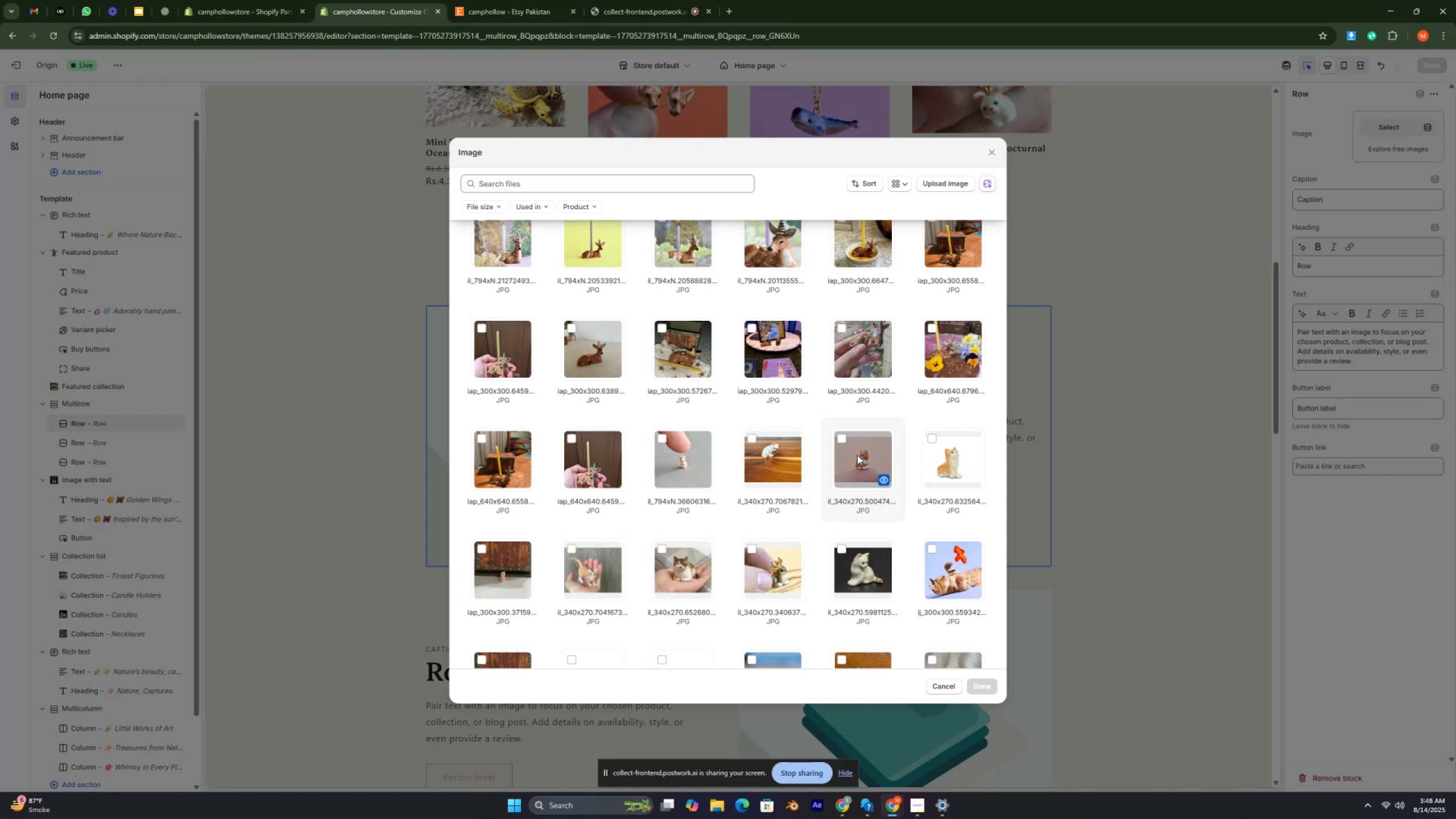 
key(Control+ControlRight)
 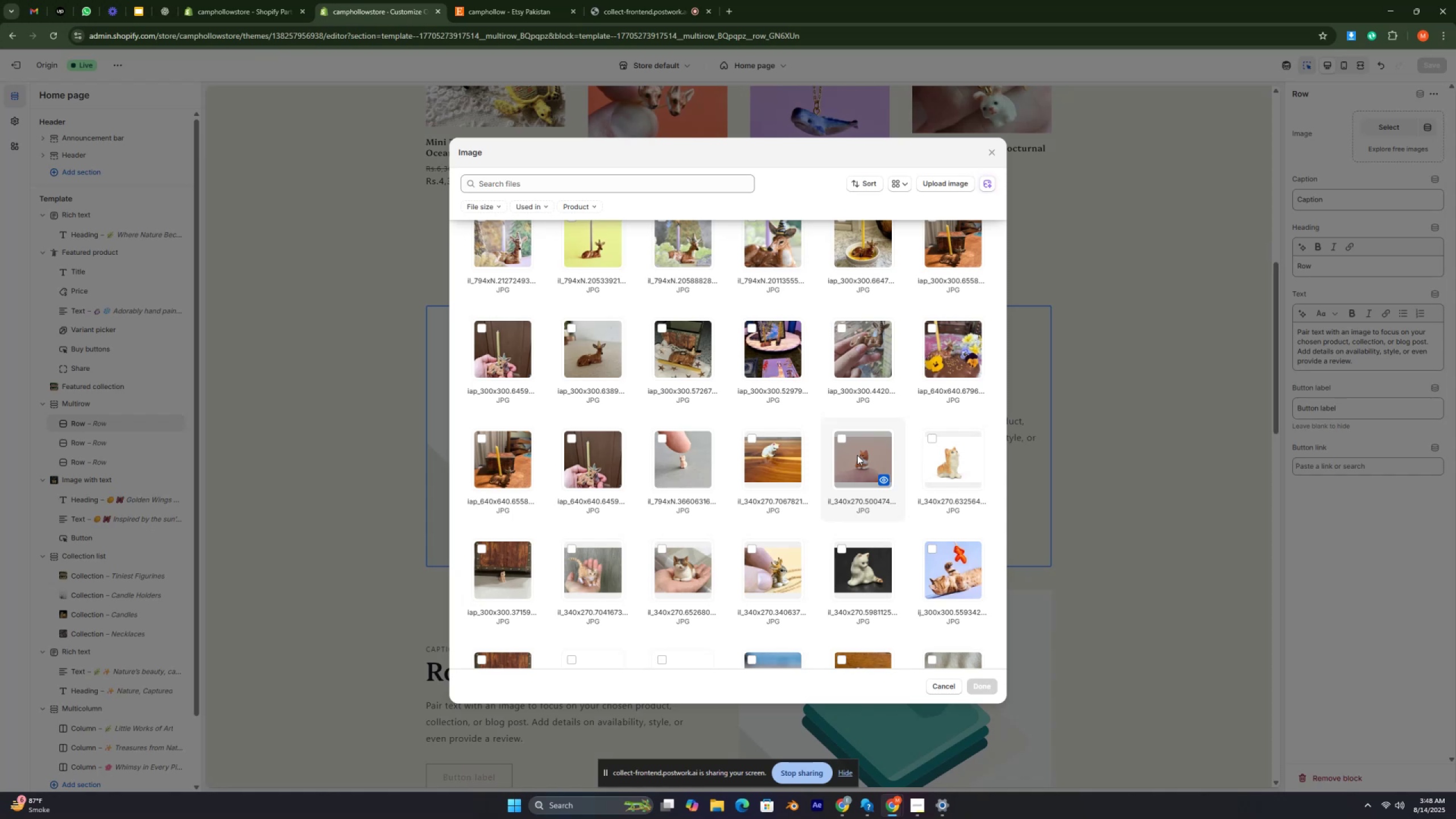 
key(Control+ControlRight)
 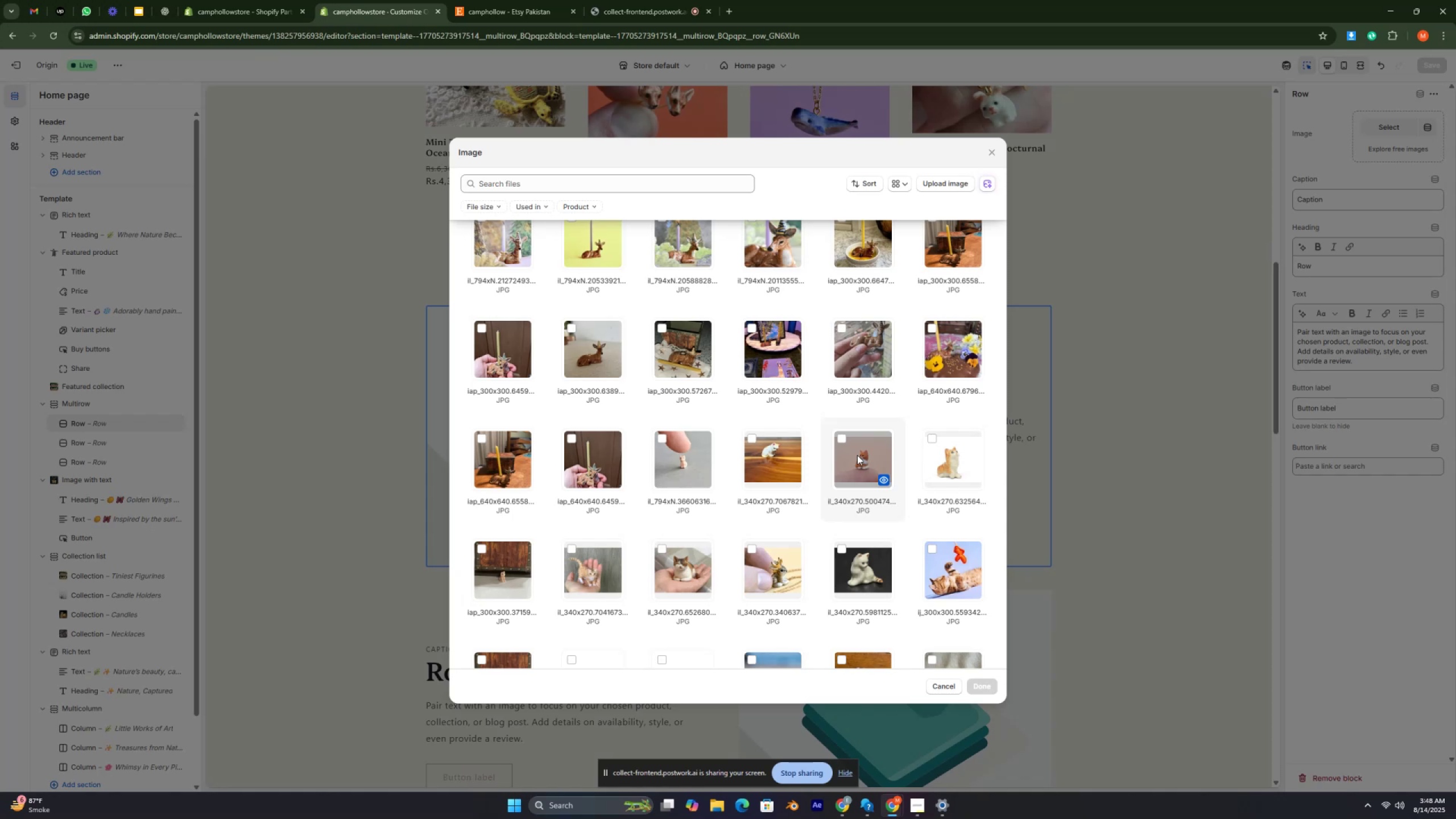 
key(Control+ControlRight)
 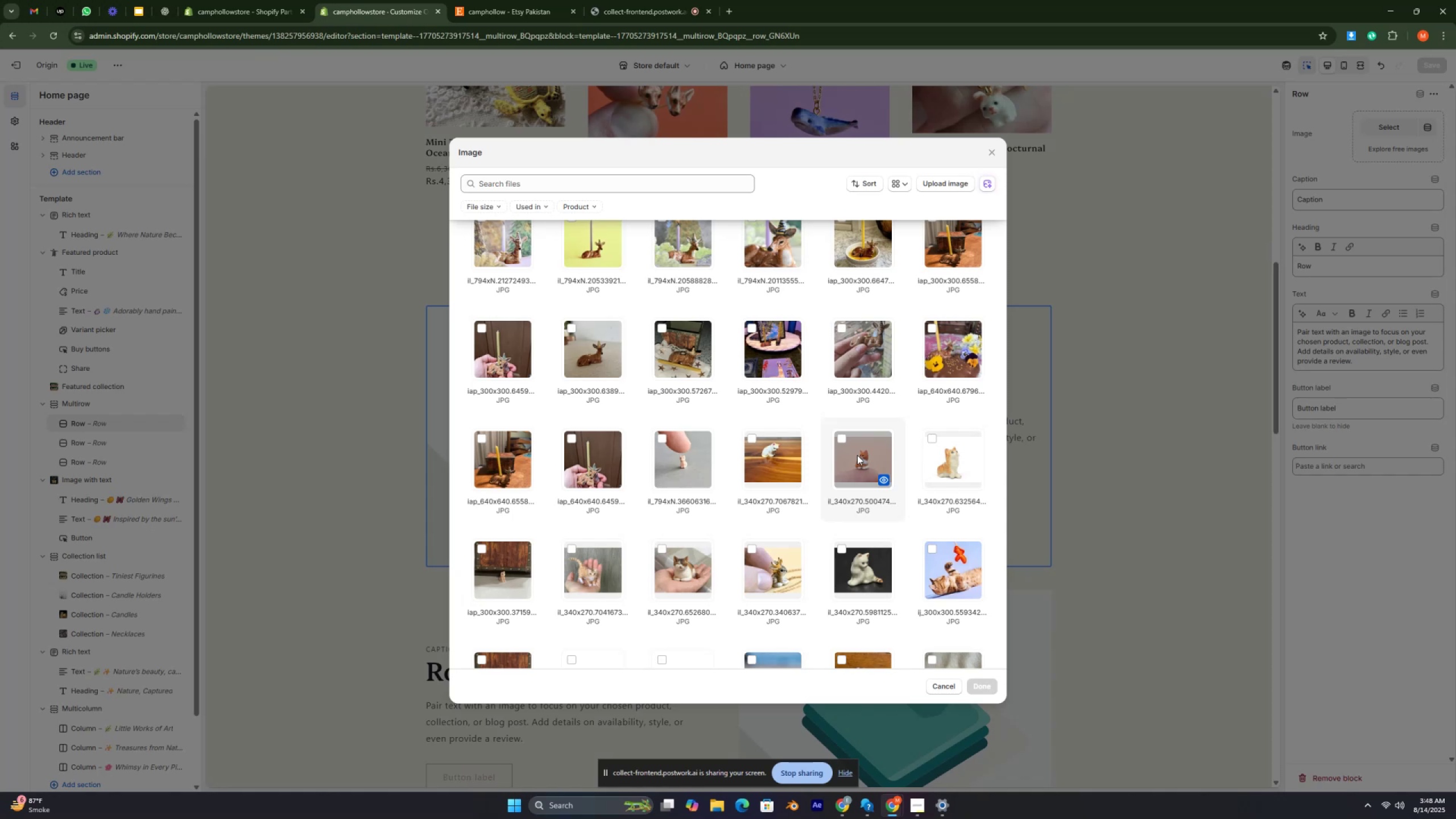 
key(Control+ControlRight)
 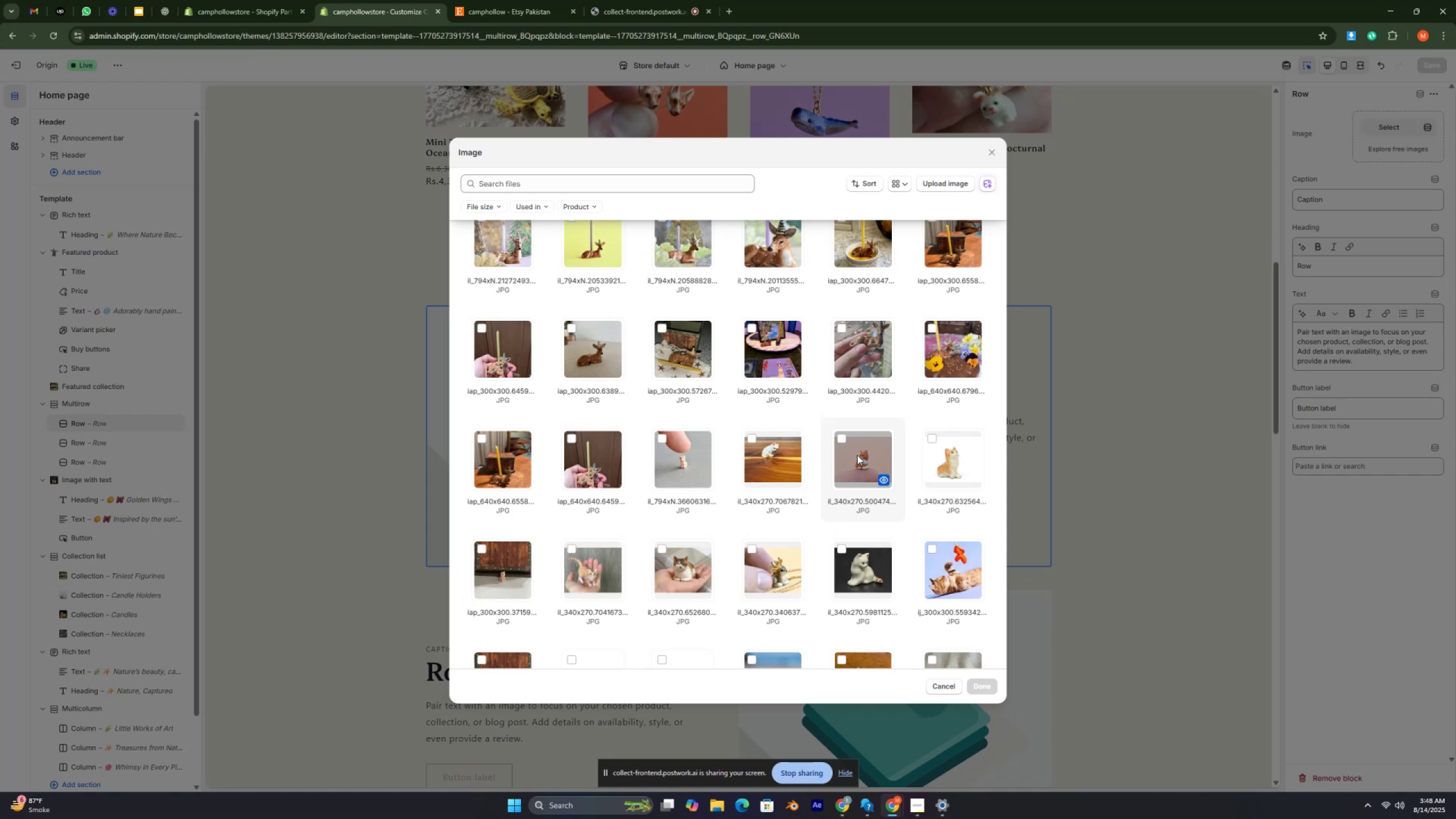 
key(Control+ControlRight)
 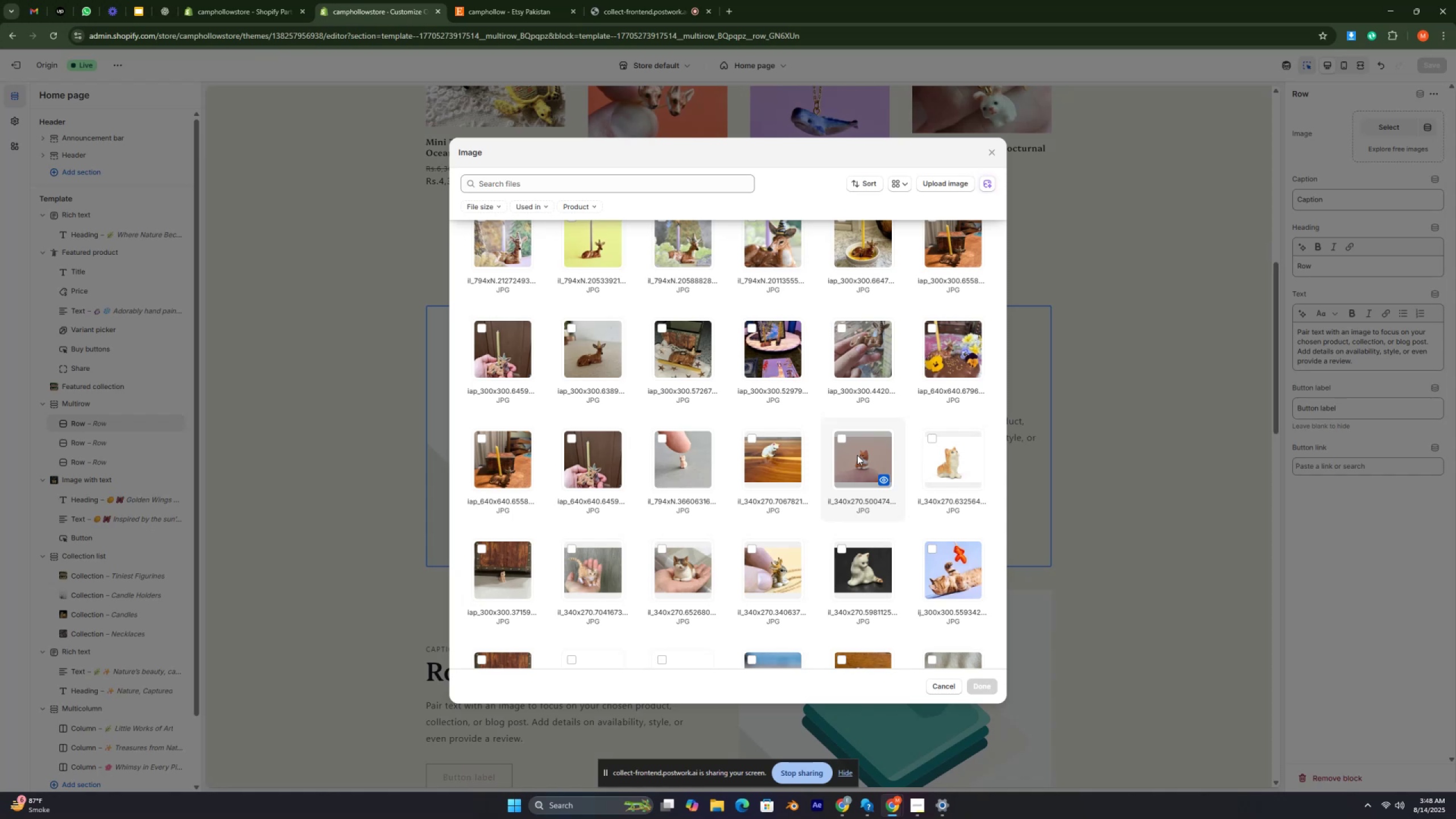 
key(Control+ControlRight)
 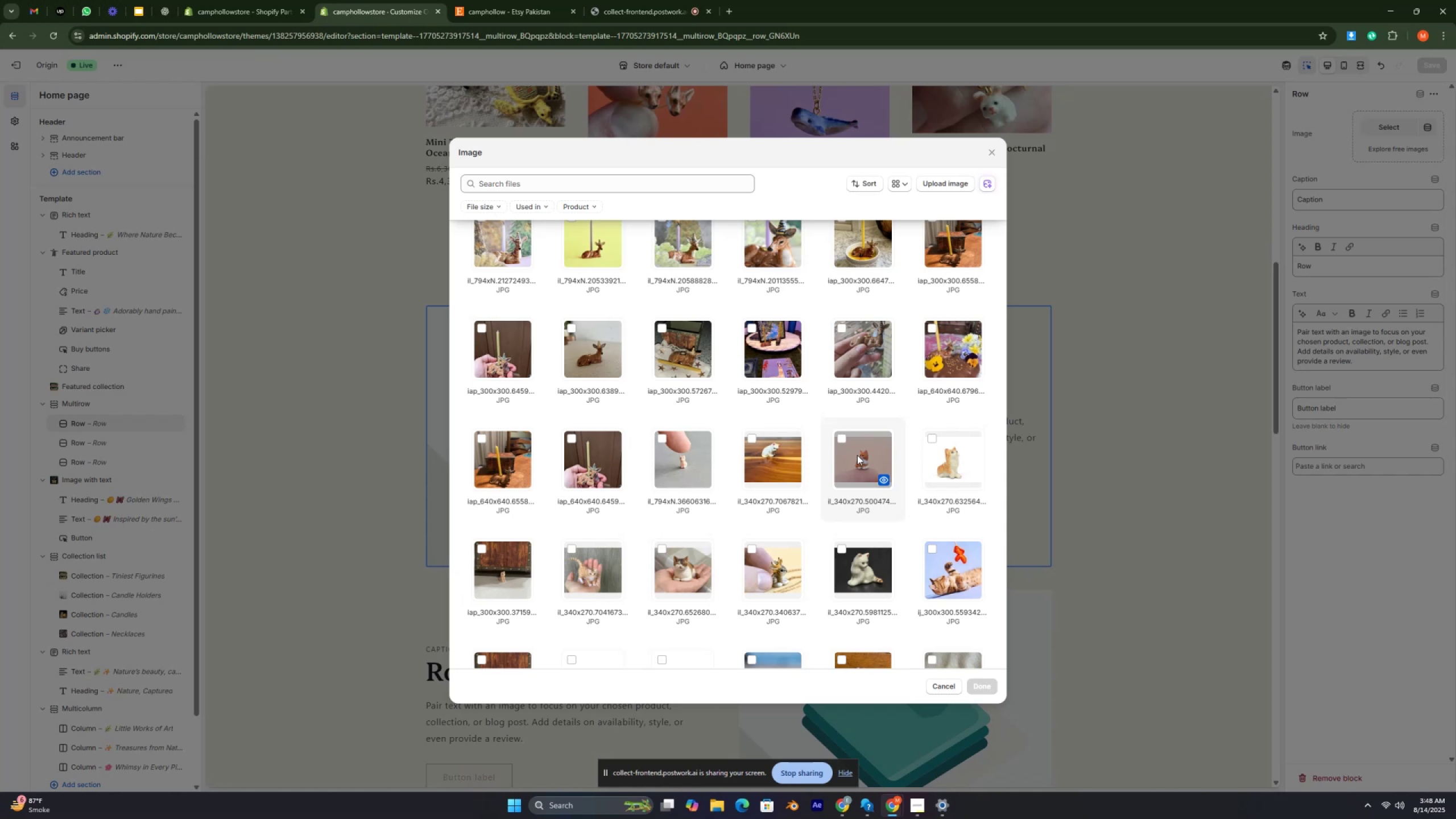 
key(Control+ControlRight)
 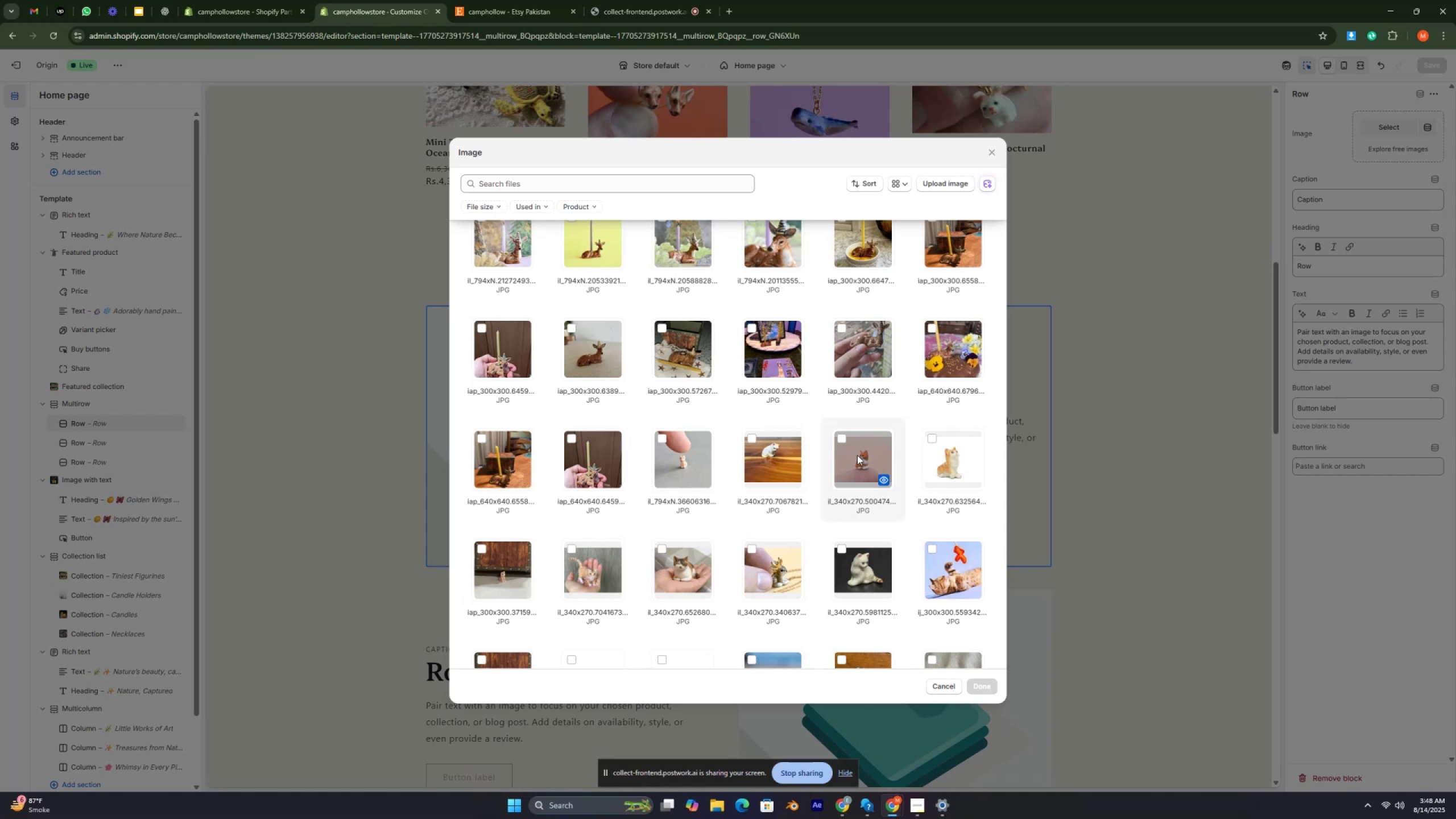 
key(Control+ControlRight)
 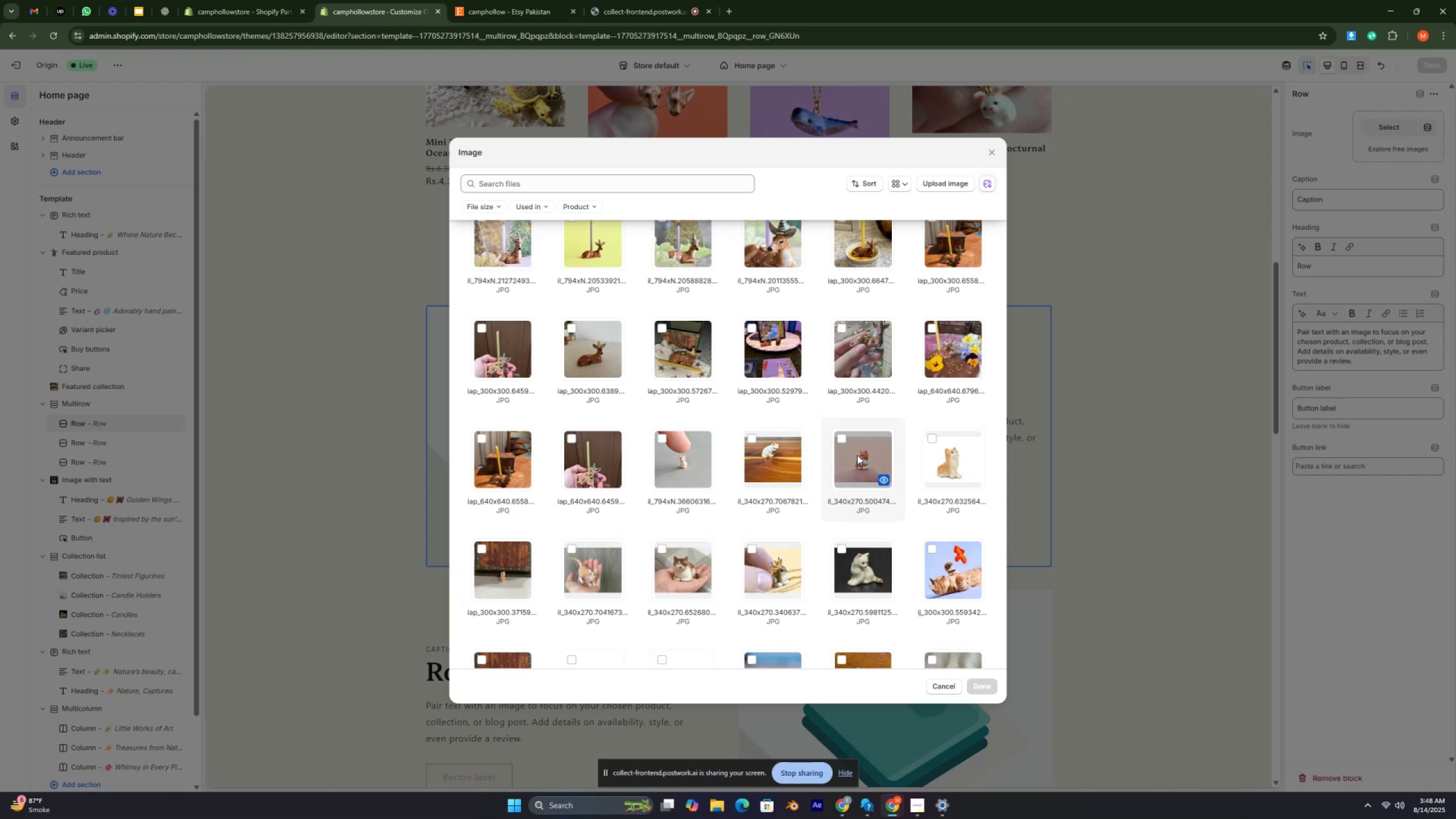 
key(Control+ControlRight)
 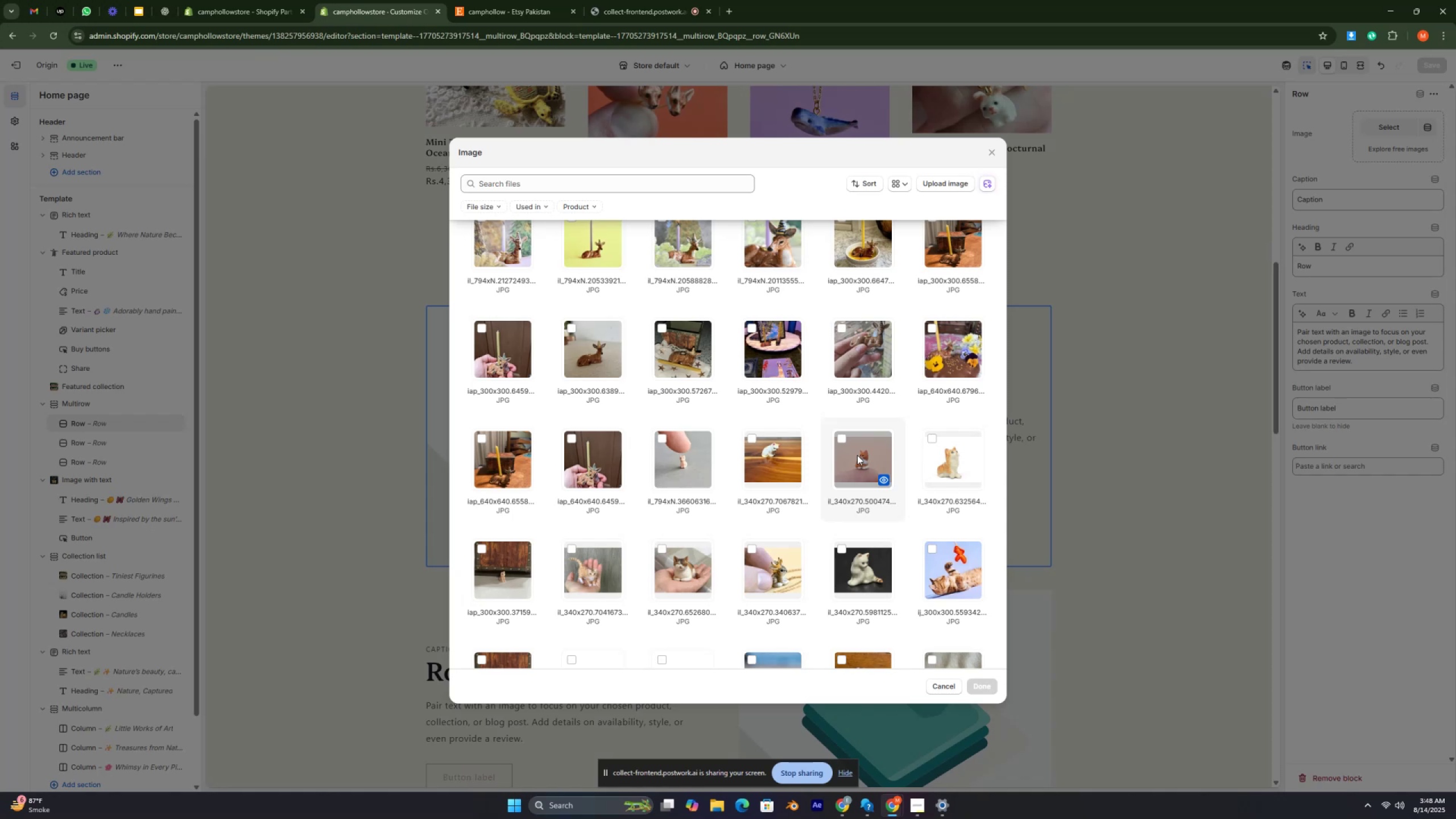 
key(Control+ControlRight)
 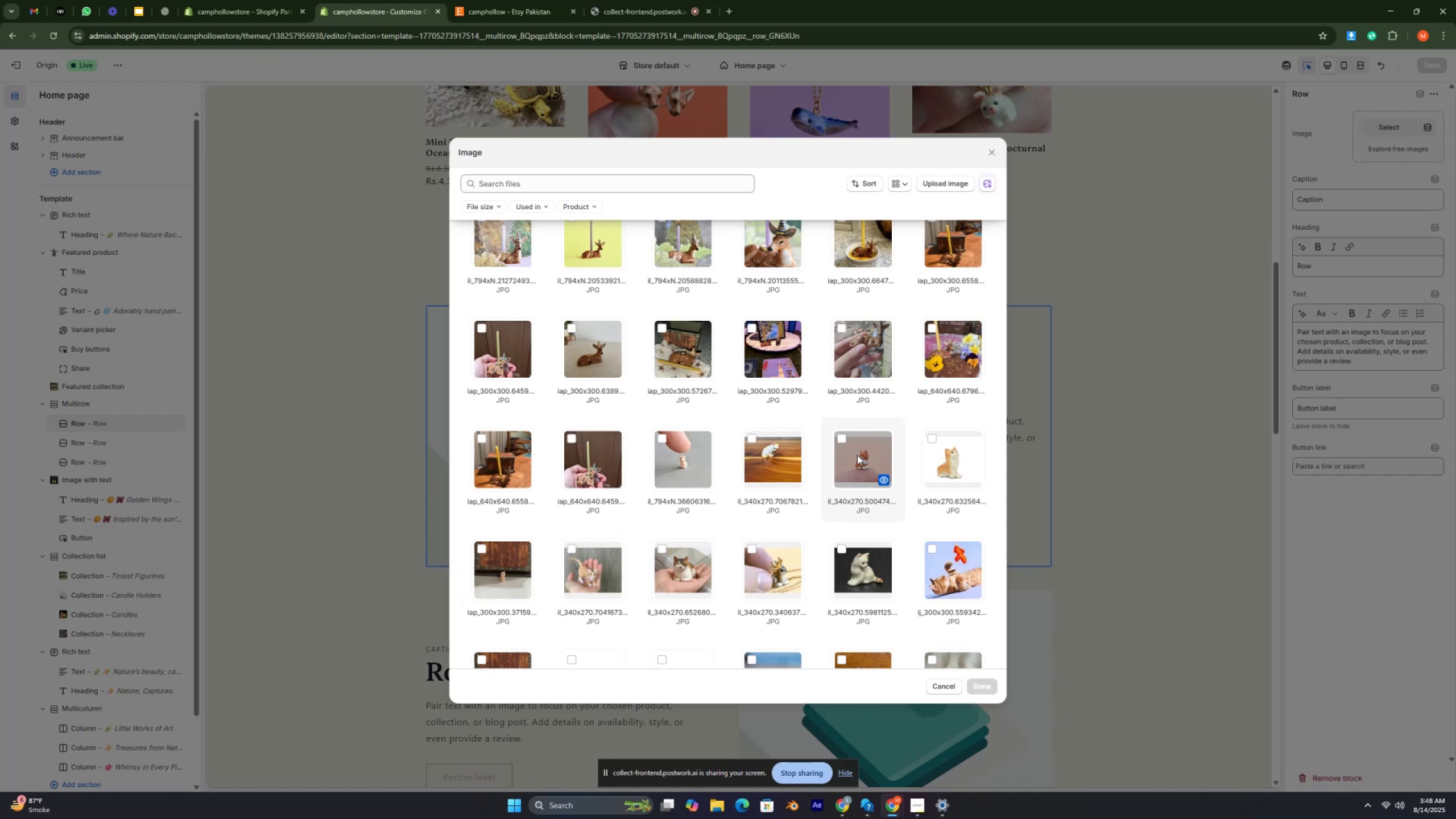 
key(Control+ControlRight)
 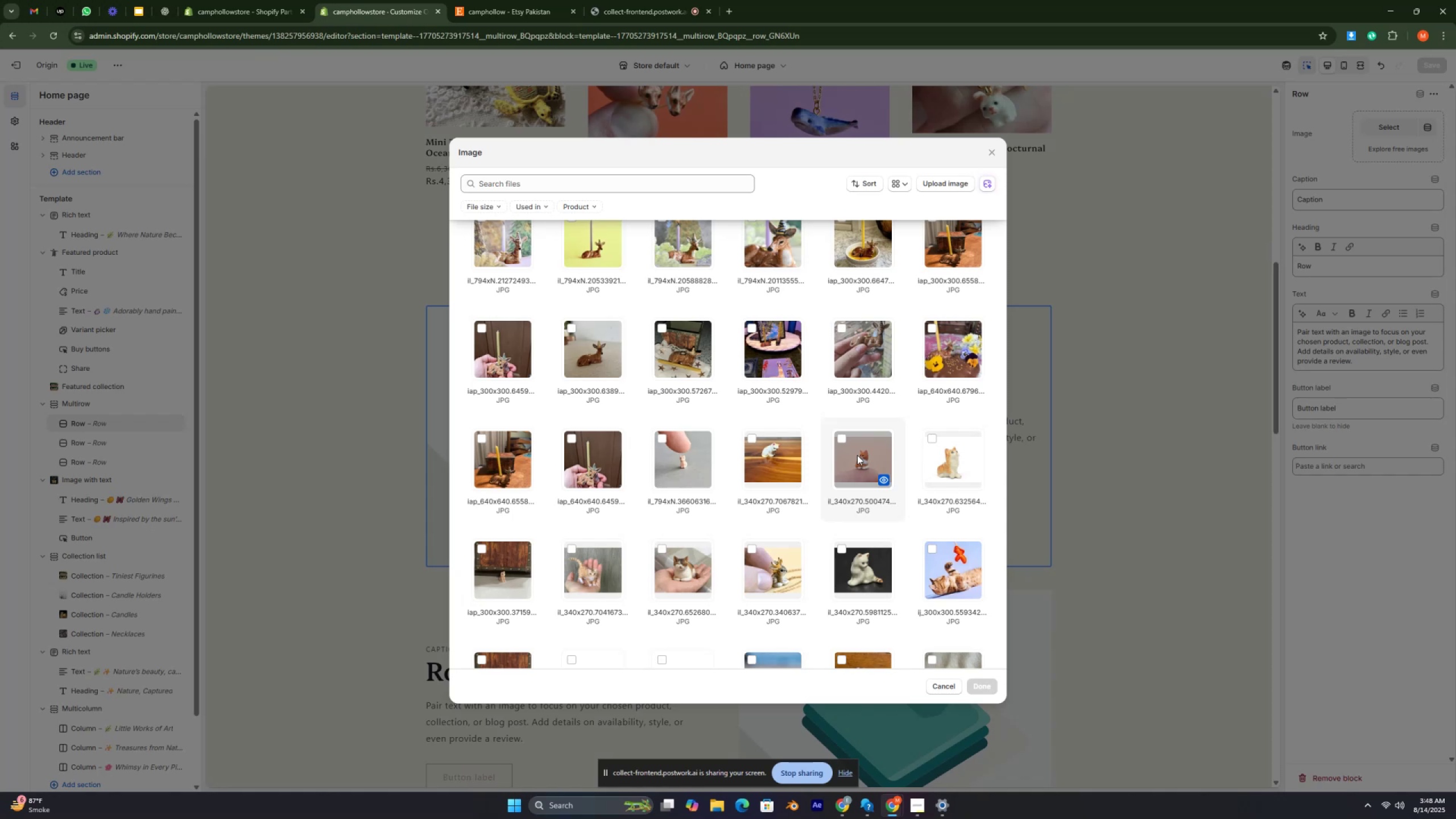 
key(Control+ControlRight)
 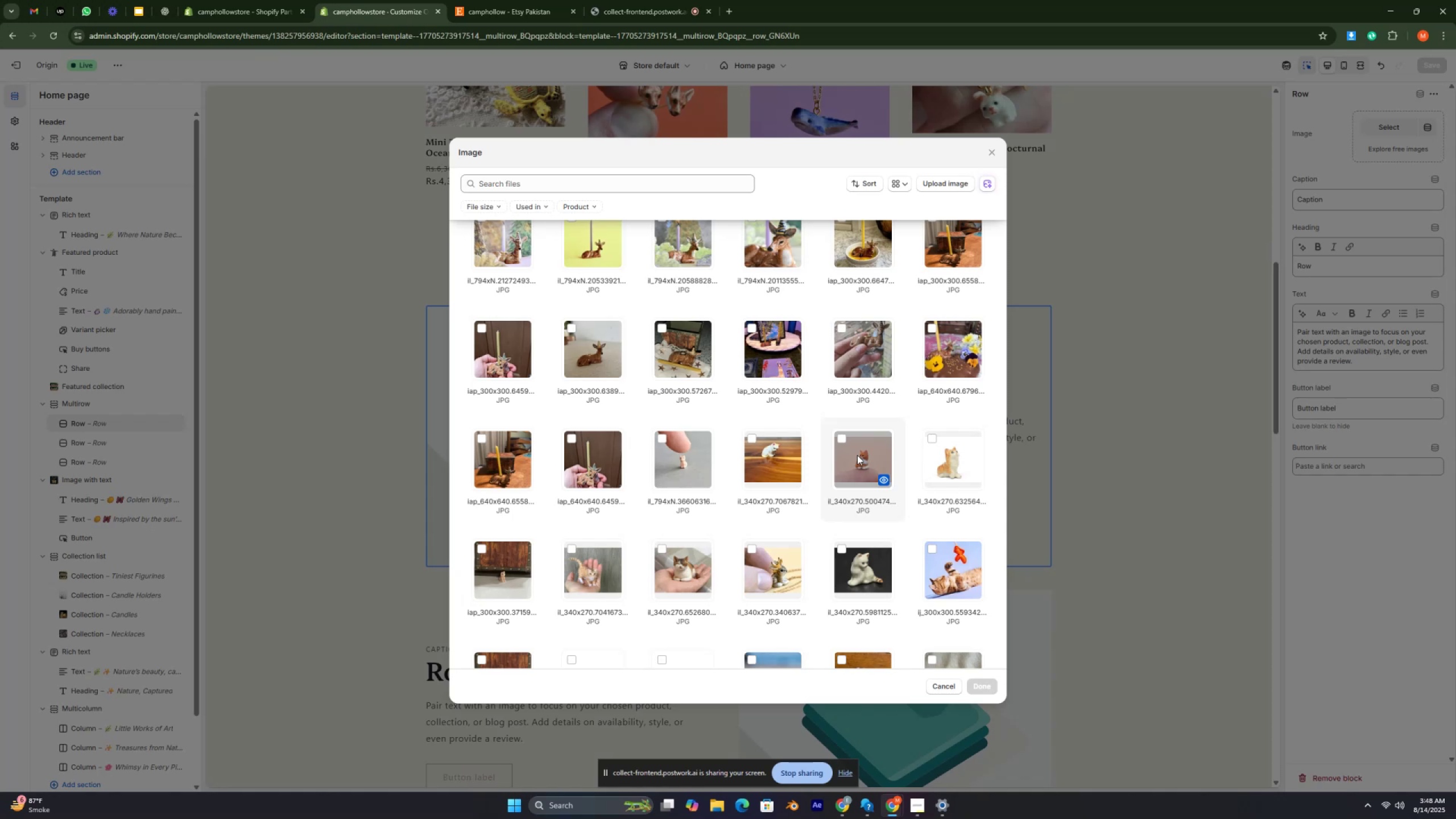 
key(Control+ControlRight)
 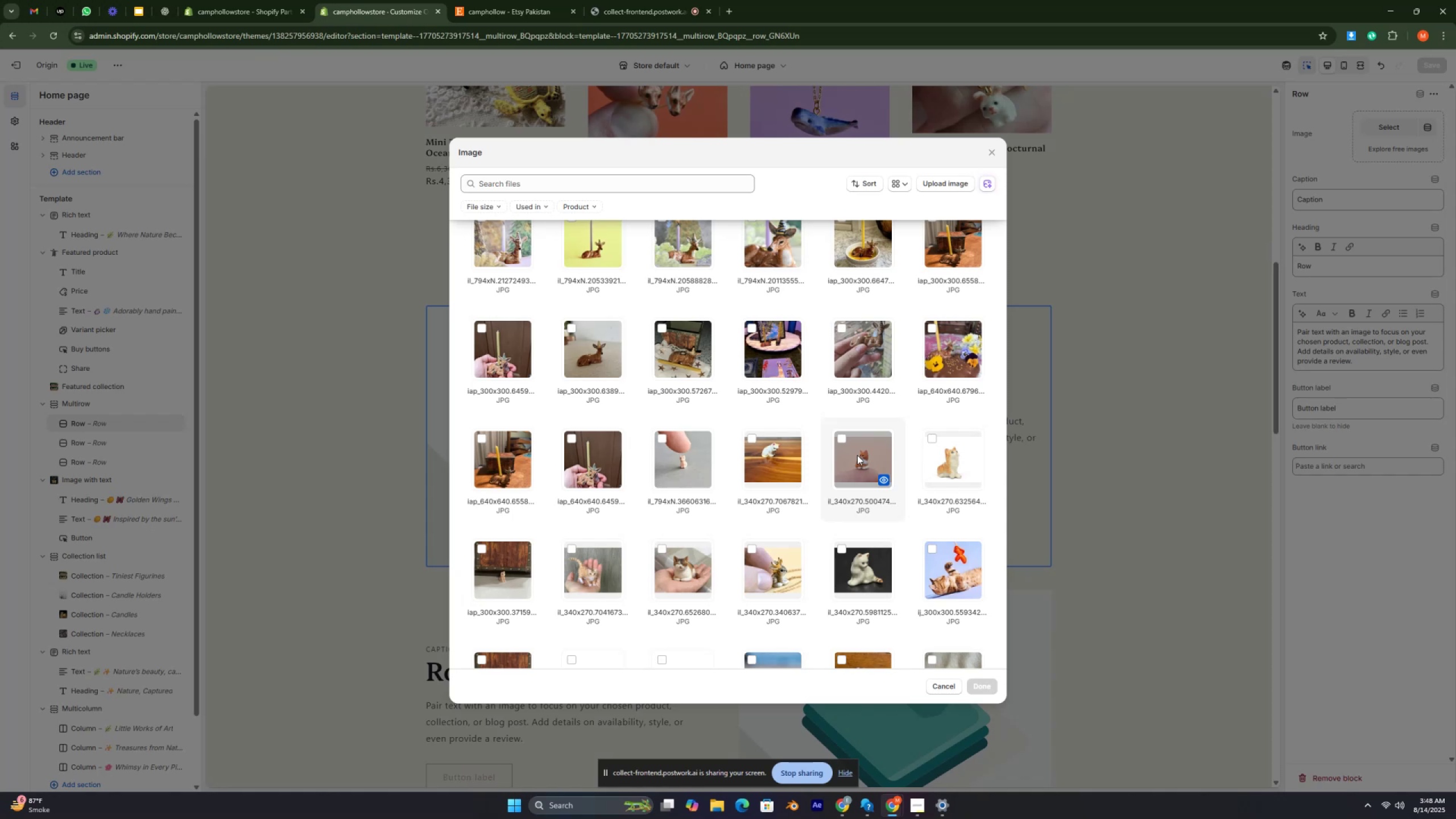 
key(Control+ControlRight)
 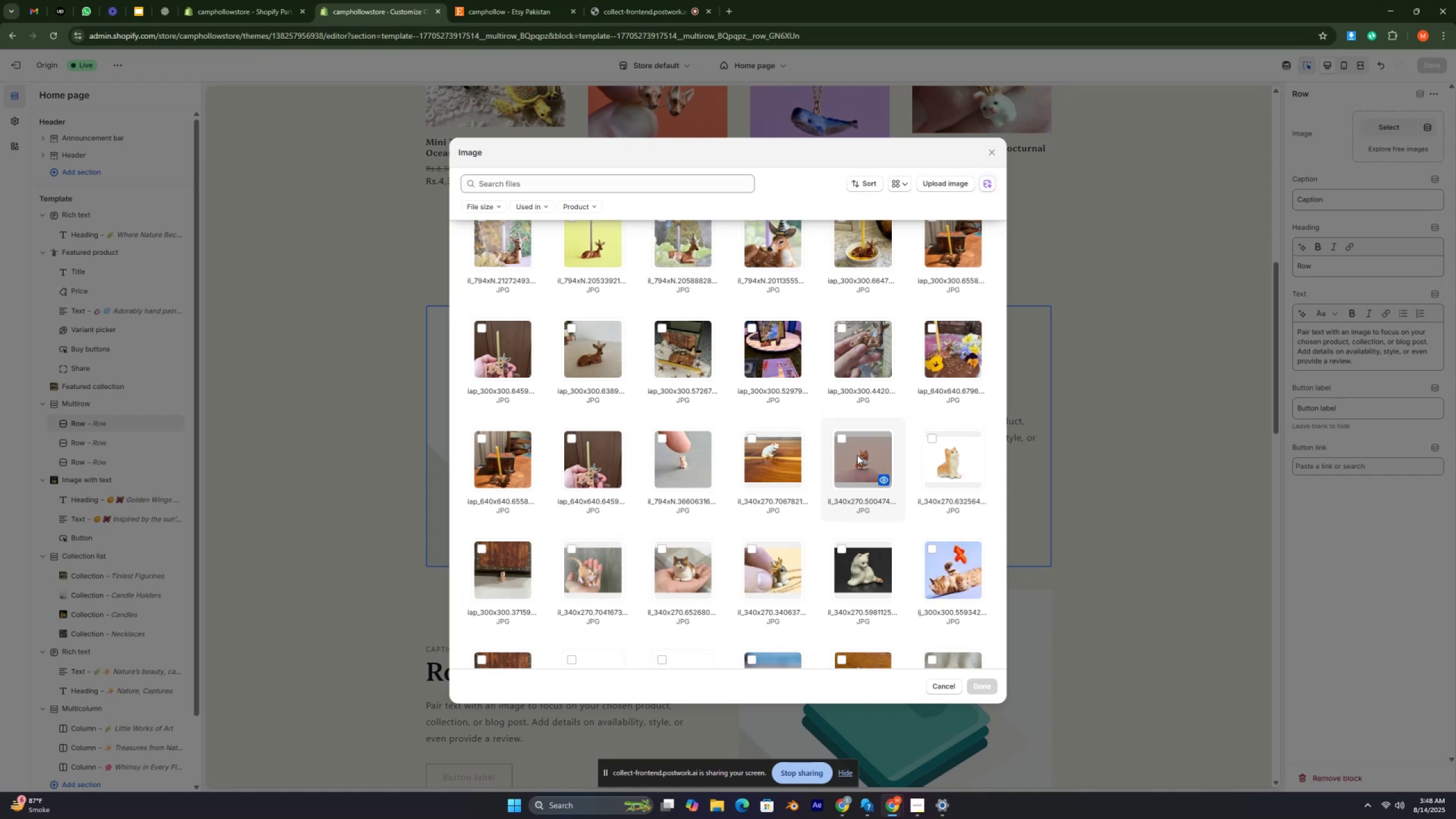 
key(Control+ControlRight)
 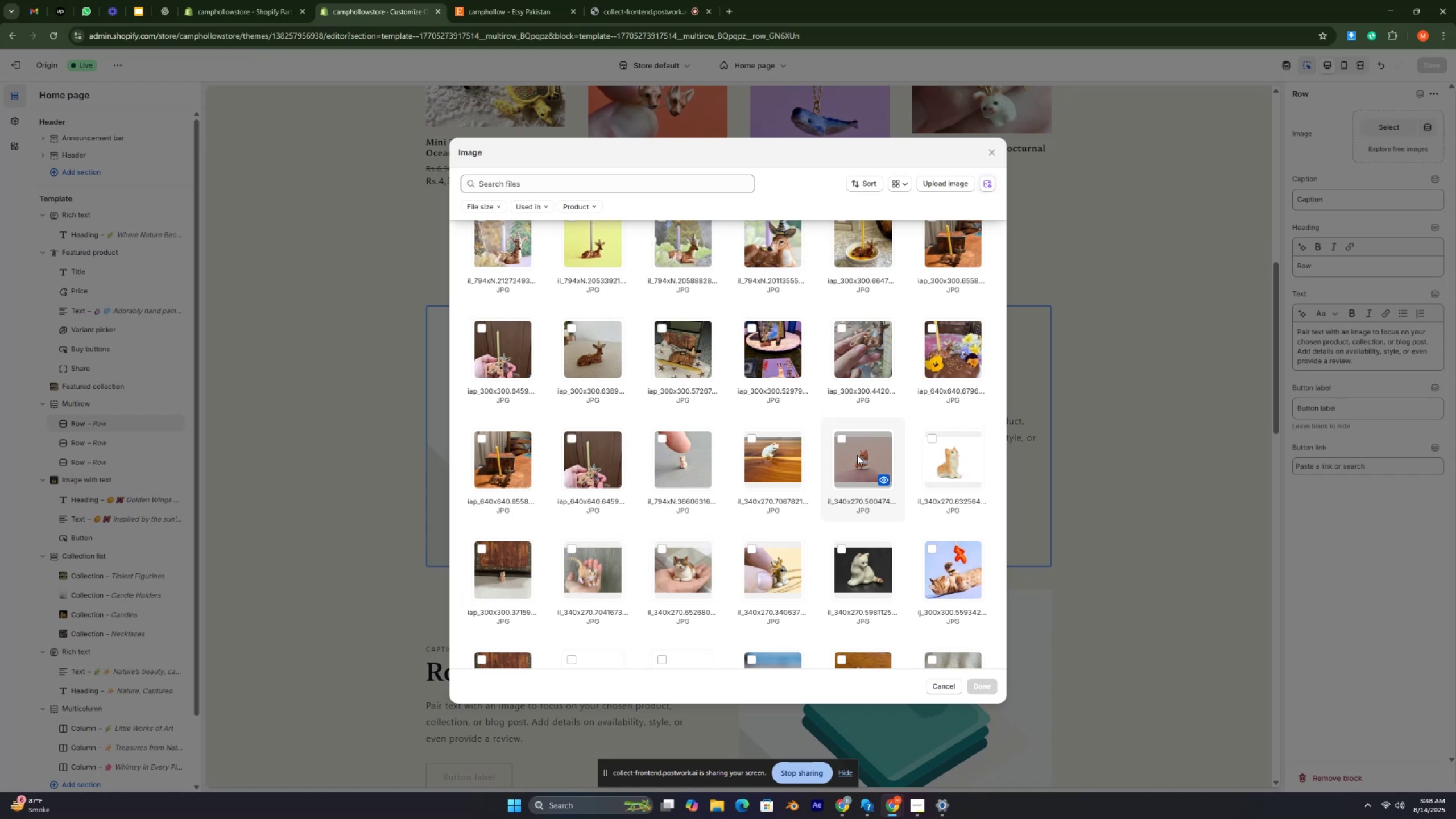 
key(Control+ControlRight)
 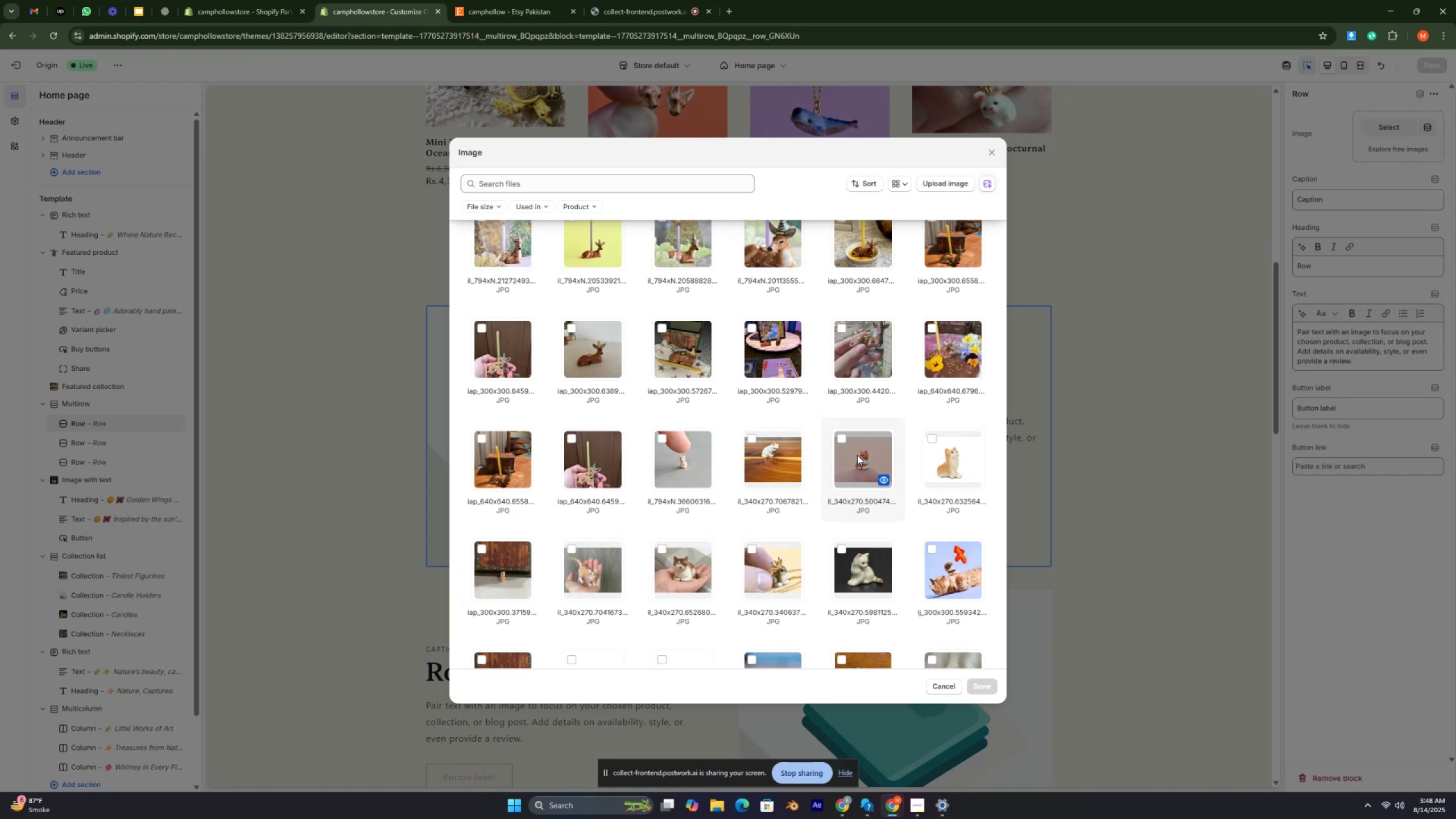 
key(Control+ControlRight)
 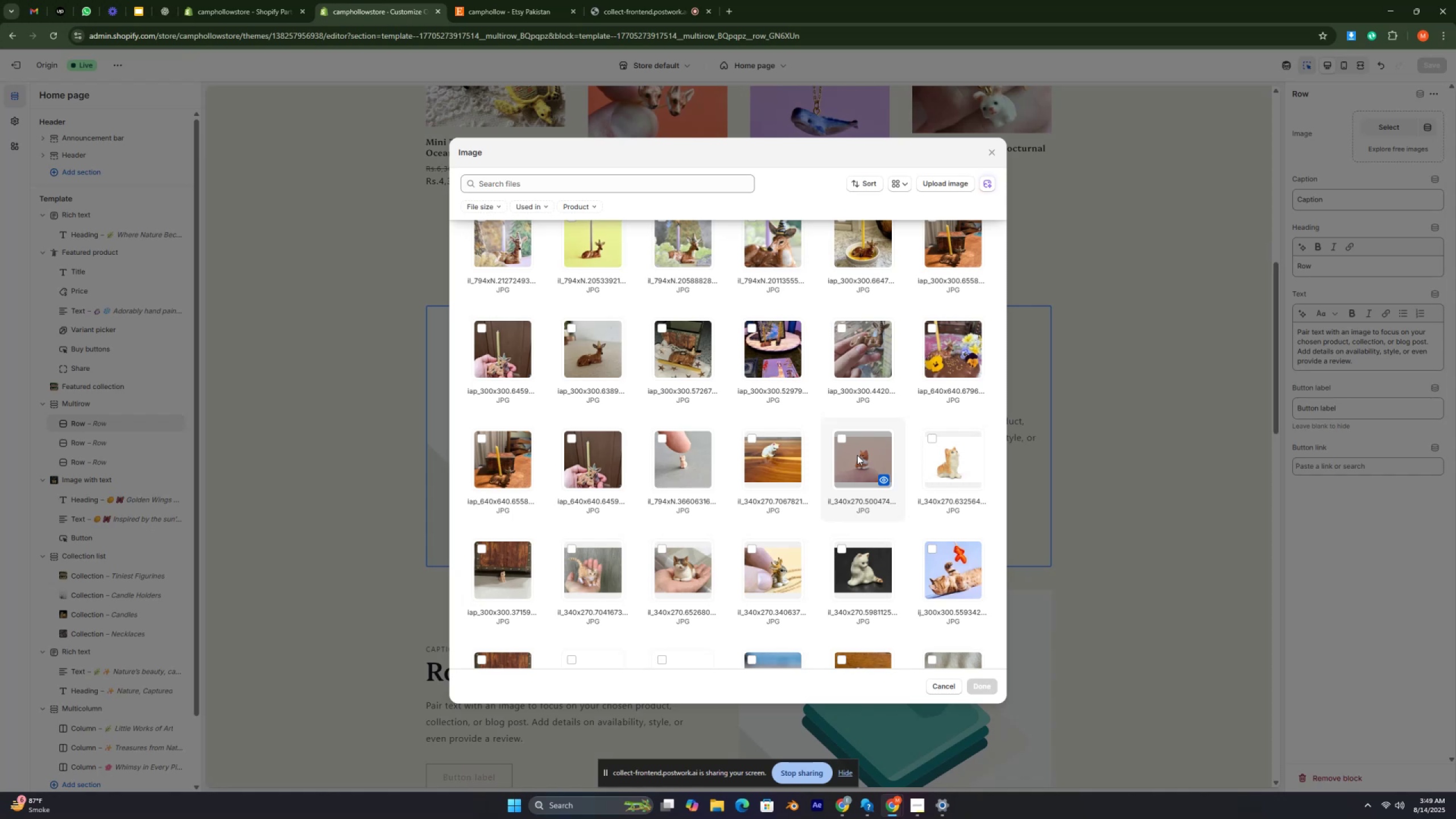 
wait(14.51)
 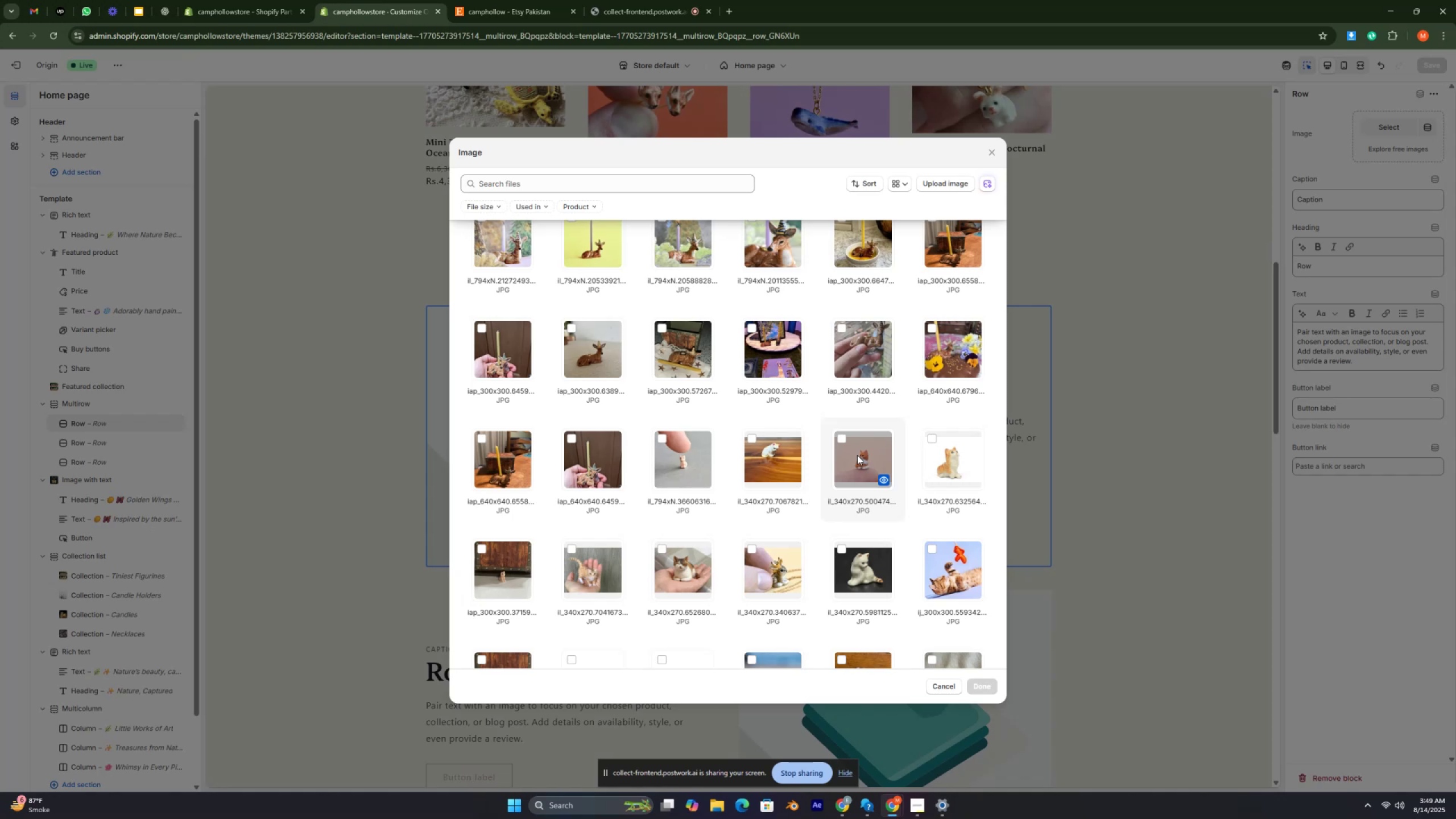 
key(Control+ControlRight)
 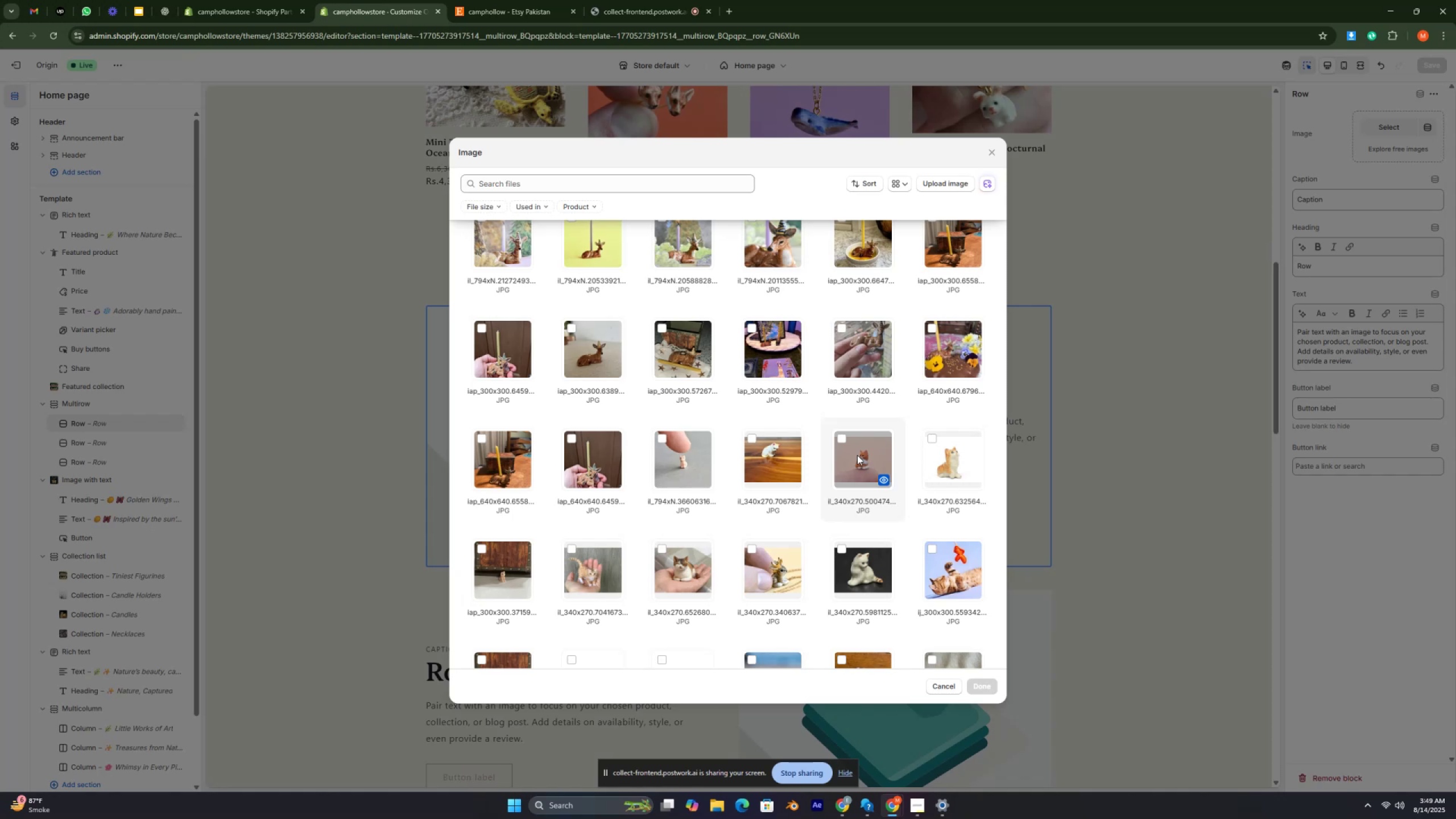 
key(Control+ControlRight)
 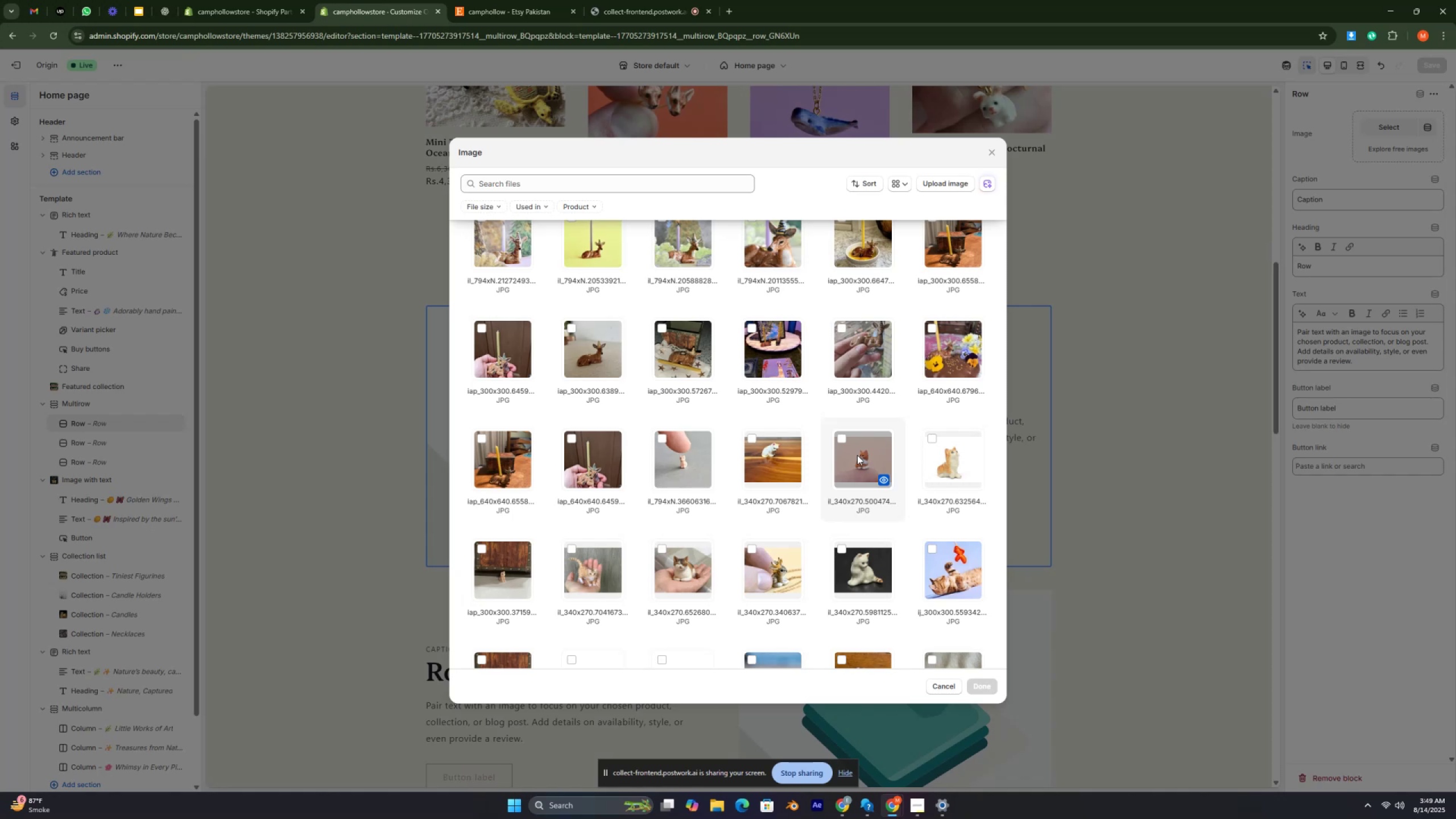 
key(Control+ControlRight)
 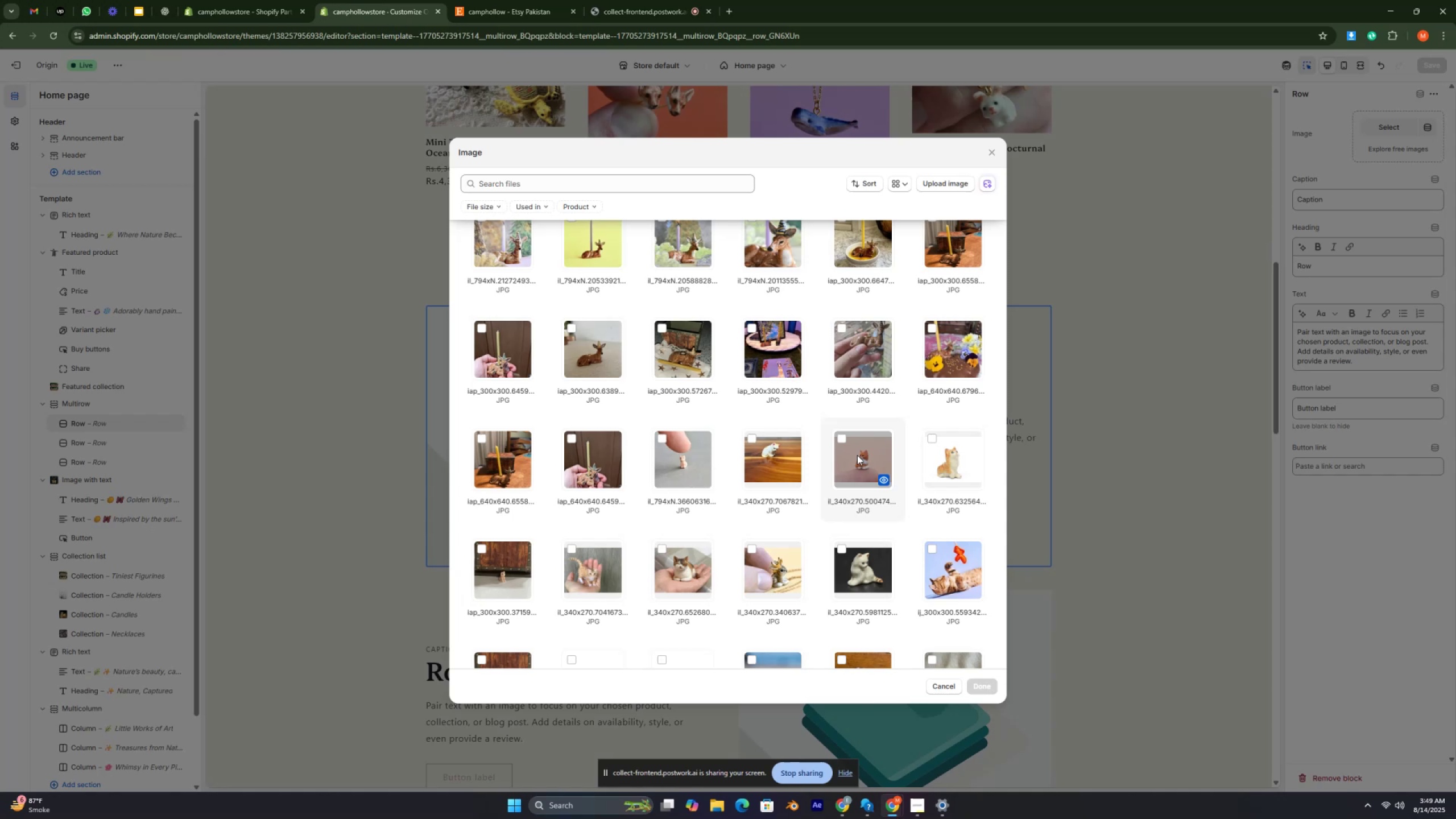 
key(Control+ControlRight)
 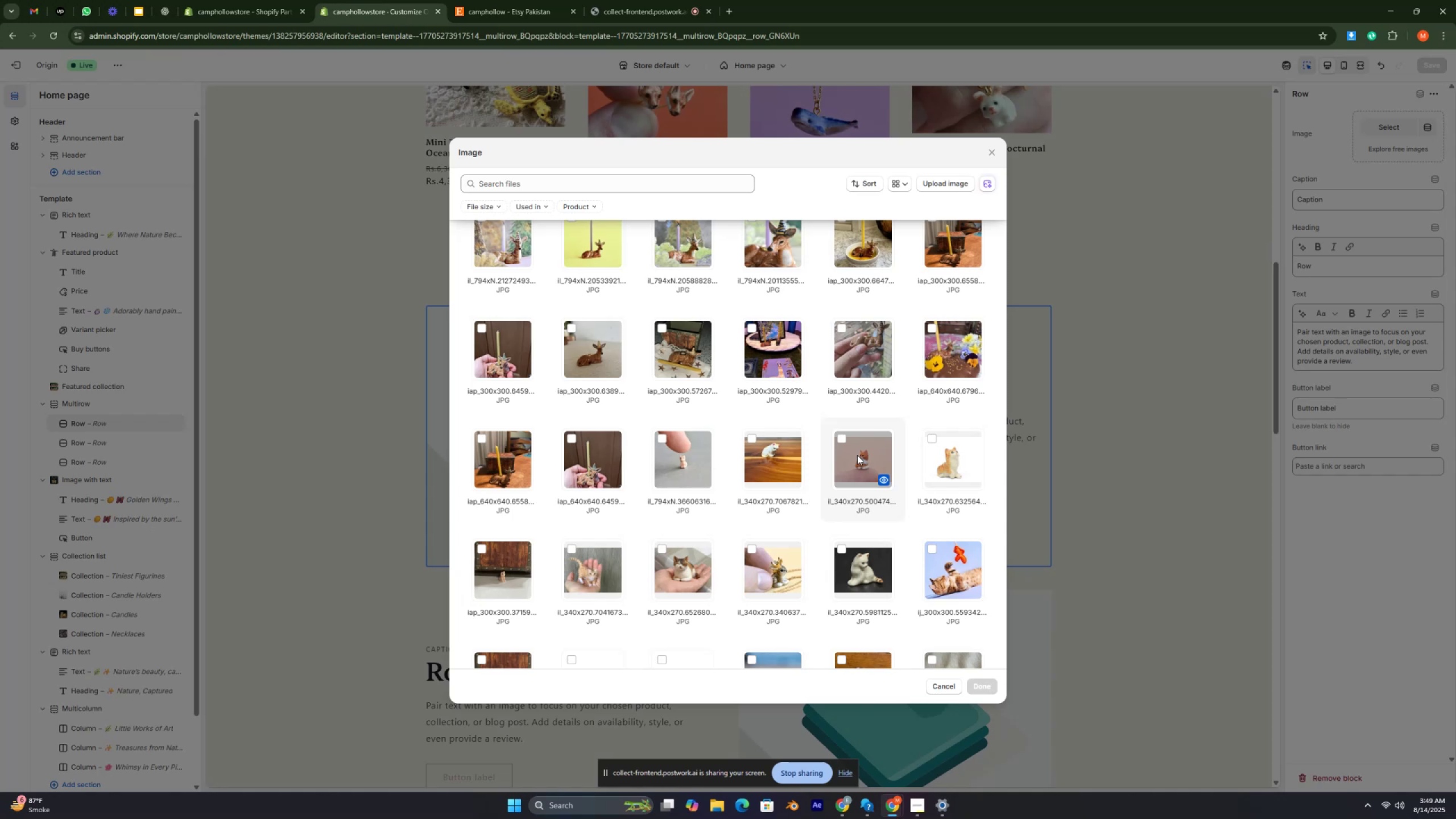 
key(Control+ControlRight)
 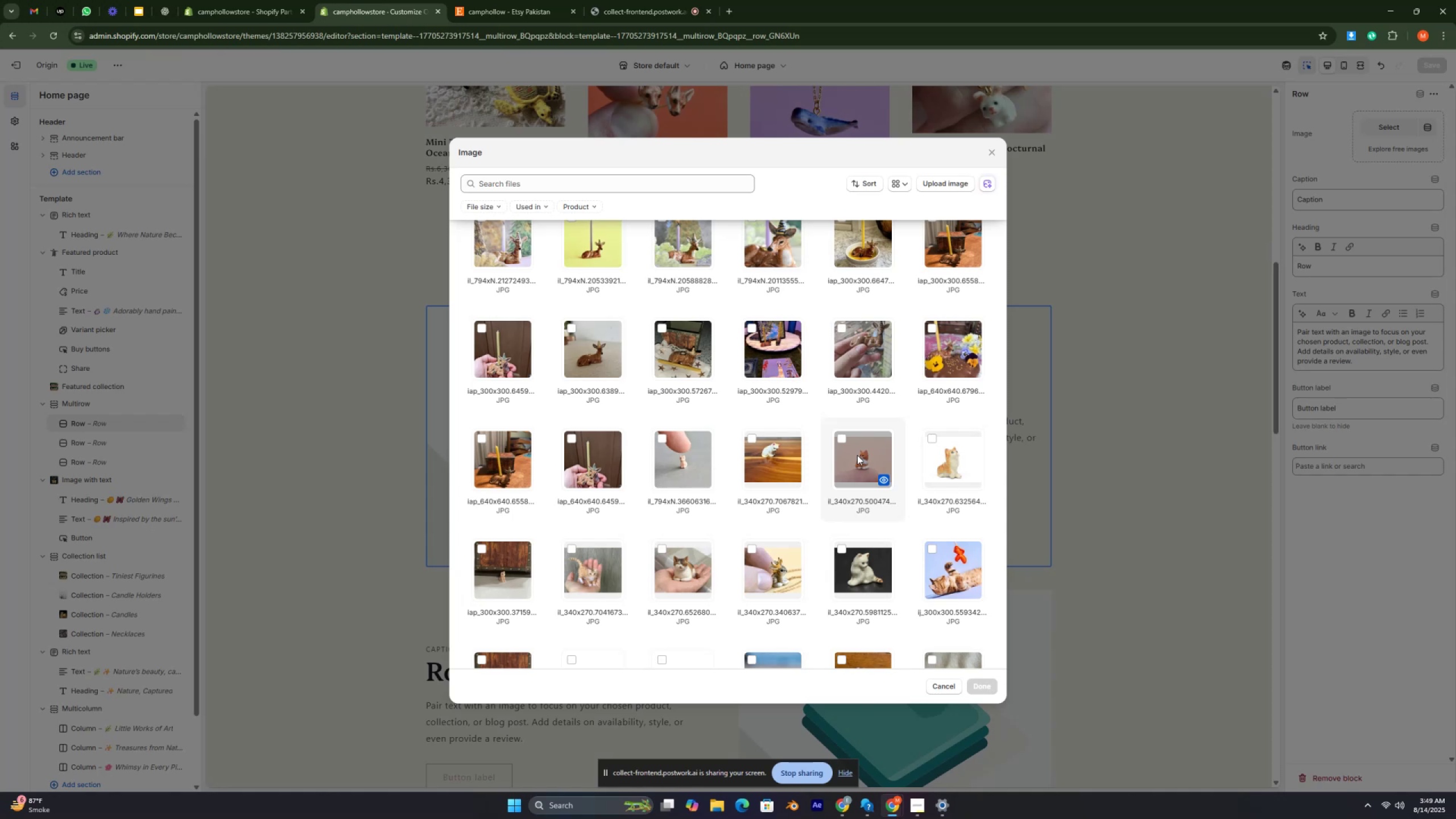 
key(Control+ControlRight)
 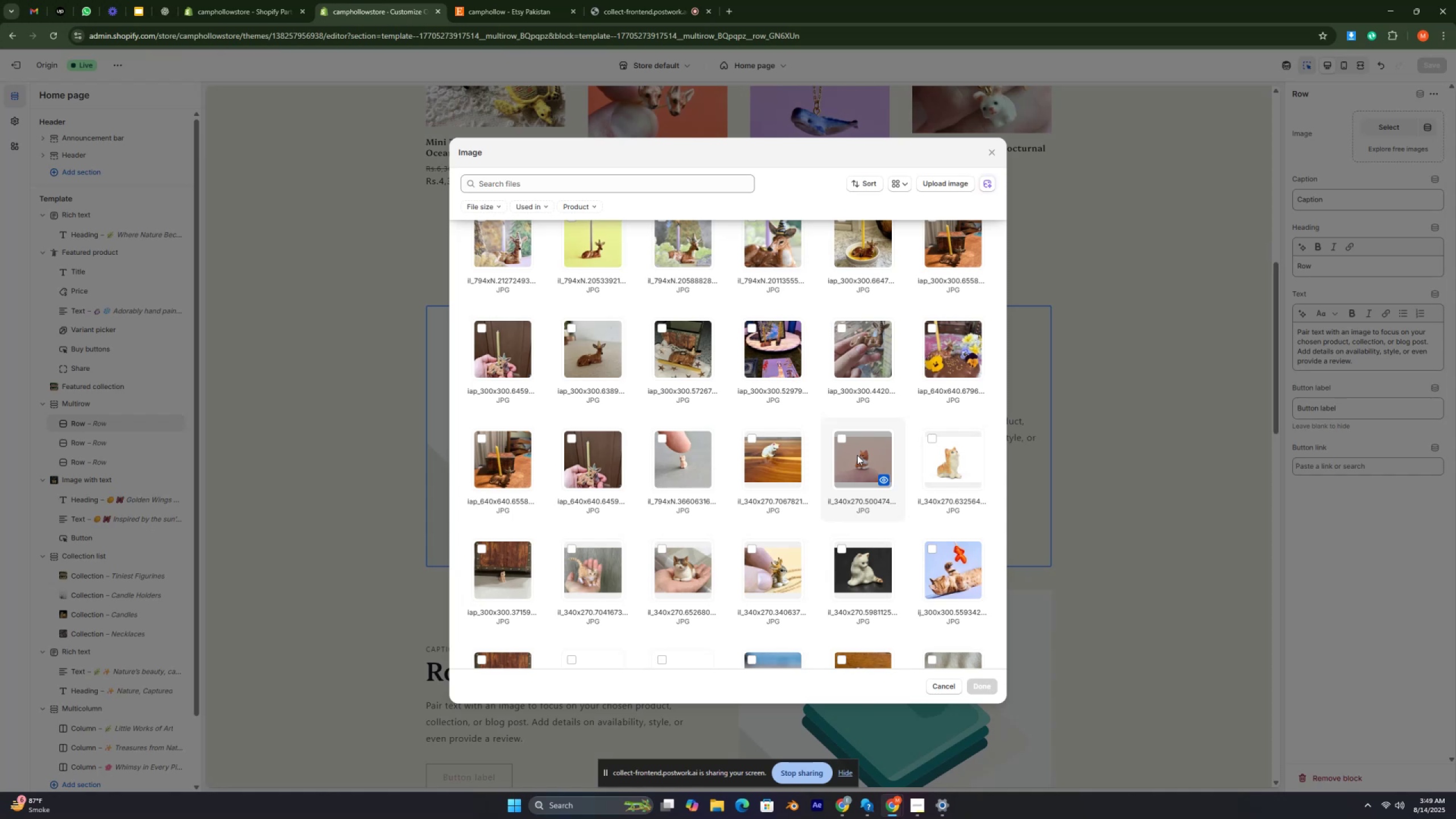 
key(Control+ControlRight)
 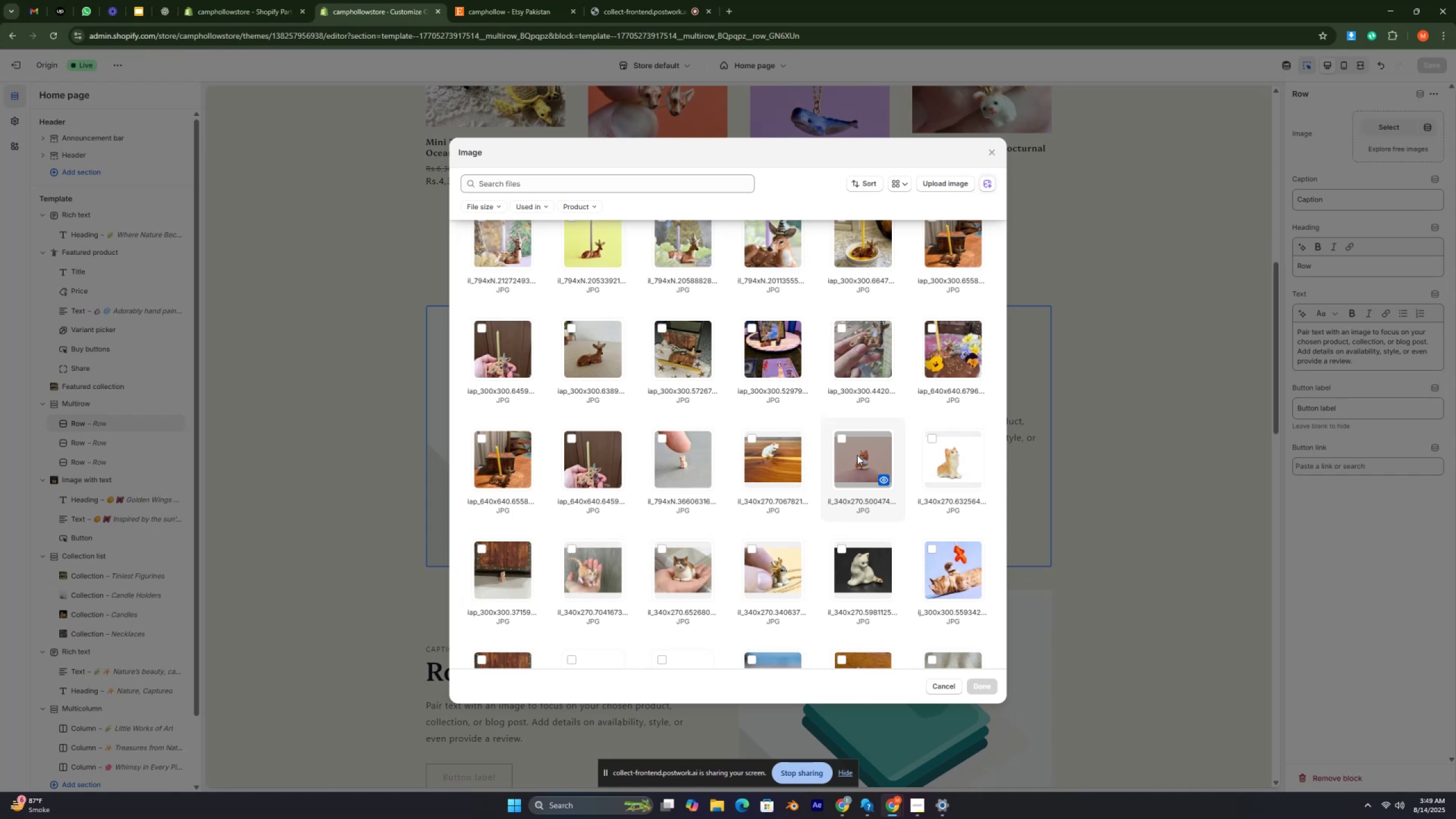 
key(Control+ControlRight)
 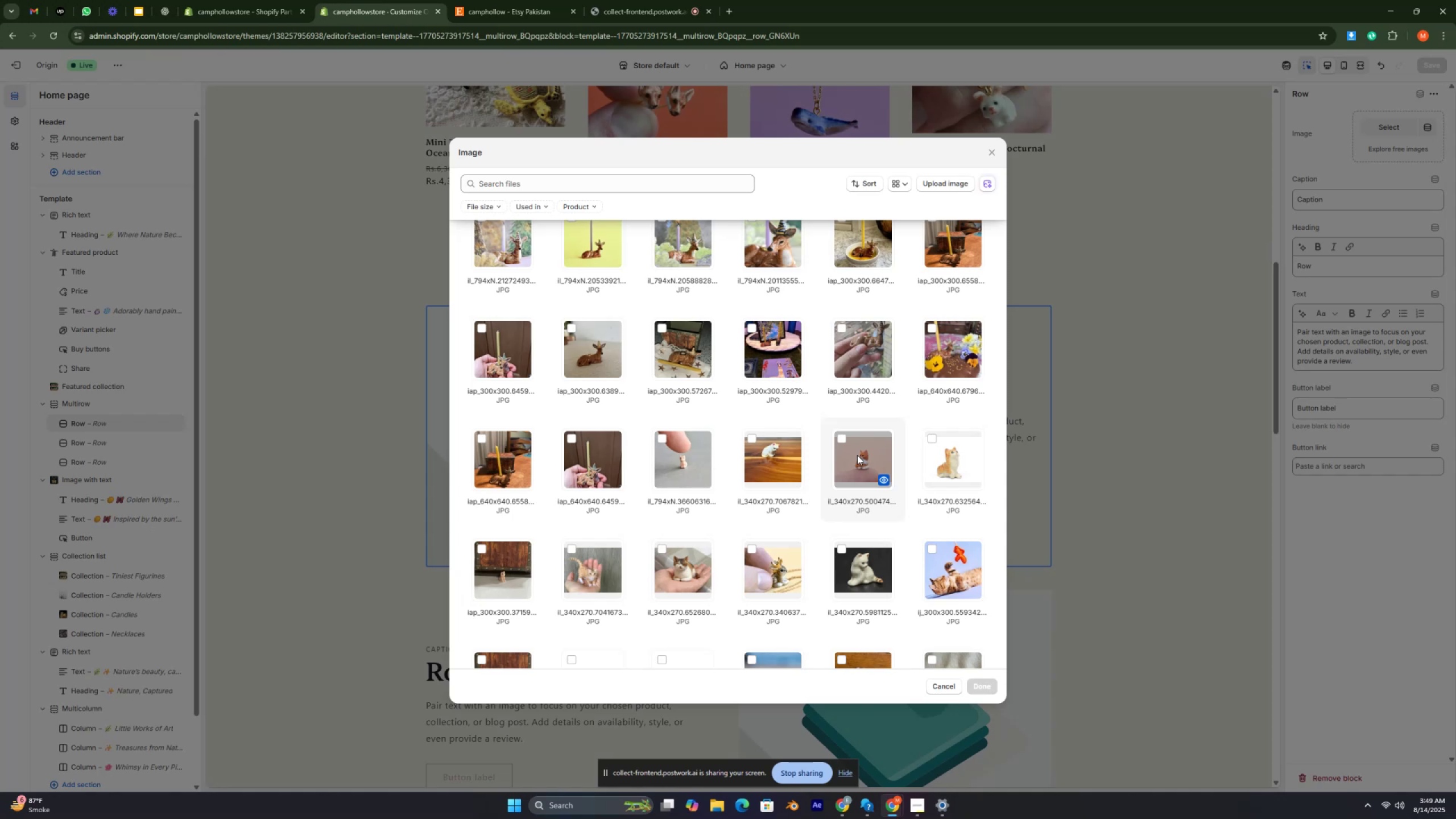 
key(Control+ControlRight)
 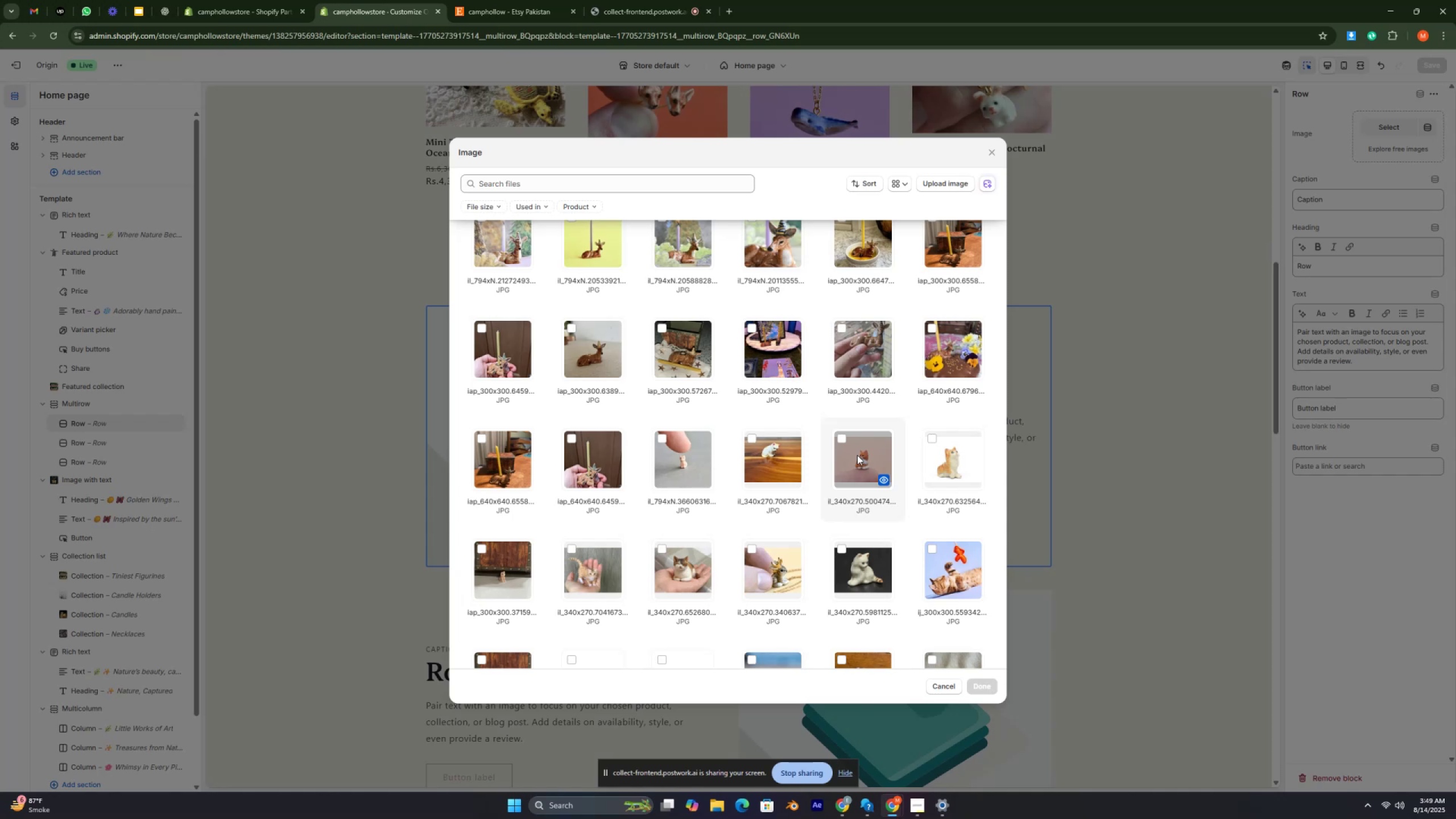 
key(Control+ControlRight)
 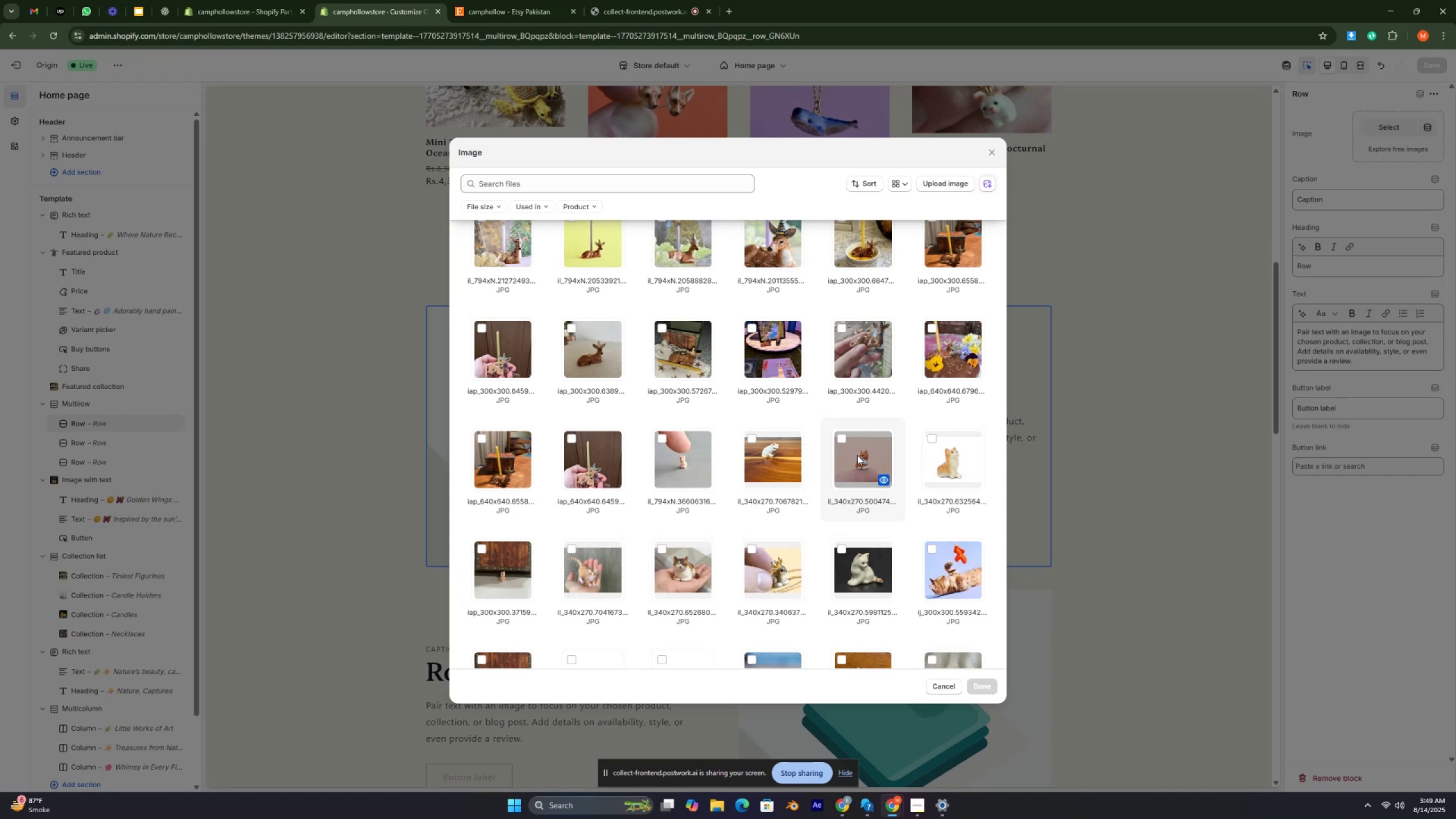 
key(Control+ControlRight)
 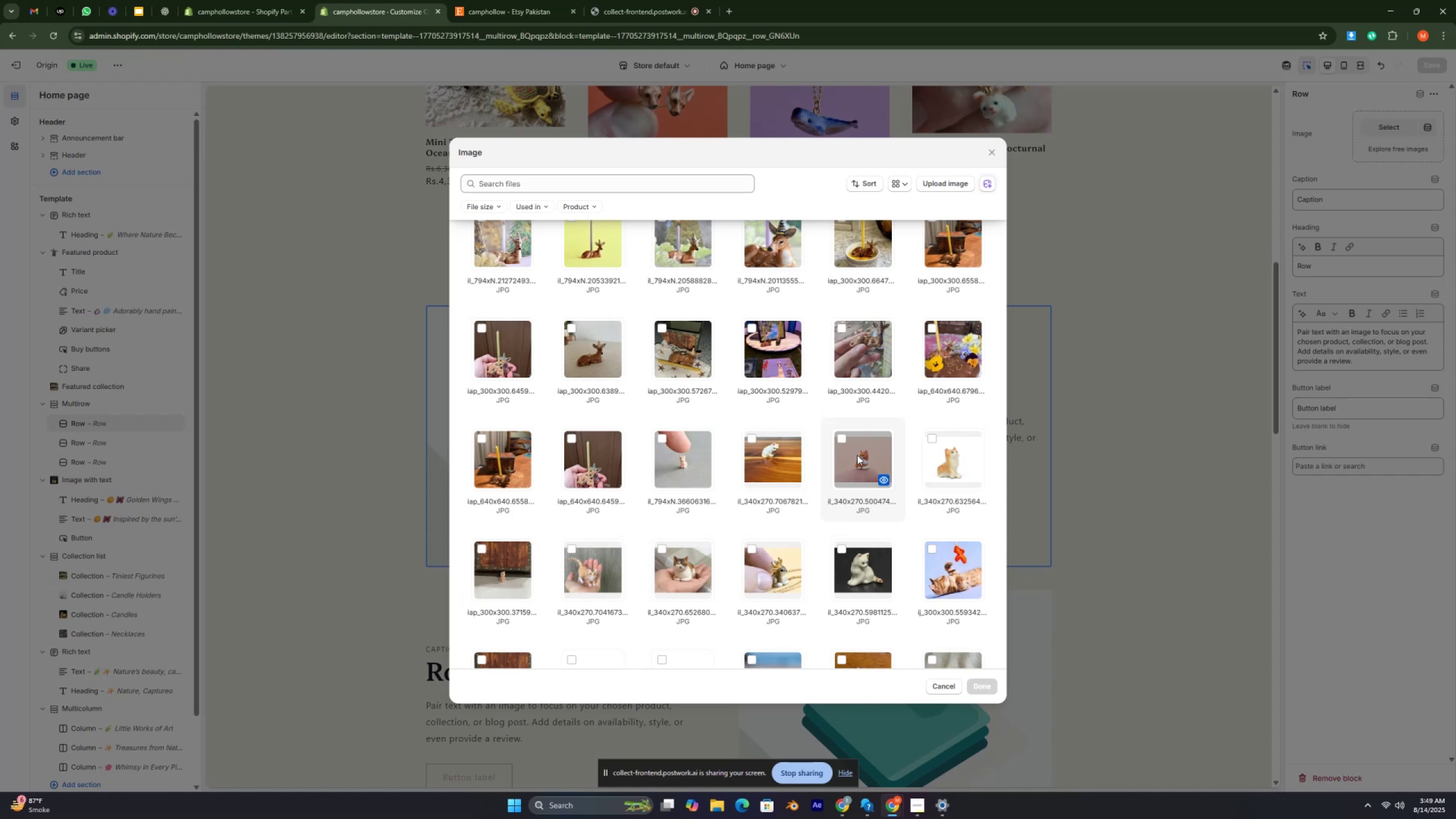 
key(Control+ControlRight)
 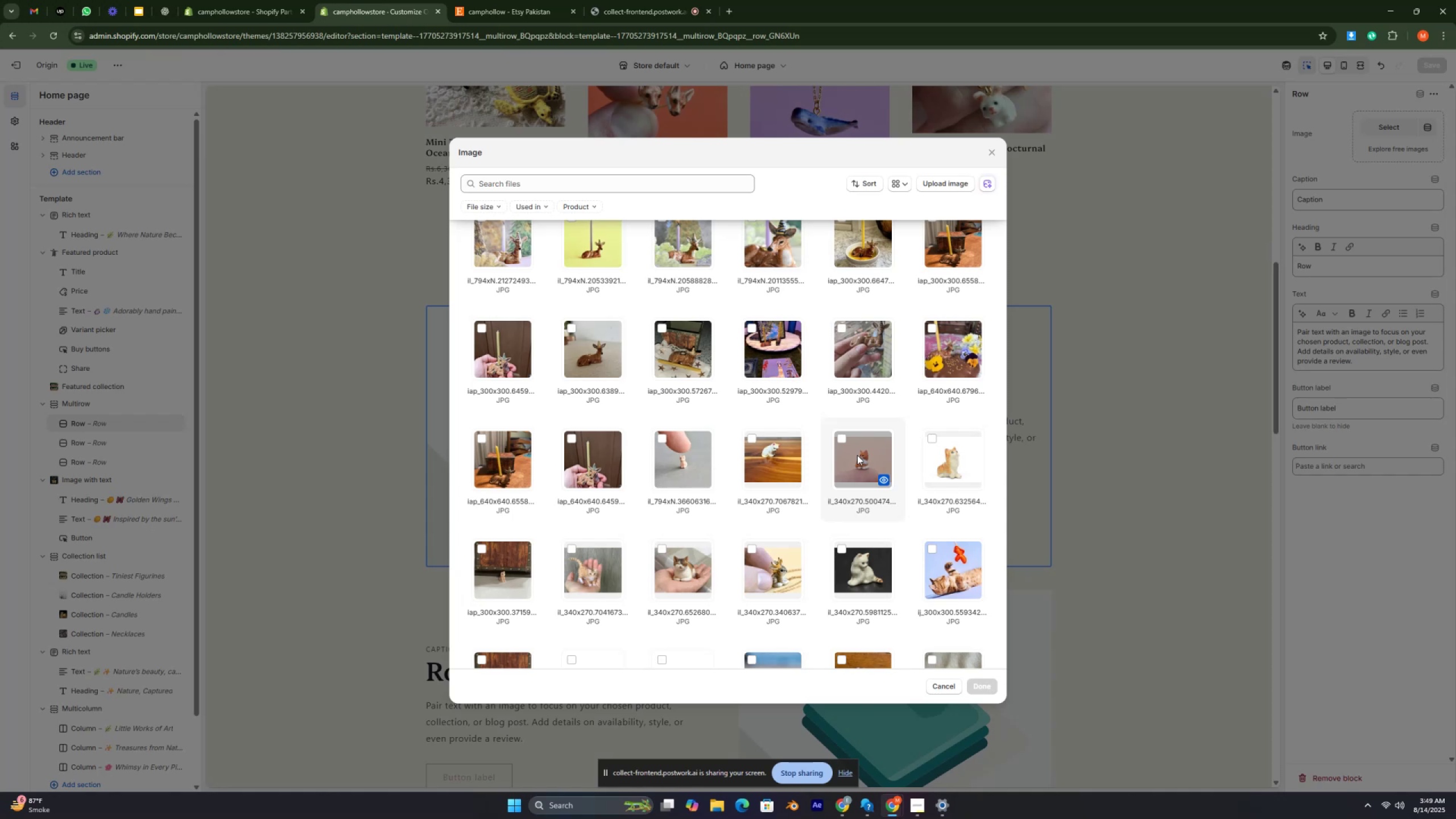 
key(Control+ControlRight)
 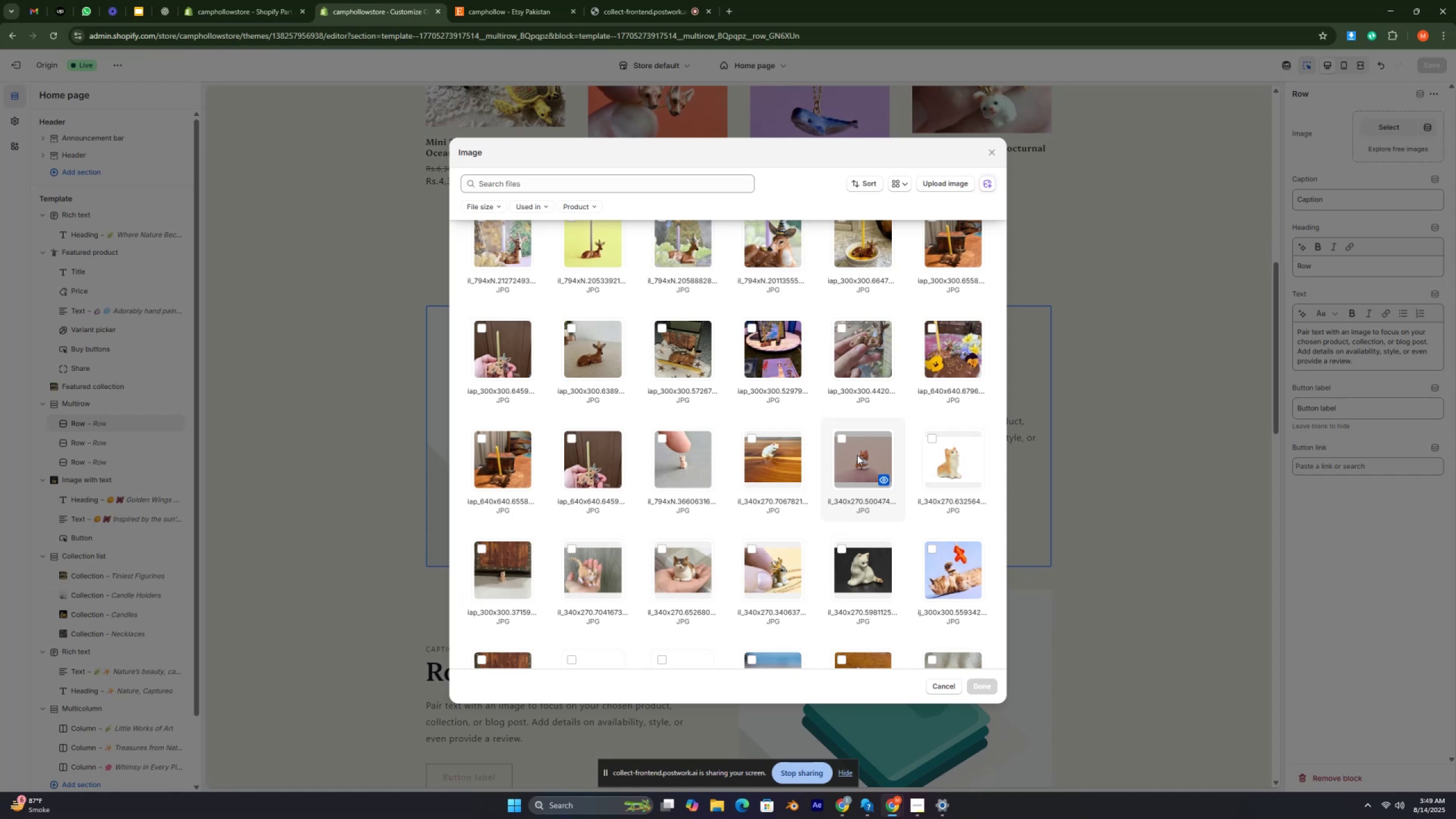 
key(Control+ControlRight)
 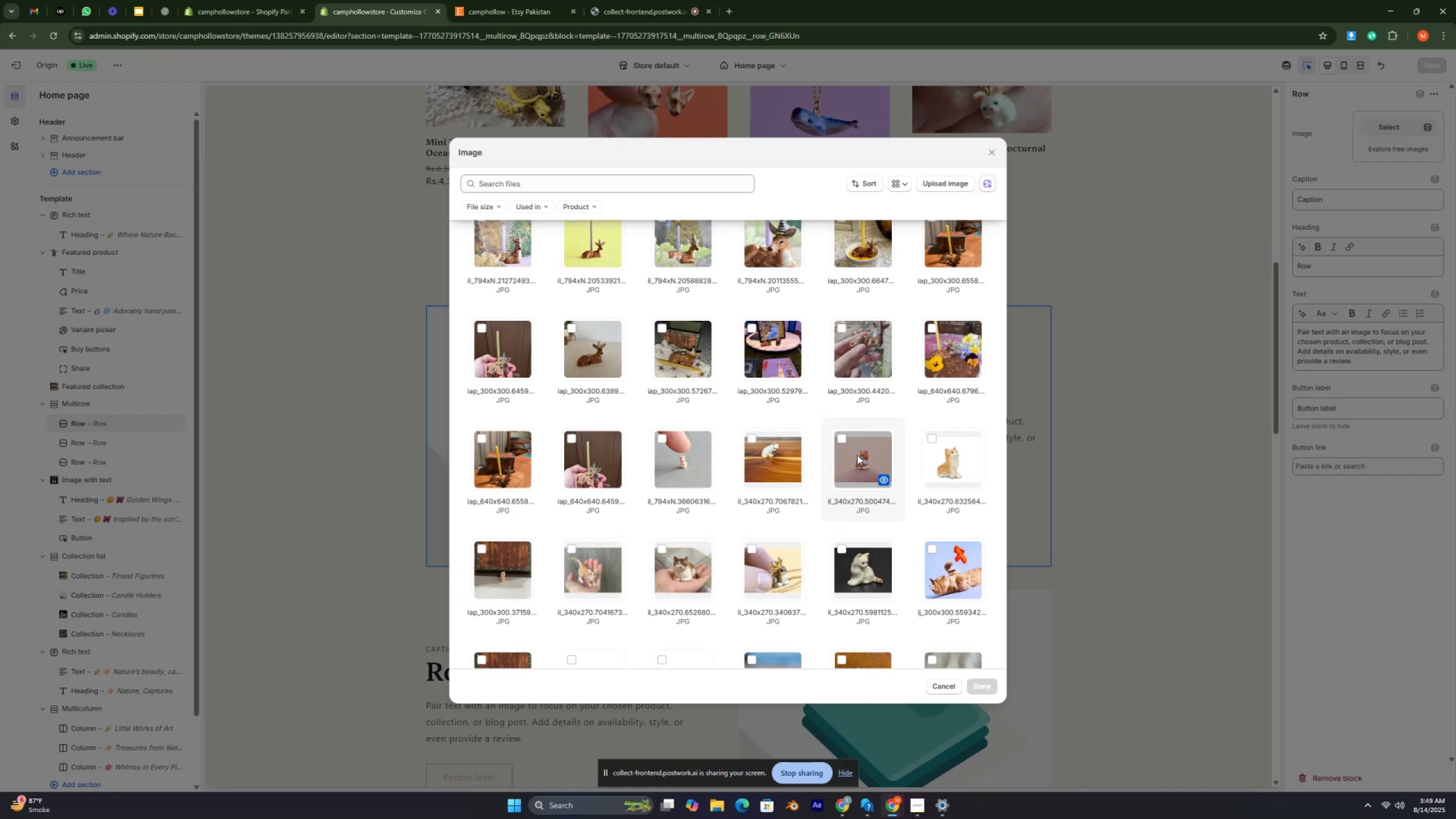 
key(Control+ControlRight)
 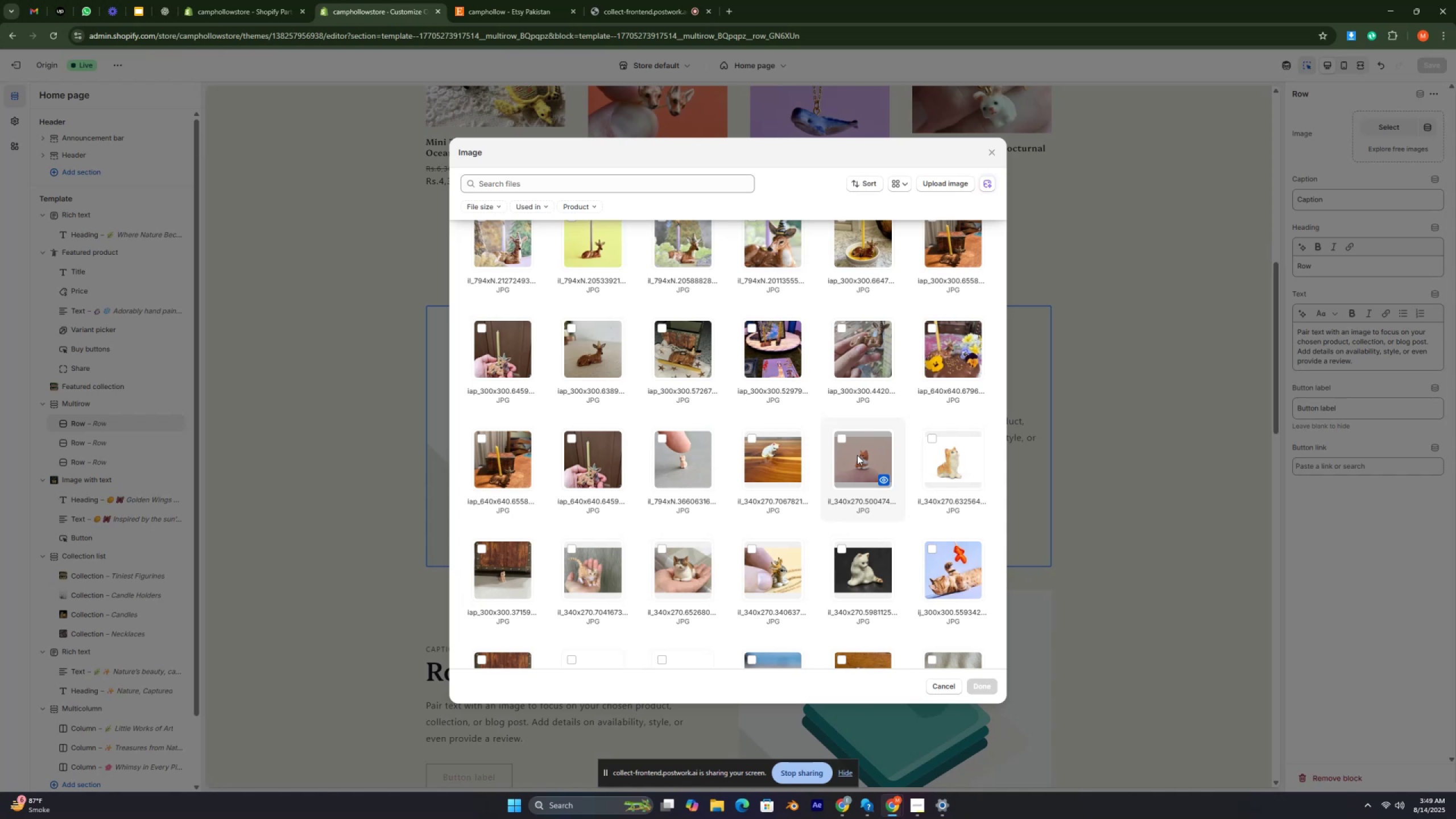 
key(Control+ControlRight)
 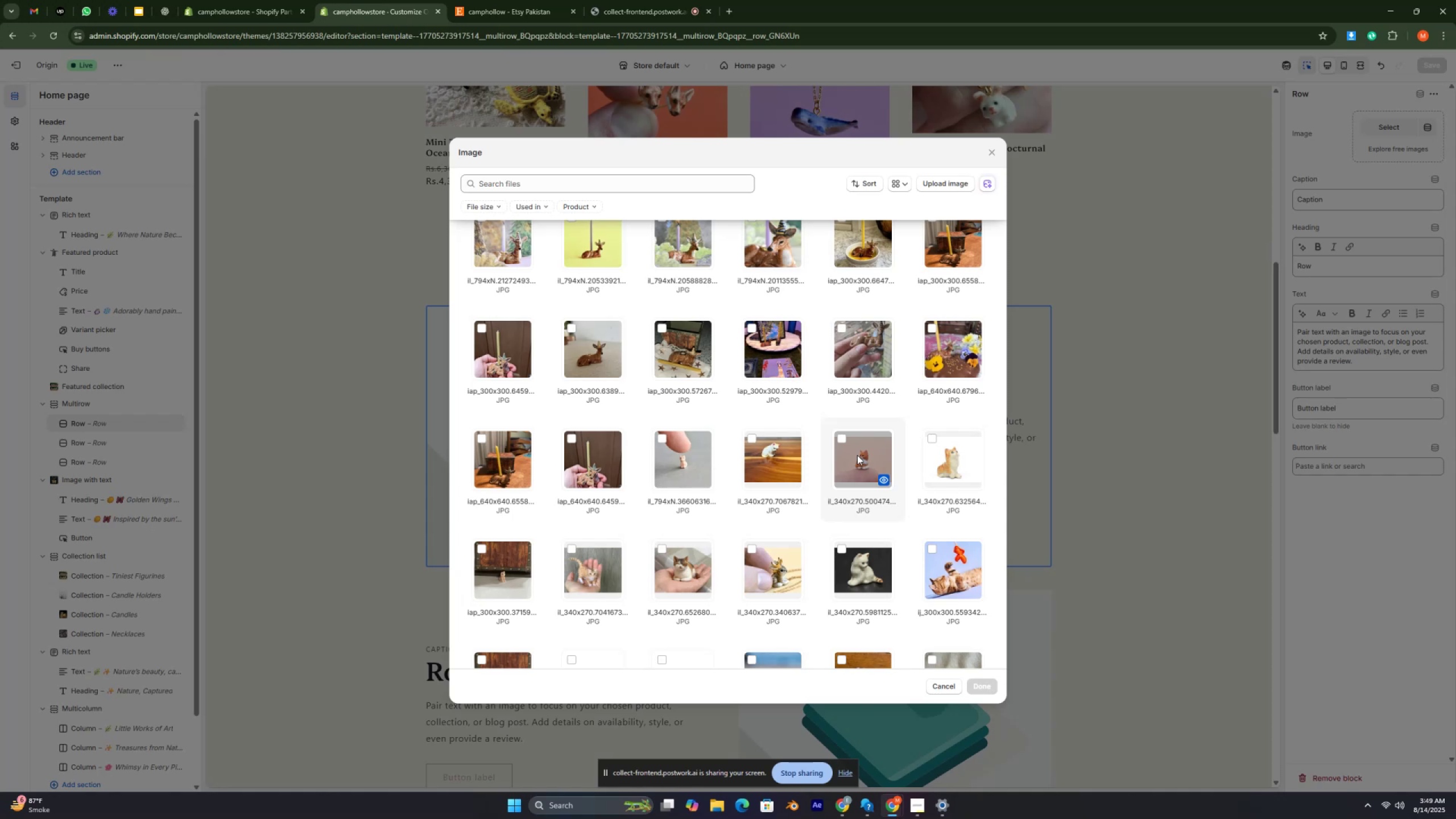 
key(Control+ControlRight)
 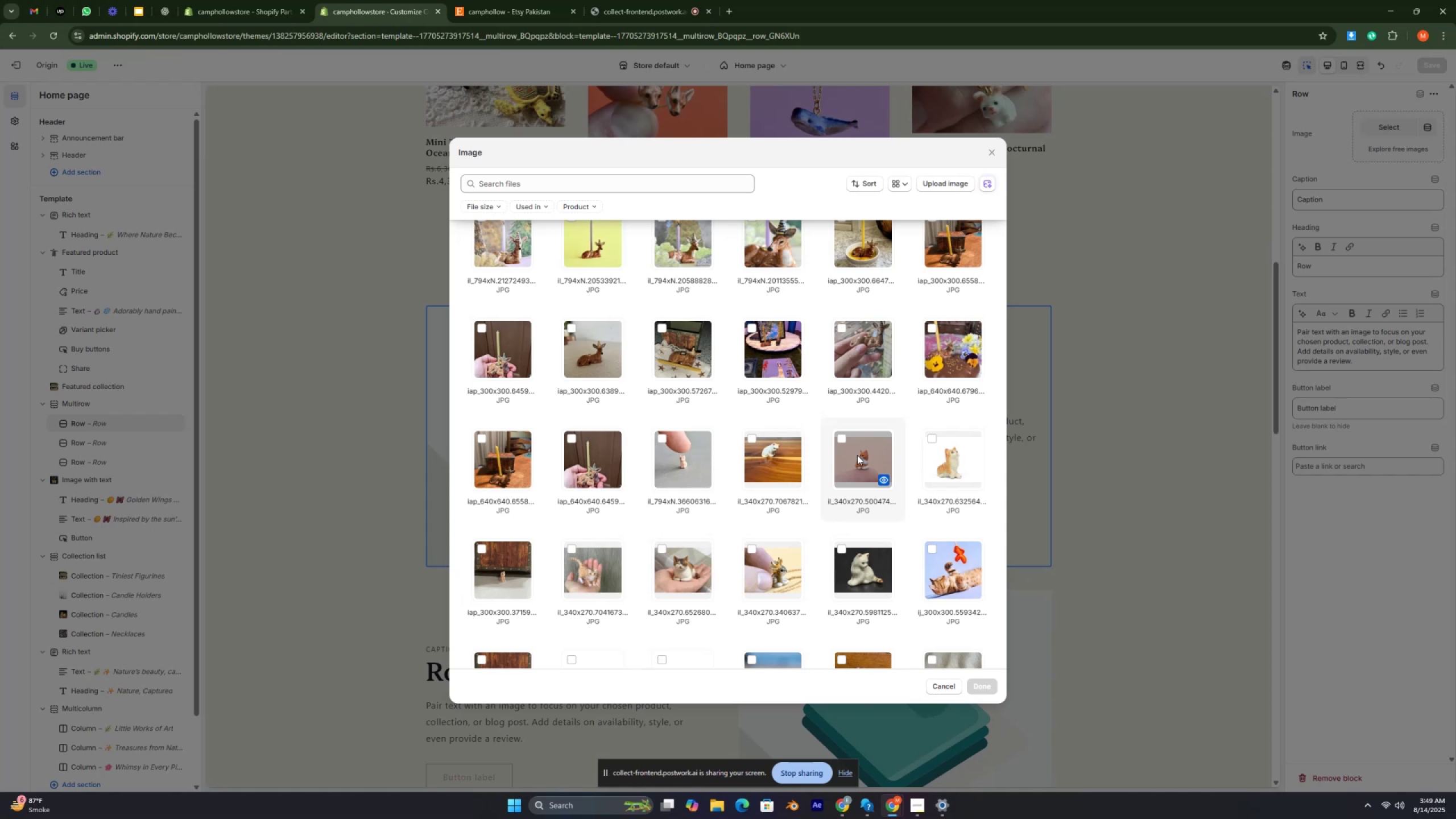 
key(Control+ControlRight)
 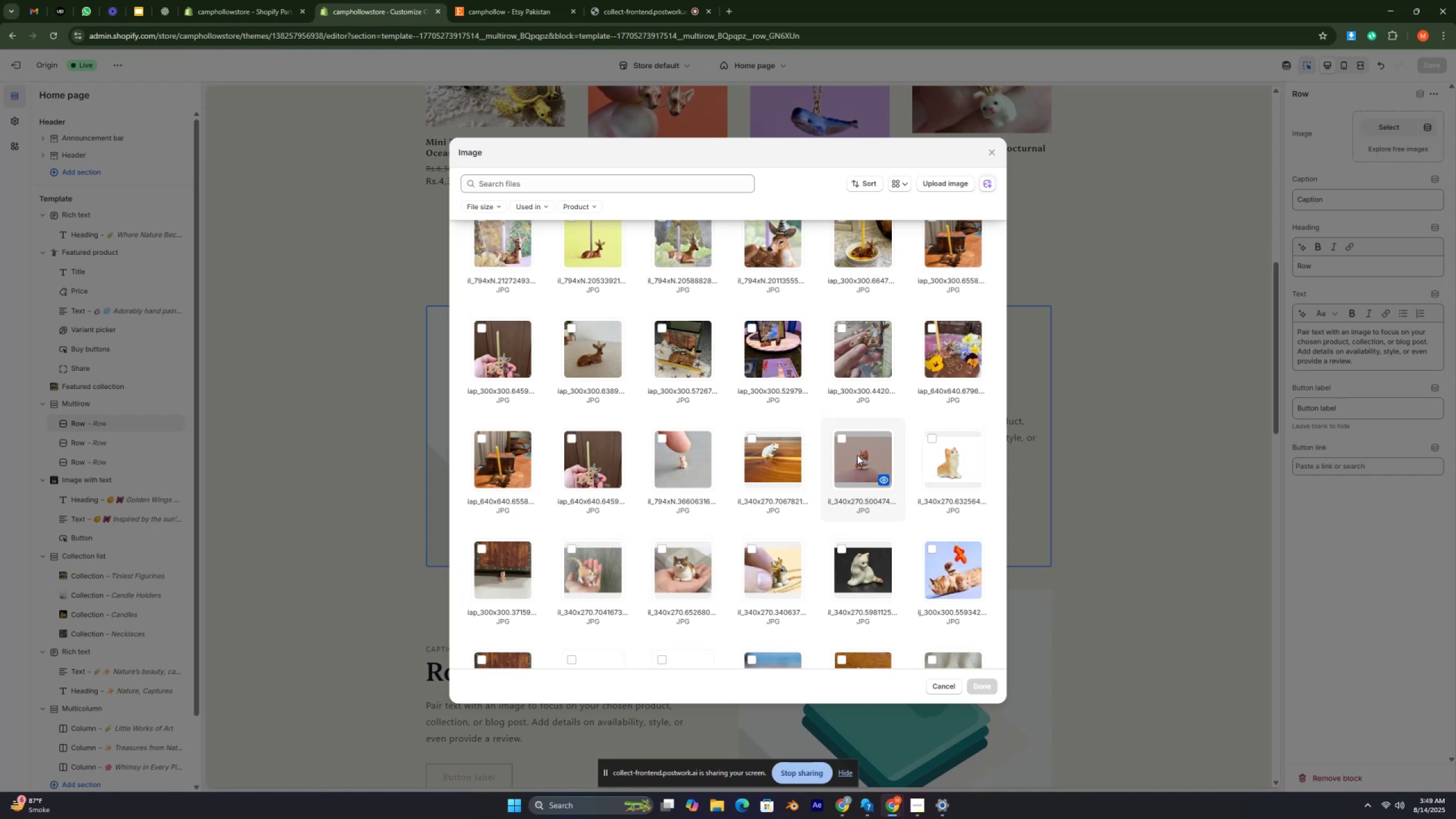 
key(Control+ControlRight)
 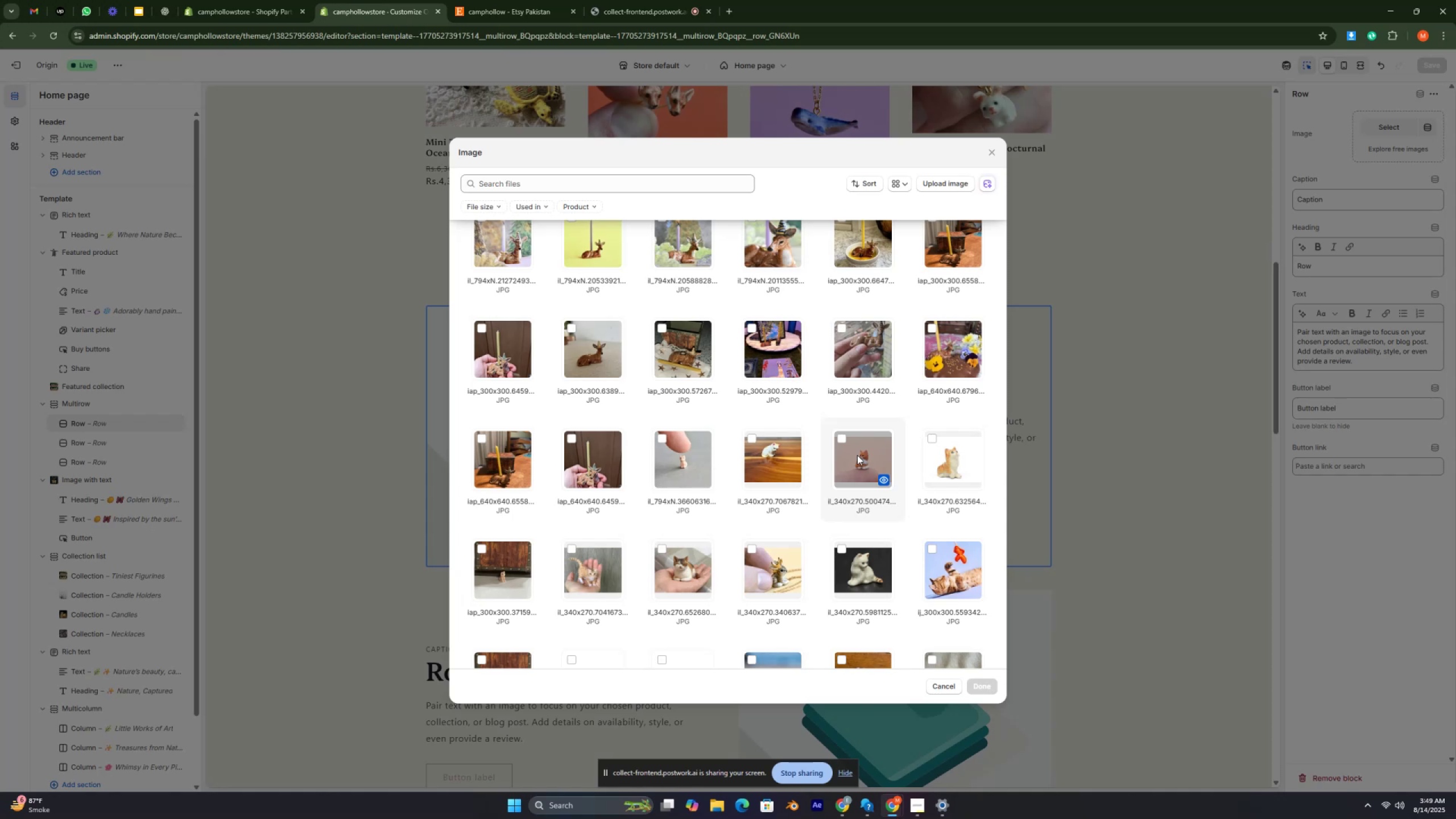 
key(Control+ControlRight)
 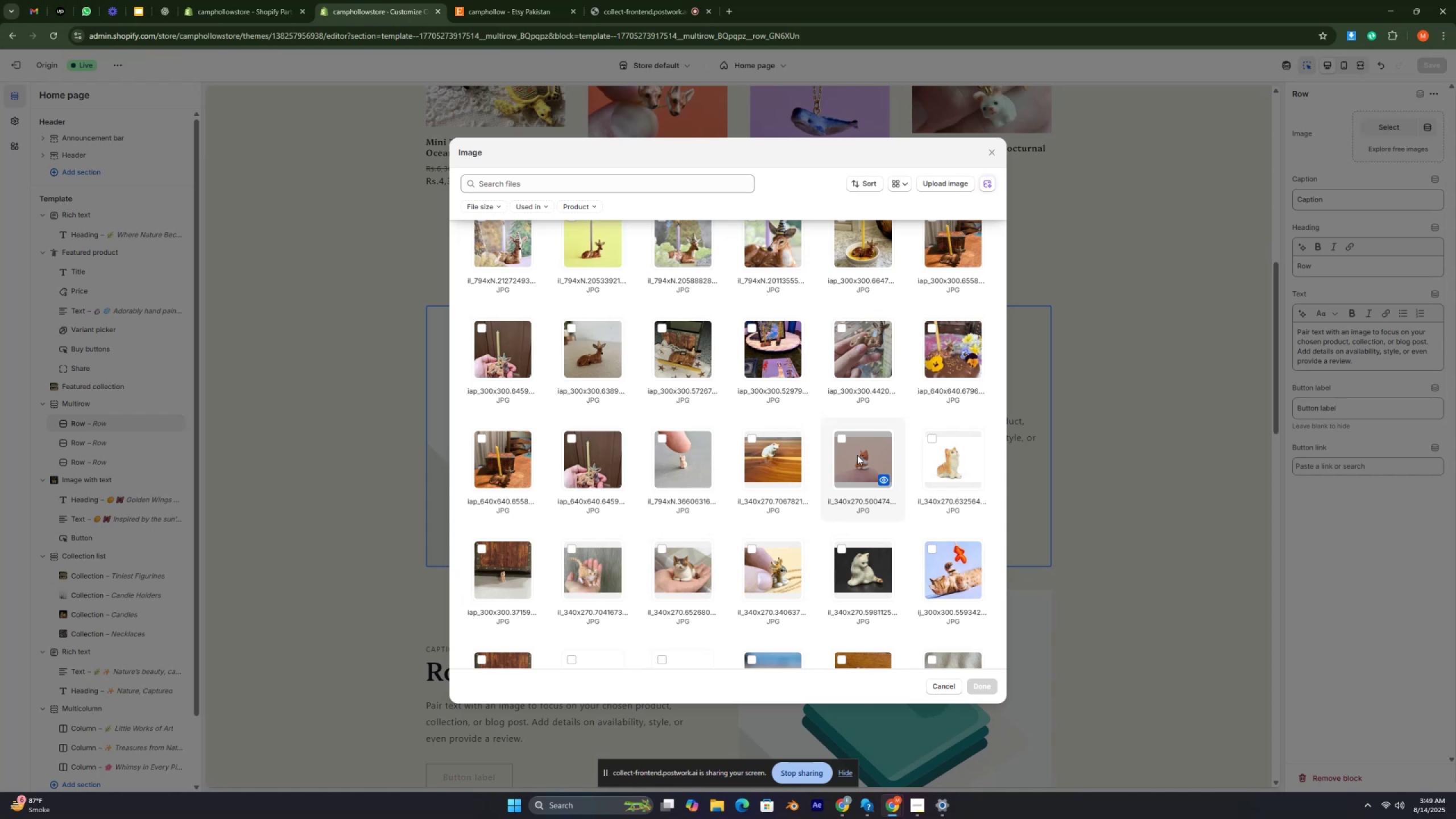 
key(Control+ControlRight)
 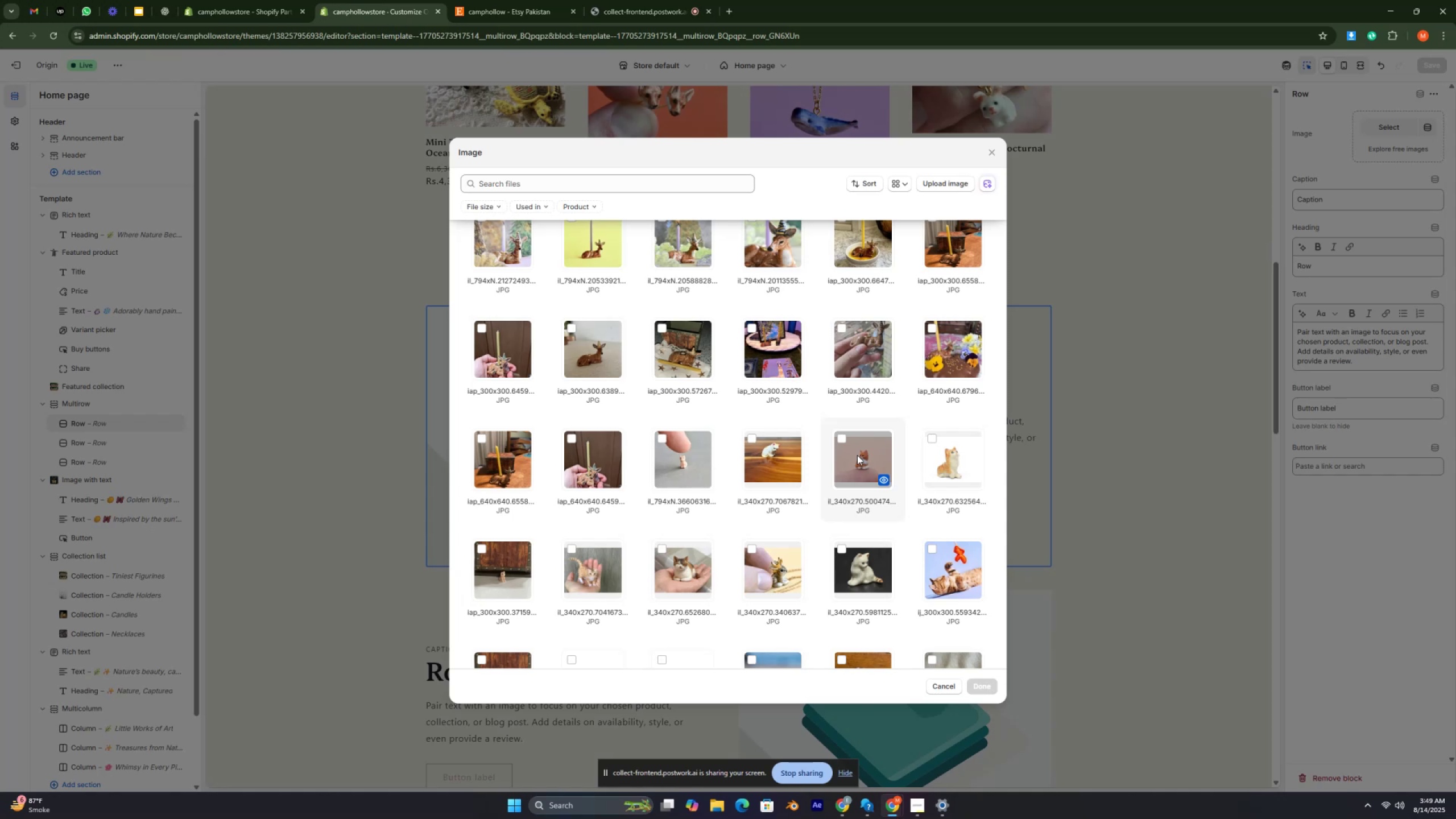 
key(Control+ControlRight)
 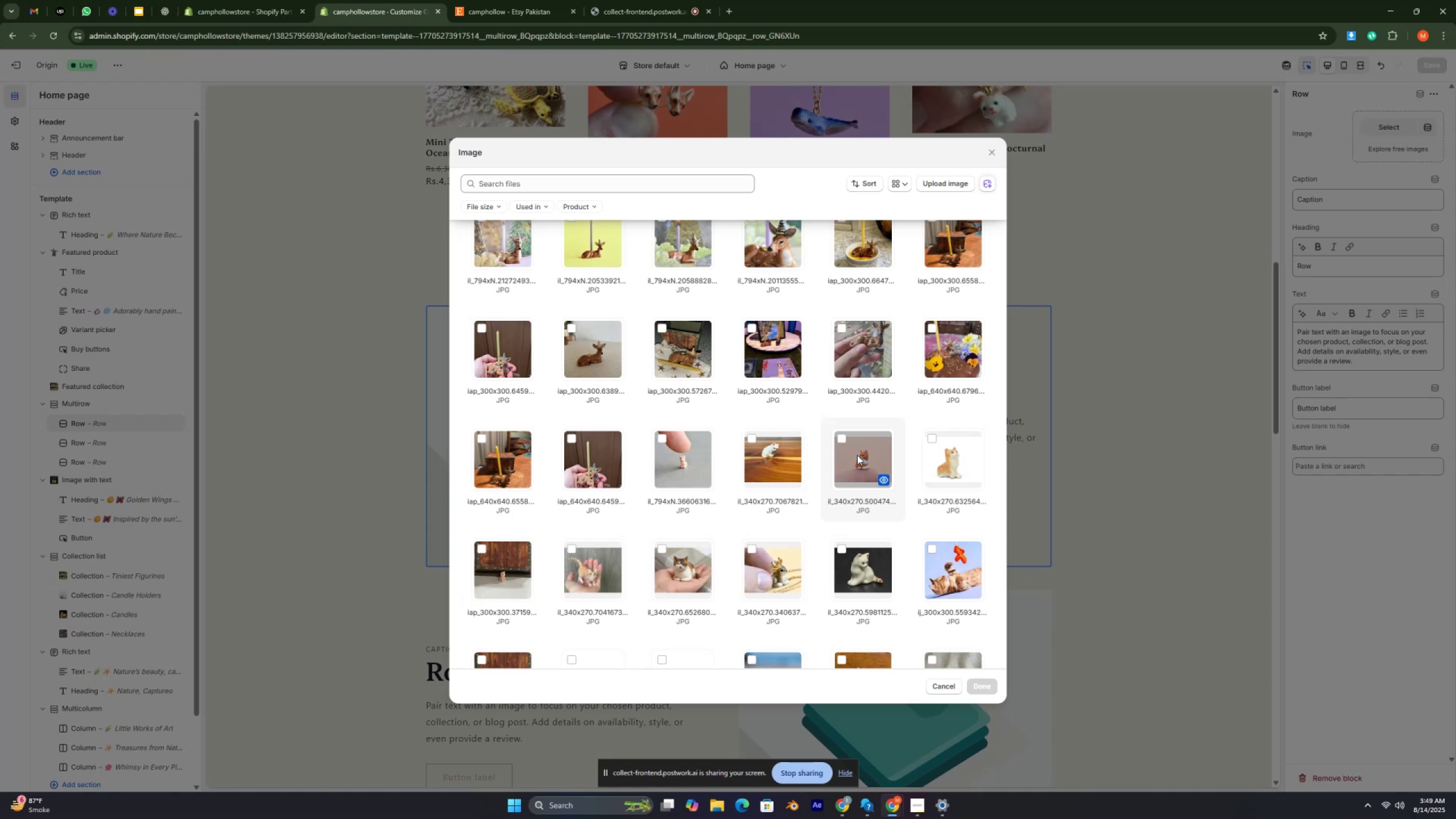 
key(Control+ControlRight)
 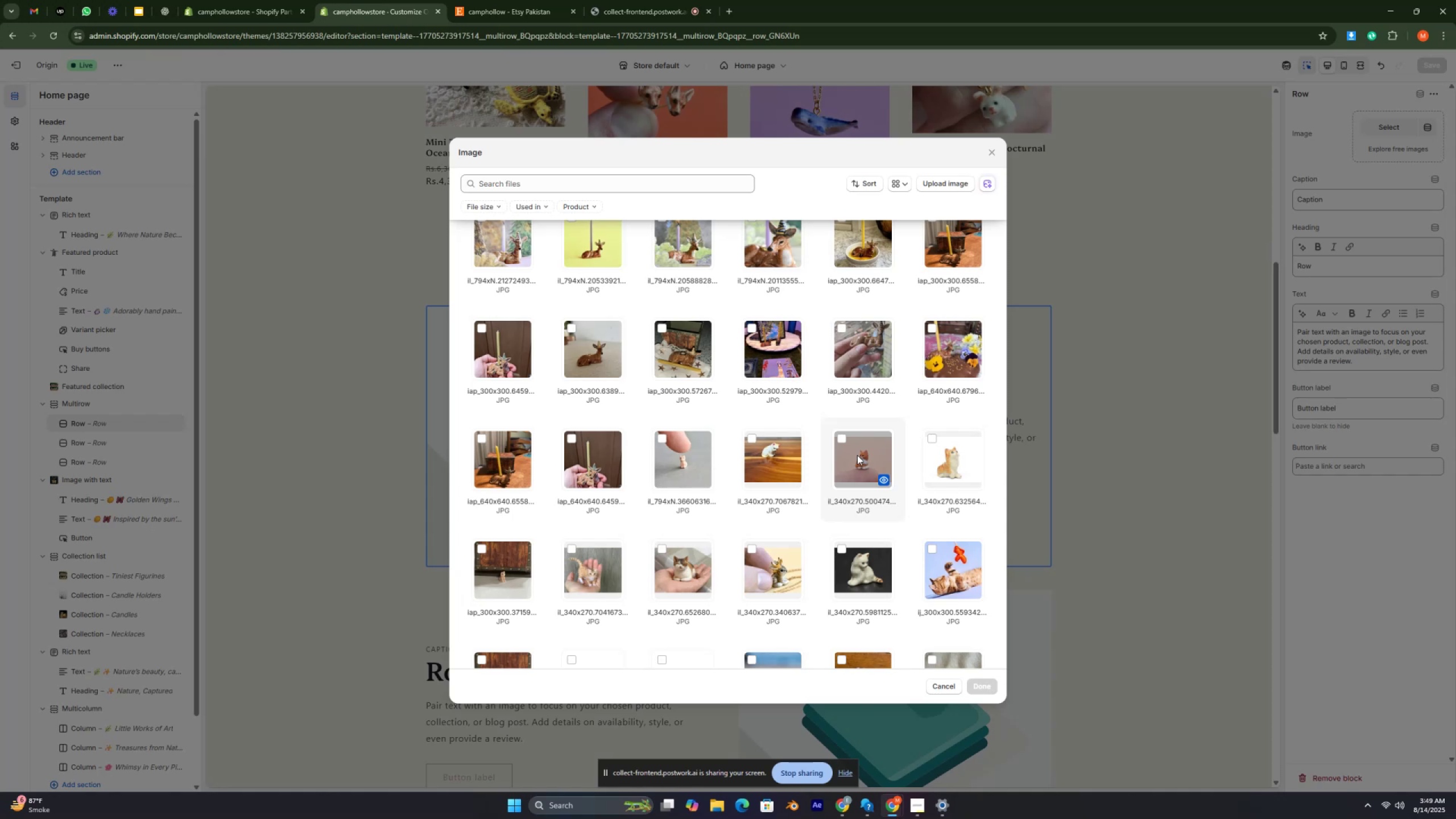 
key(Control+ControlRight)
 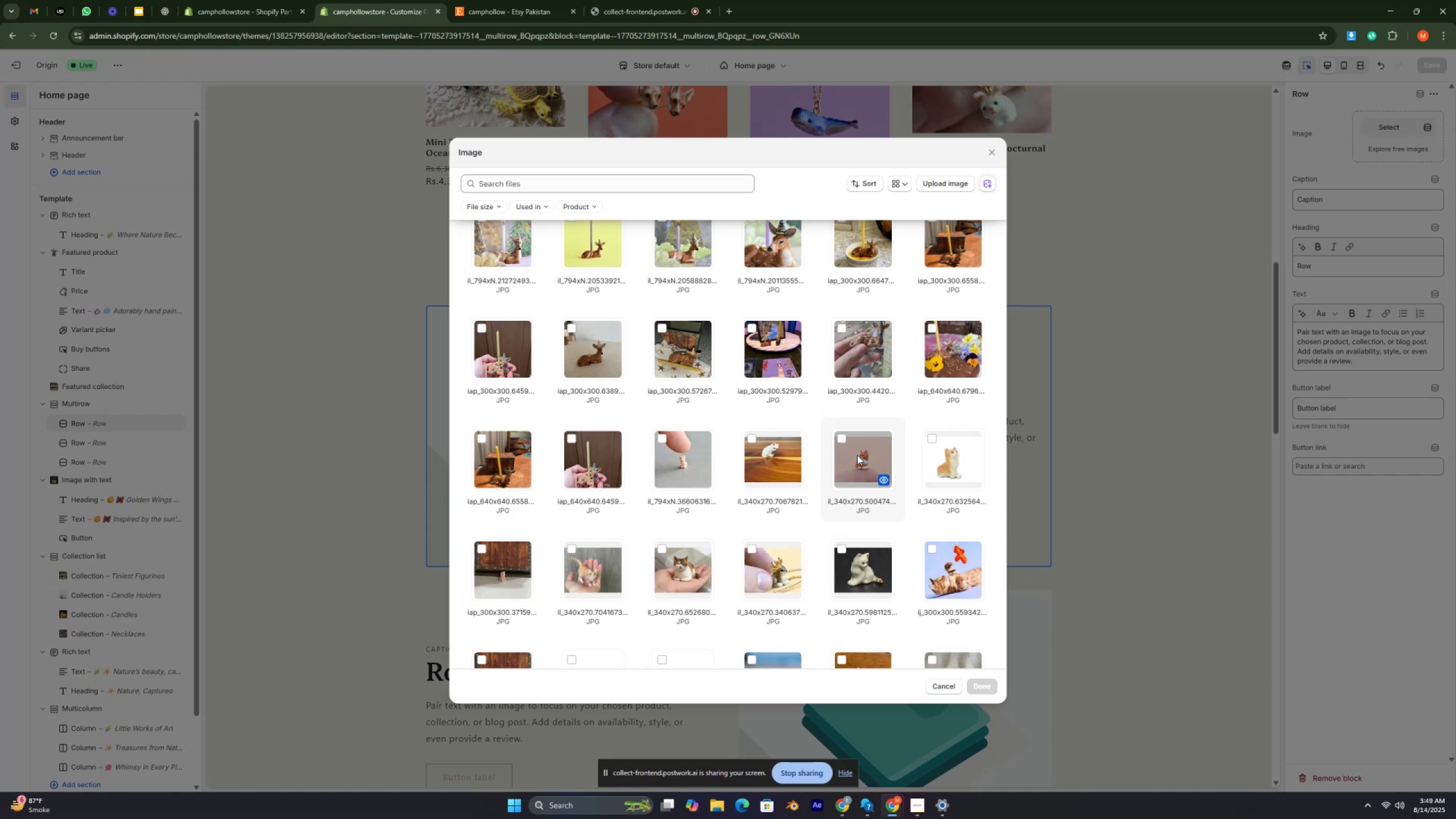 
scroll: coordinate [706, 464], scroll_direction: down, amount: 27.0
 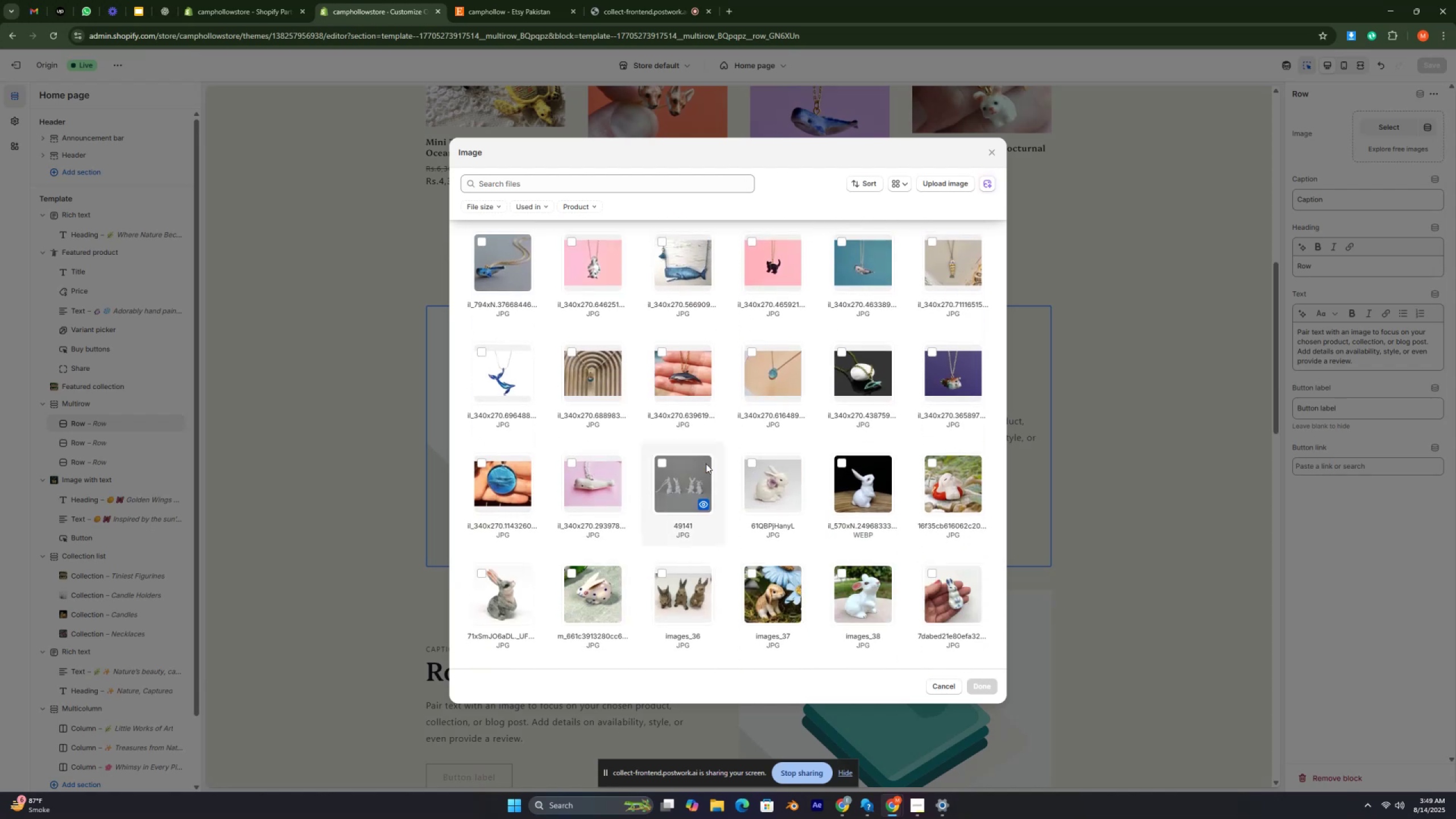 
scroll: coordinate [588, 369], scroll_direction: down, amount: 11.0
 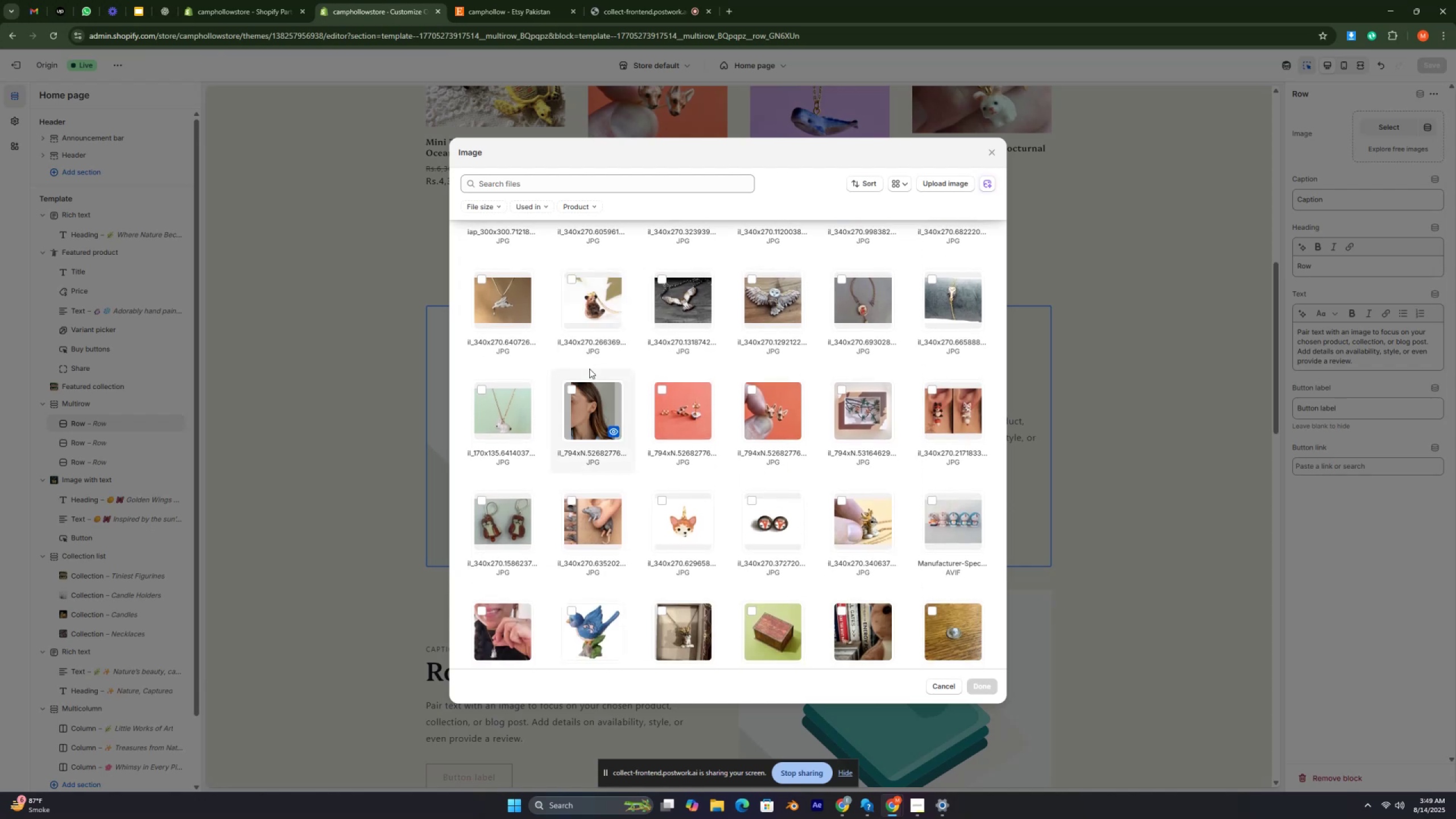 
key(Control+ControlRight)
 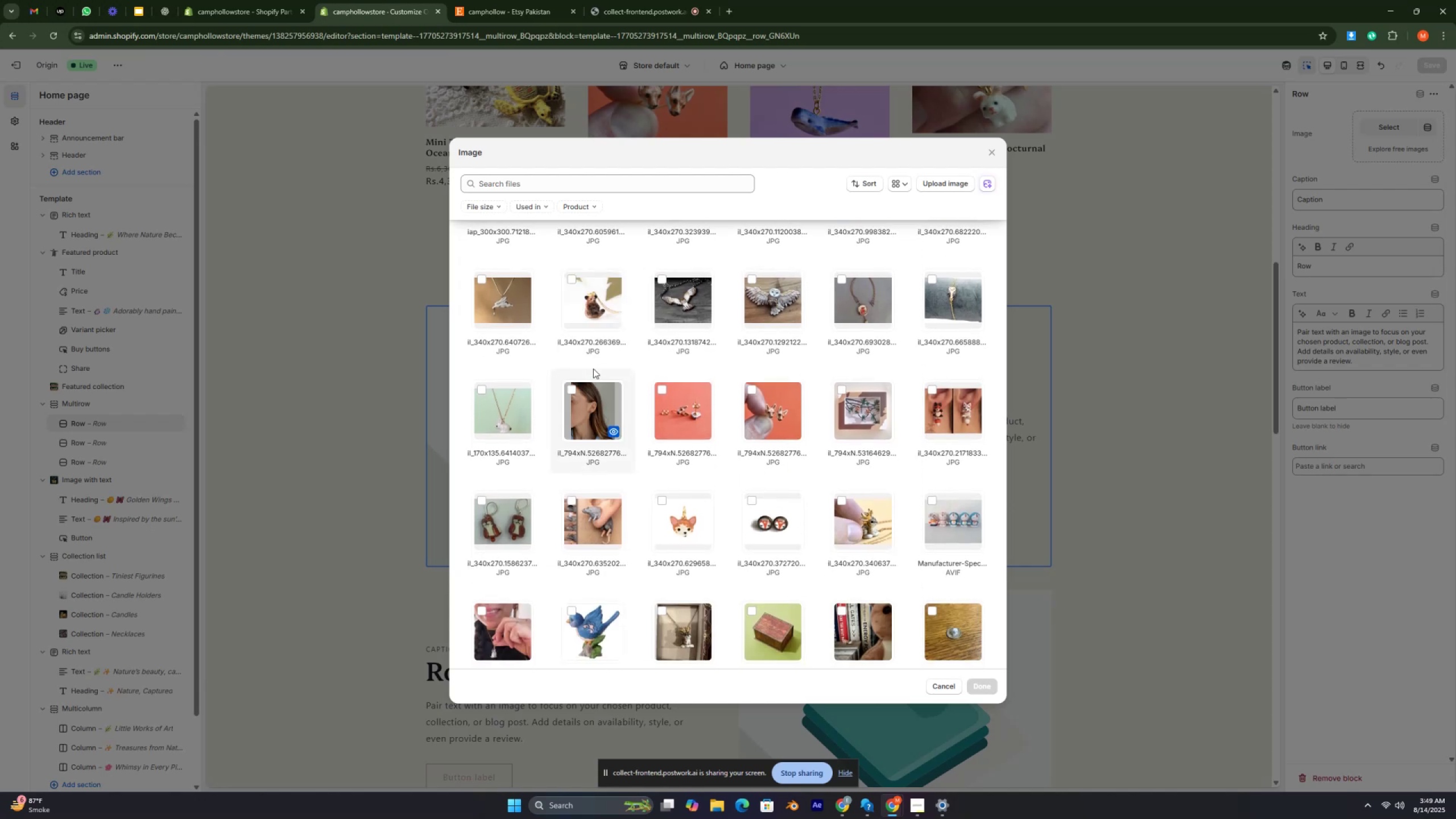 
key(Control+ControlRight)
 